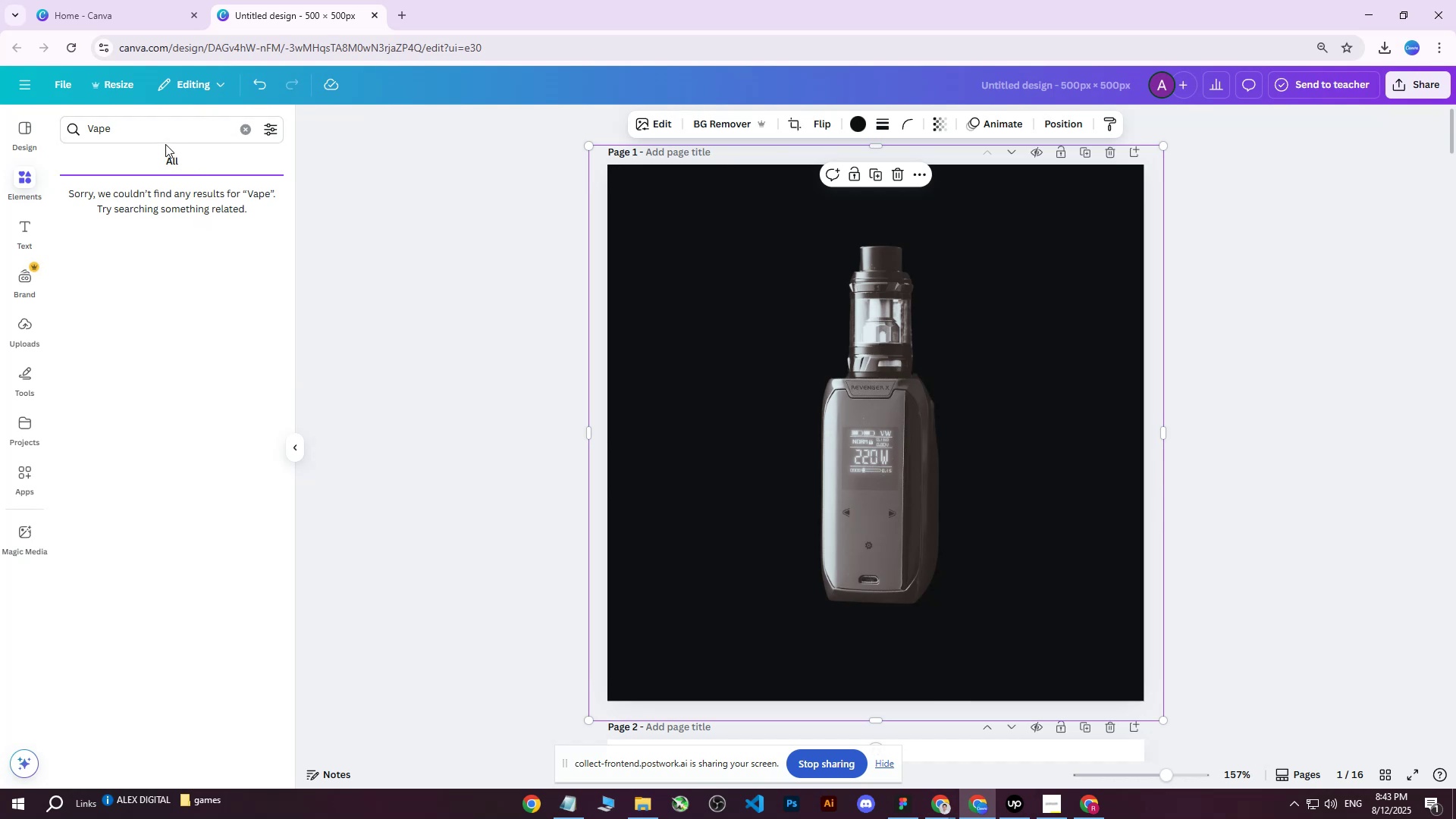 
left_click([160, 135])
 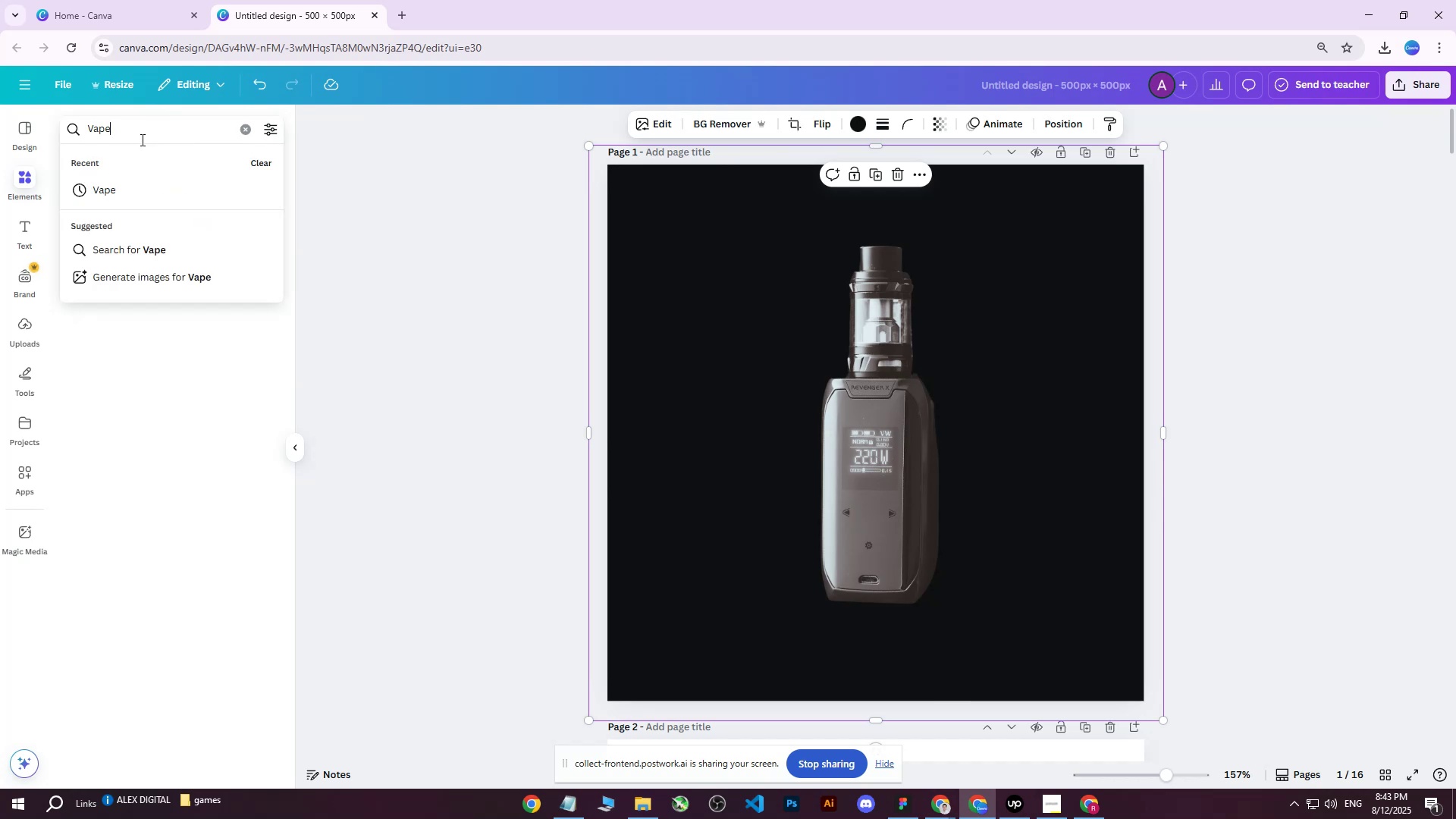 
key(Backspace)
key(Backspace)
type(pe)
 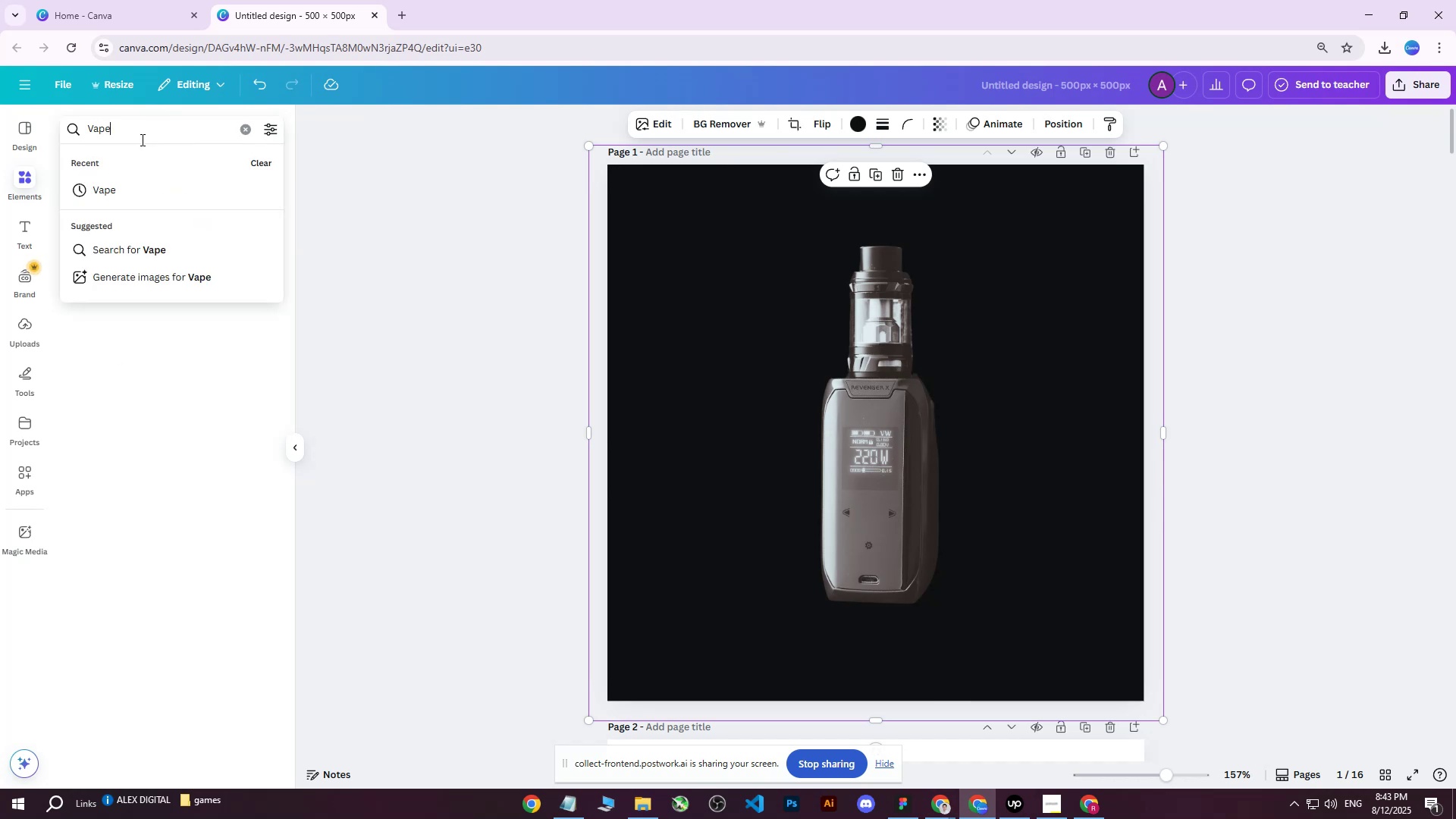 
key(Enter)
 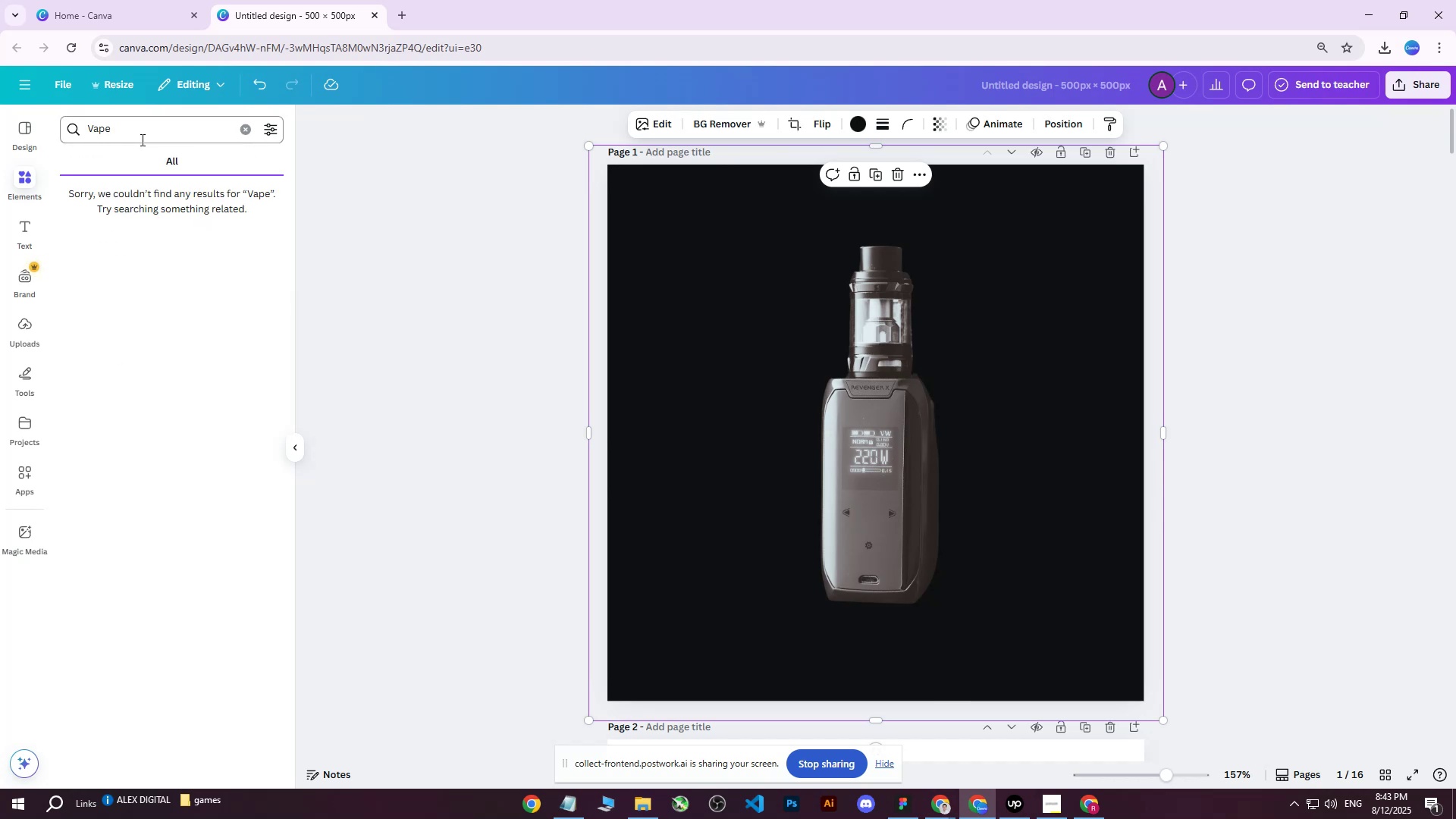 
left_click([141, 140])
 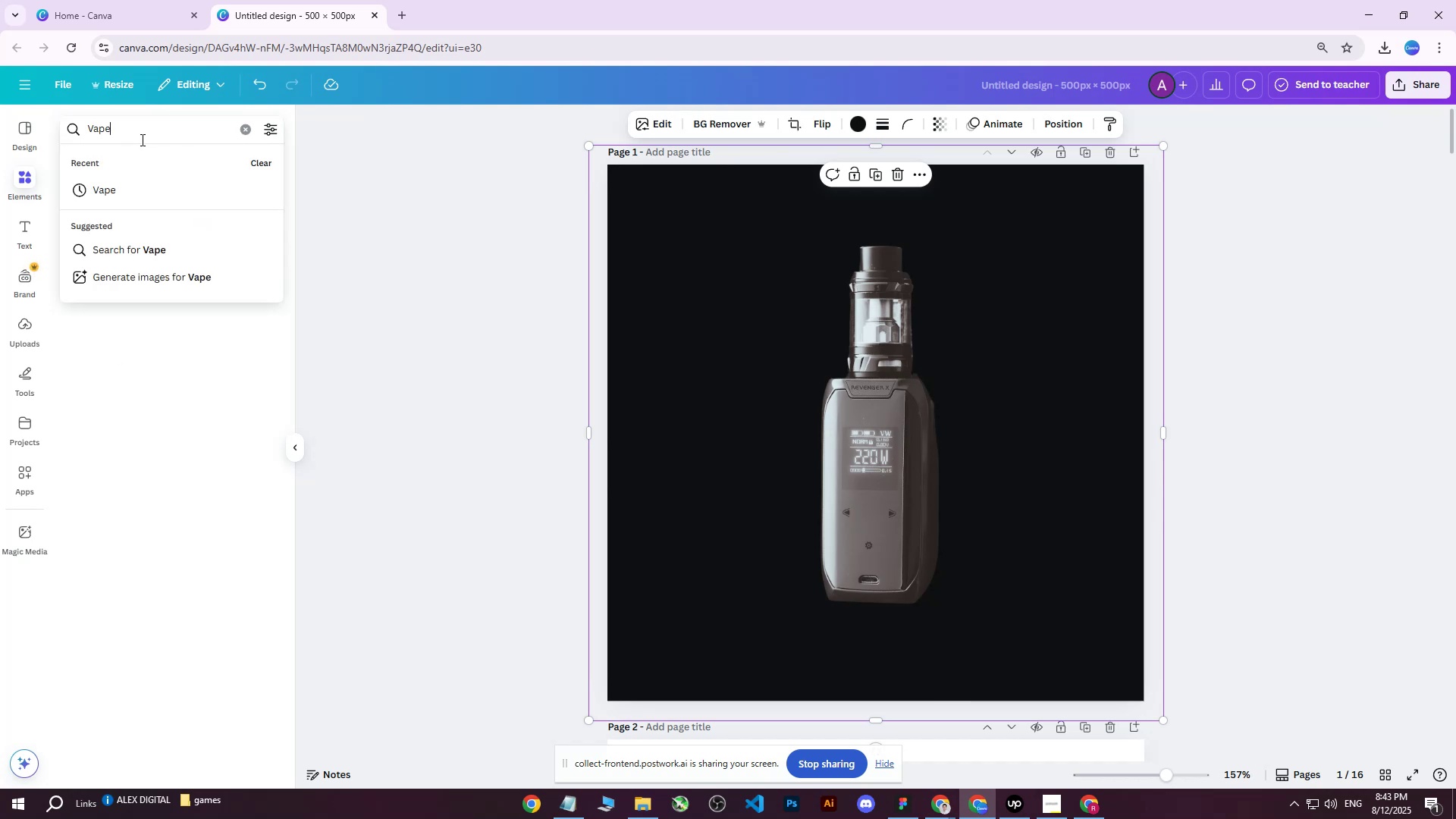 
type(])
key(Backspace)
key(Backspace)
key(Backspace)
key(Backspace)
key(Backspace)
type(smoking smoke)
 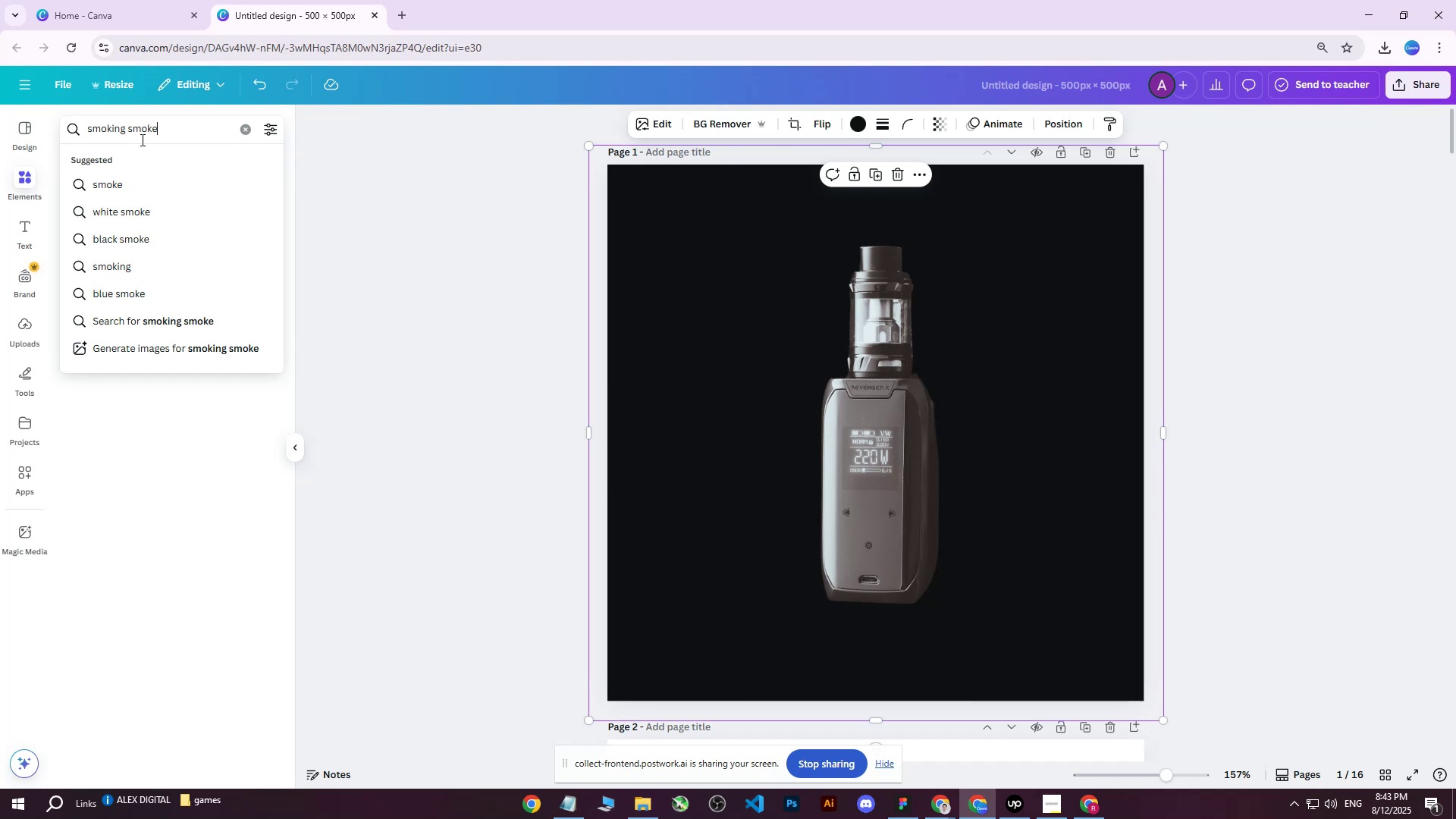 
key(Enter)
 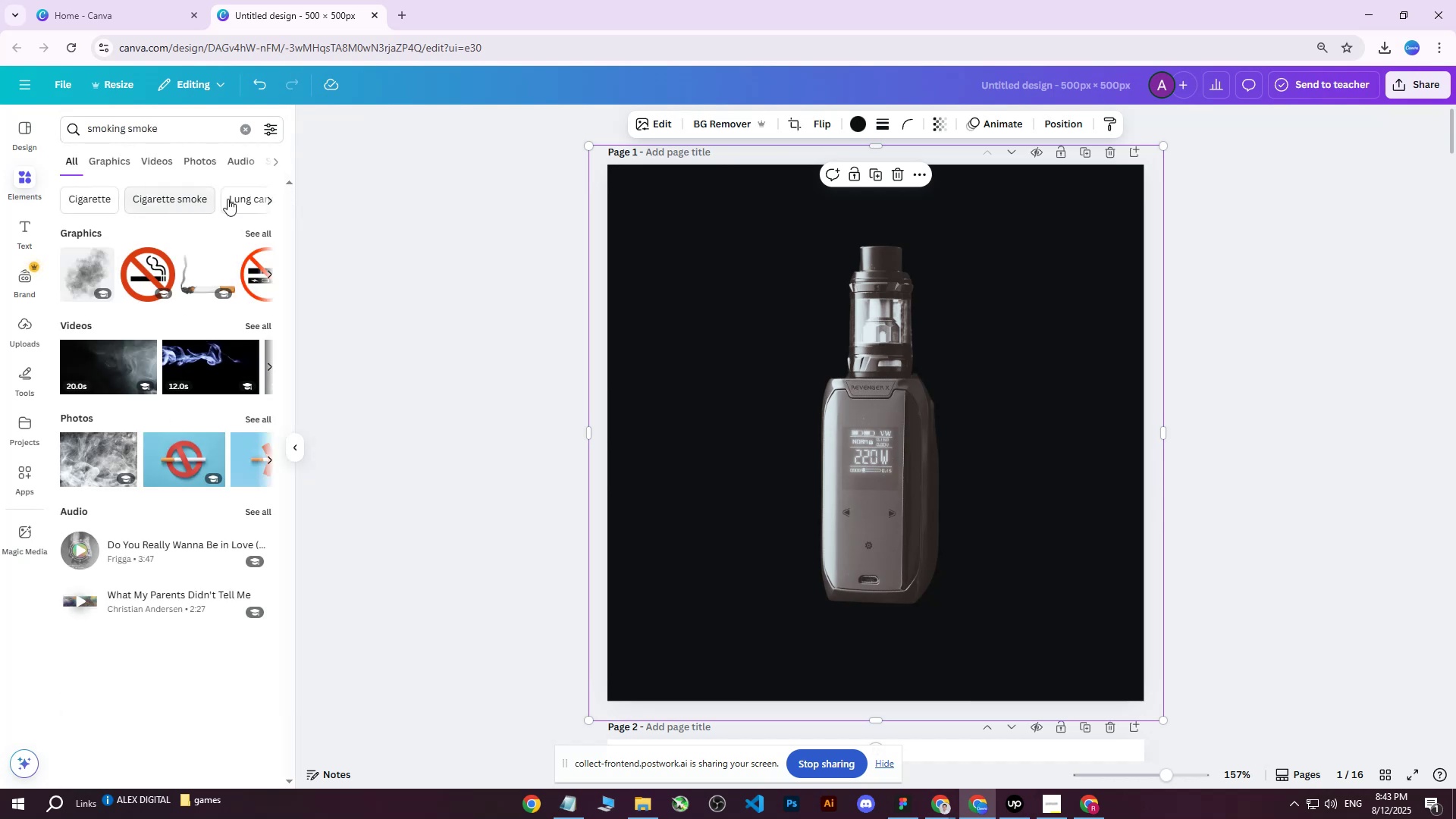 
left_click([258, 229])
 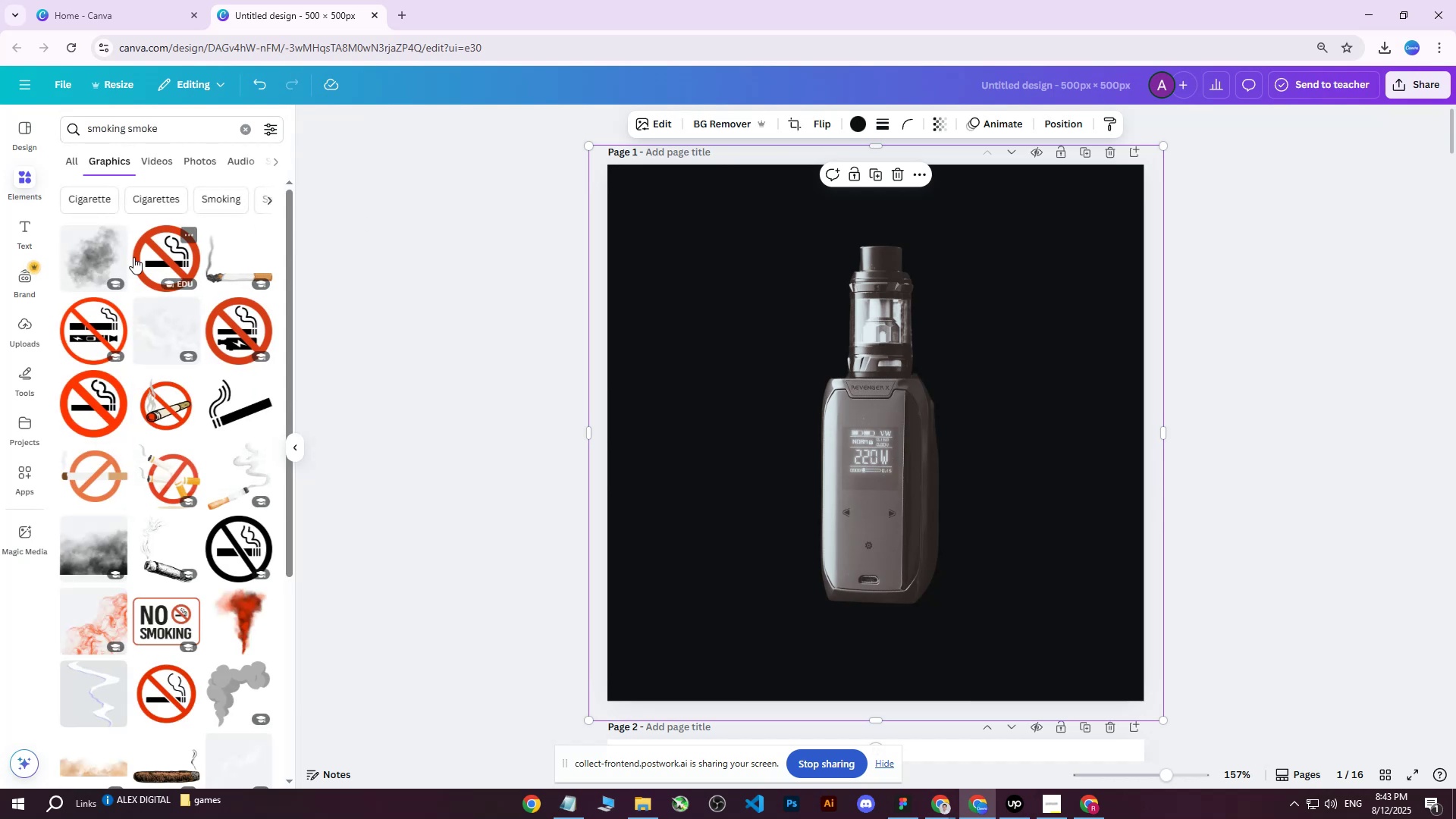 
left_click([95, 262])
 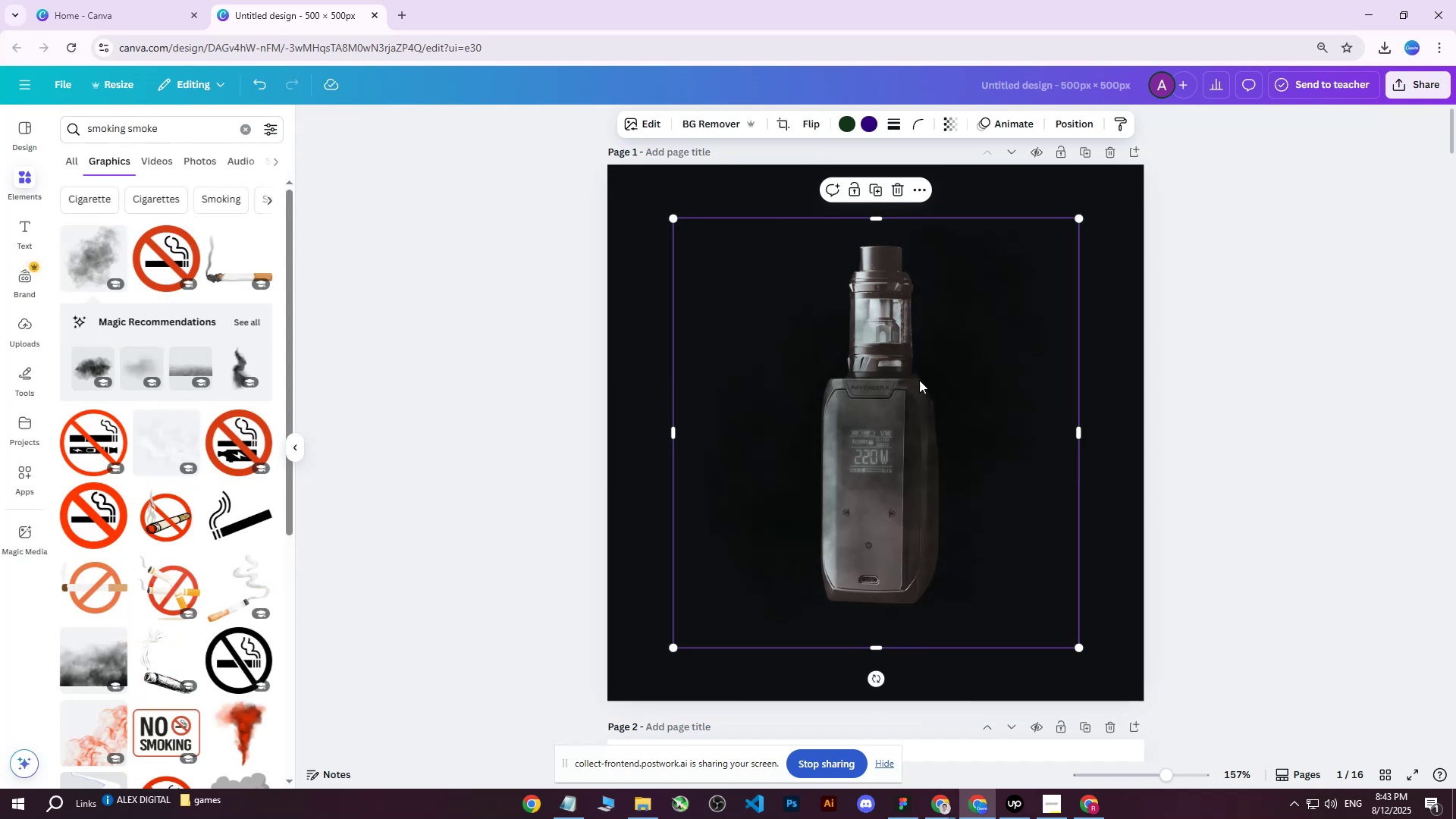 
left_click_drag(start_coordinate=[937, 426], to_coordinate=[903, 378])
 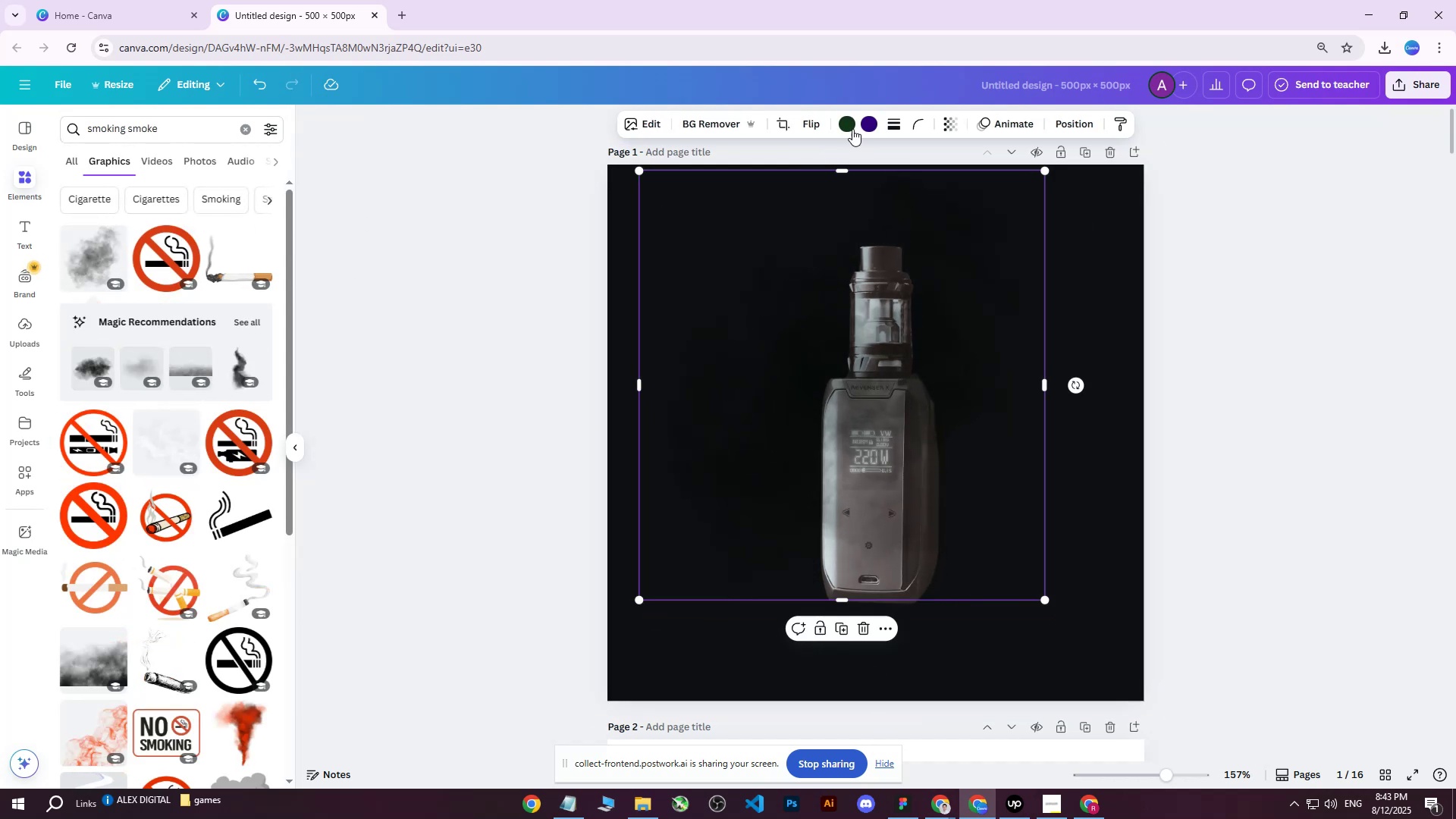 
left_click([845, 123])
 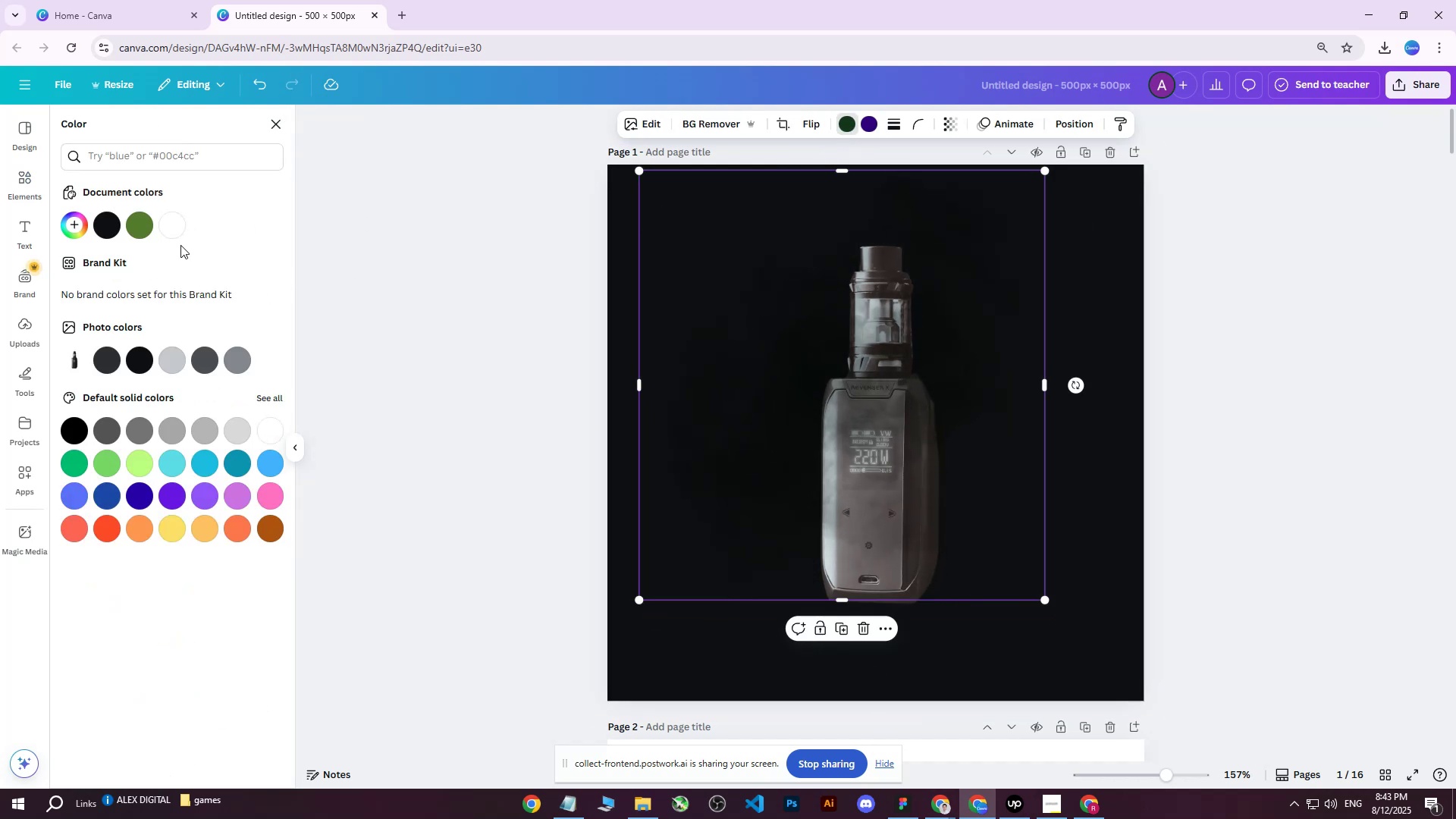 
left_click([176, 223])
 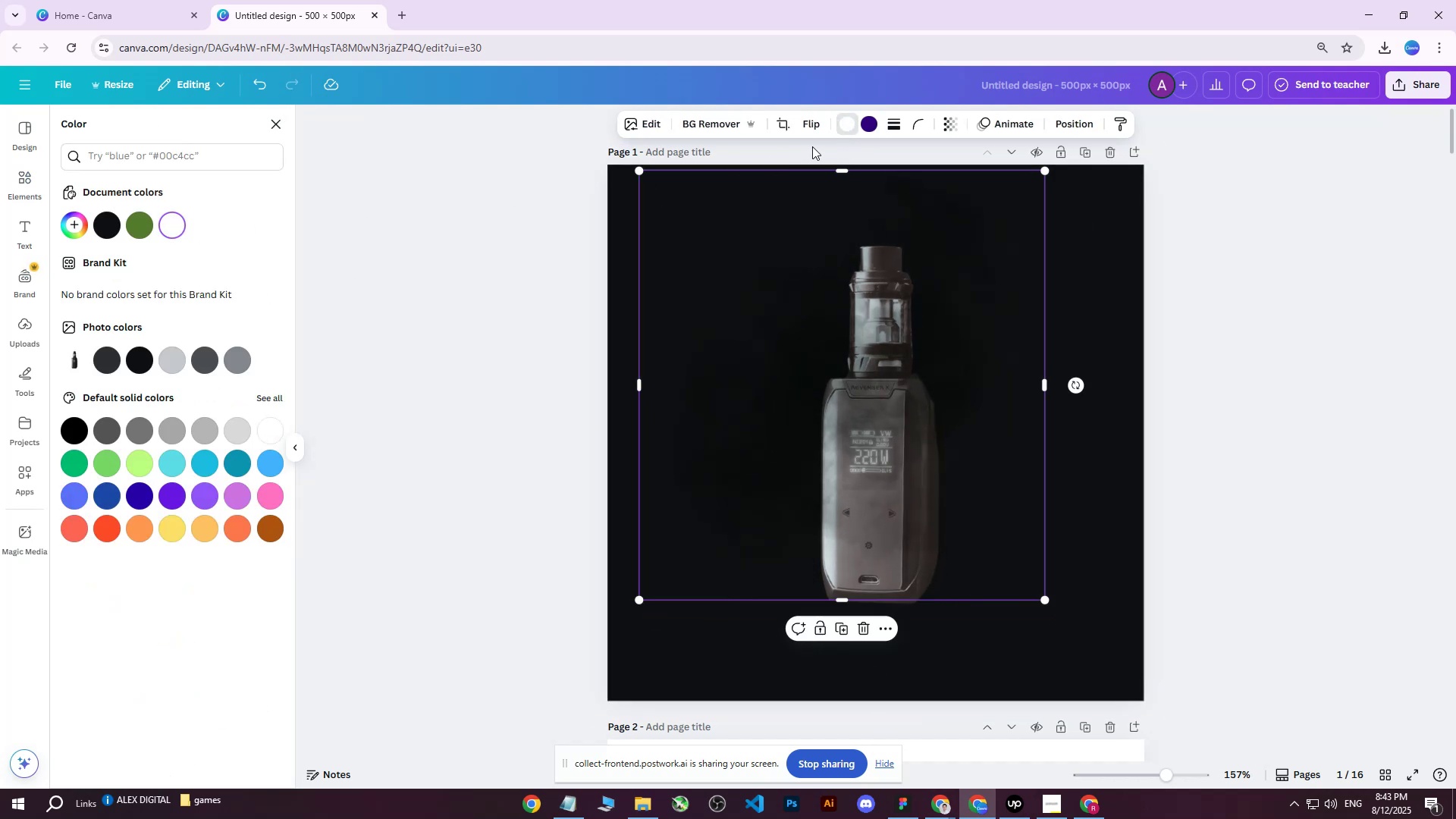 
left_click([872, 128])
 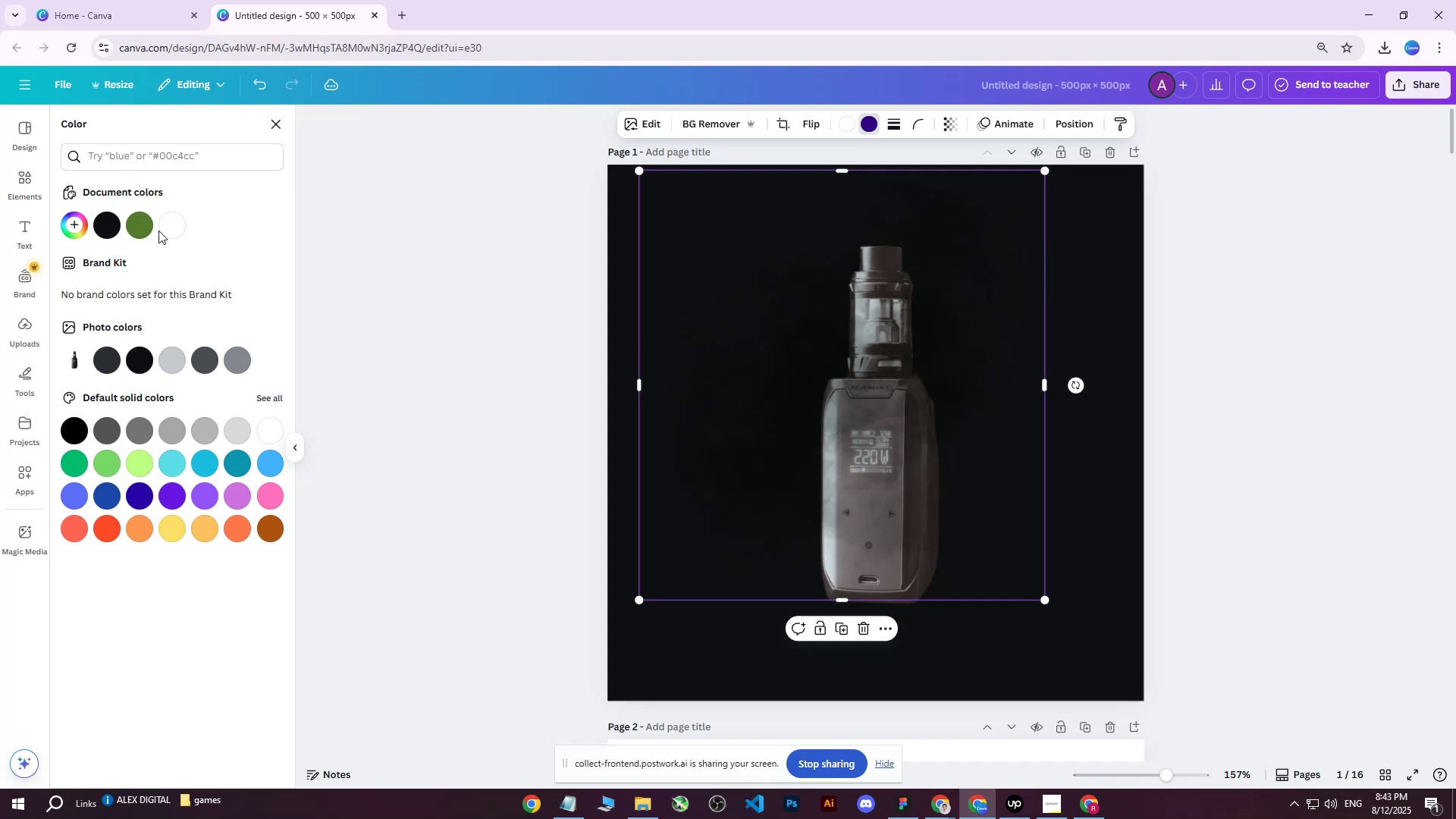 
left_click([165, 229])
 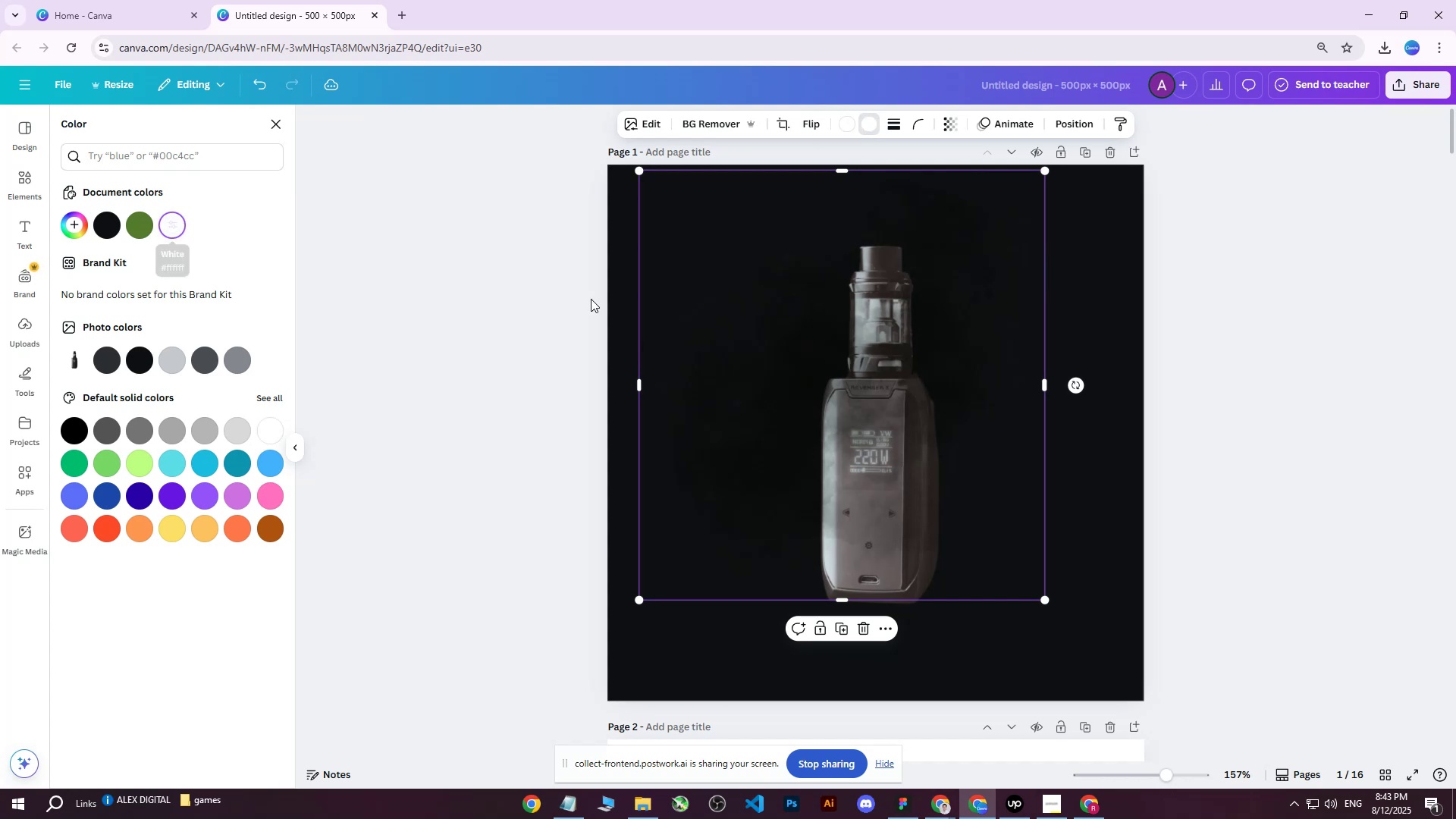 
left_click_drag(start_coordinate=[744, 366], to_coordinate=[838, 411])
 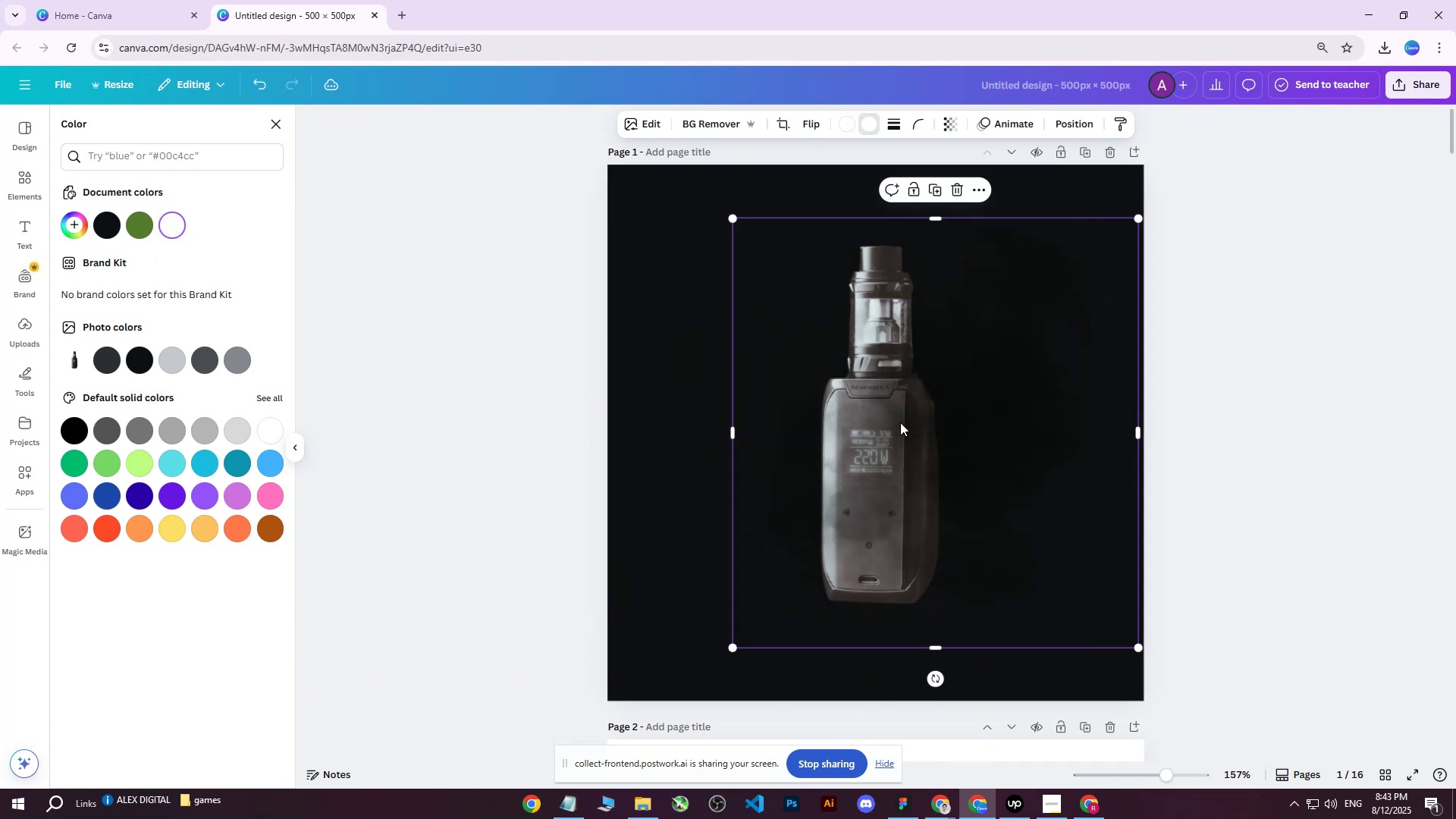 
left_click_drag(start_coordinate=[928, 426], to_coordinate=[820, 405])
 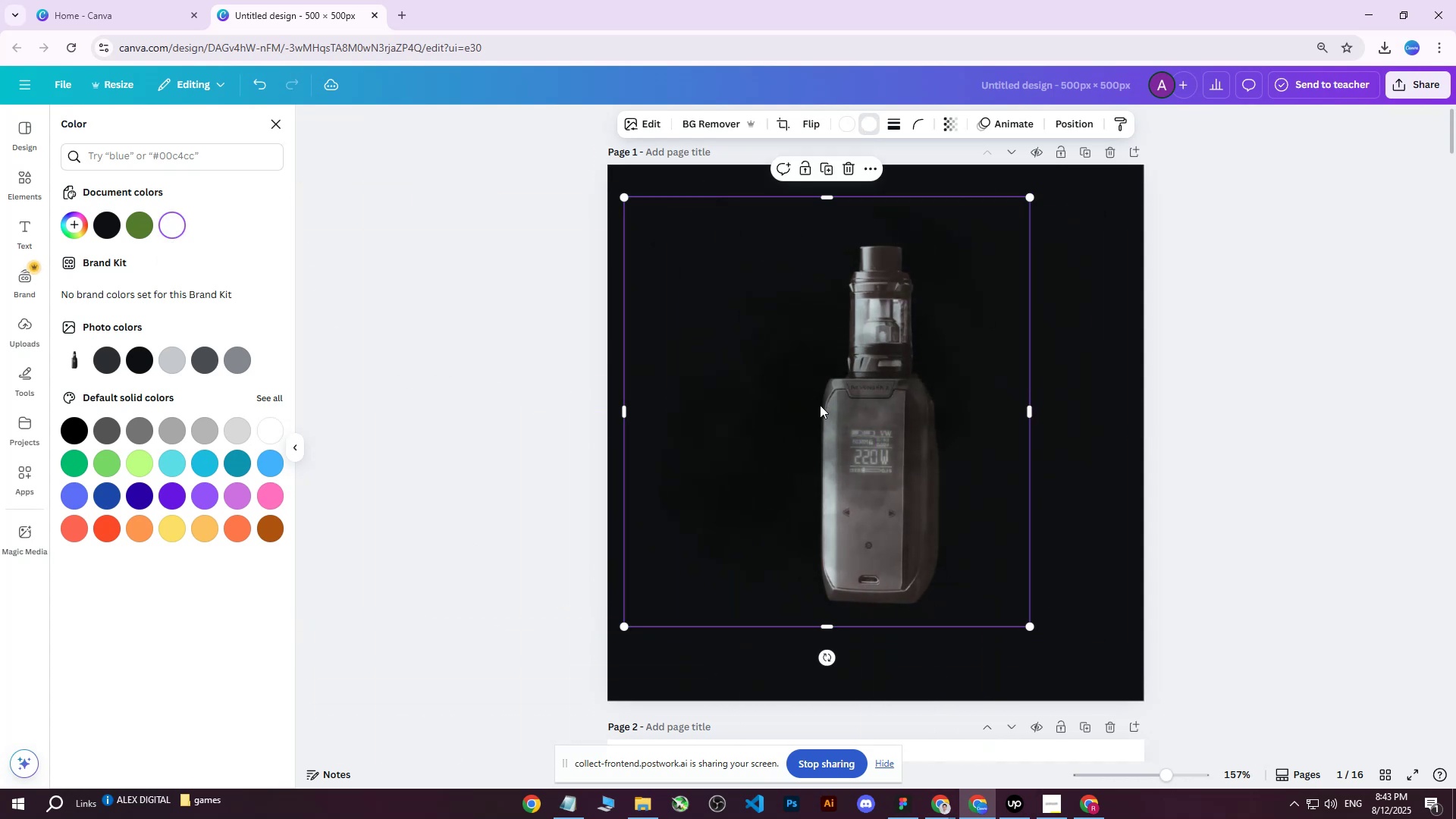 
key(Delete)
 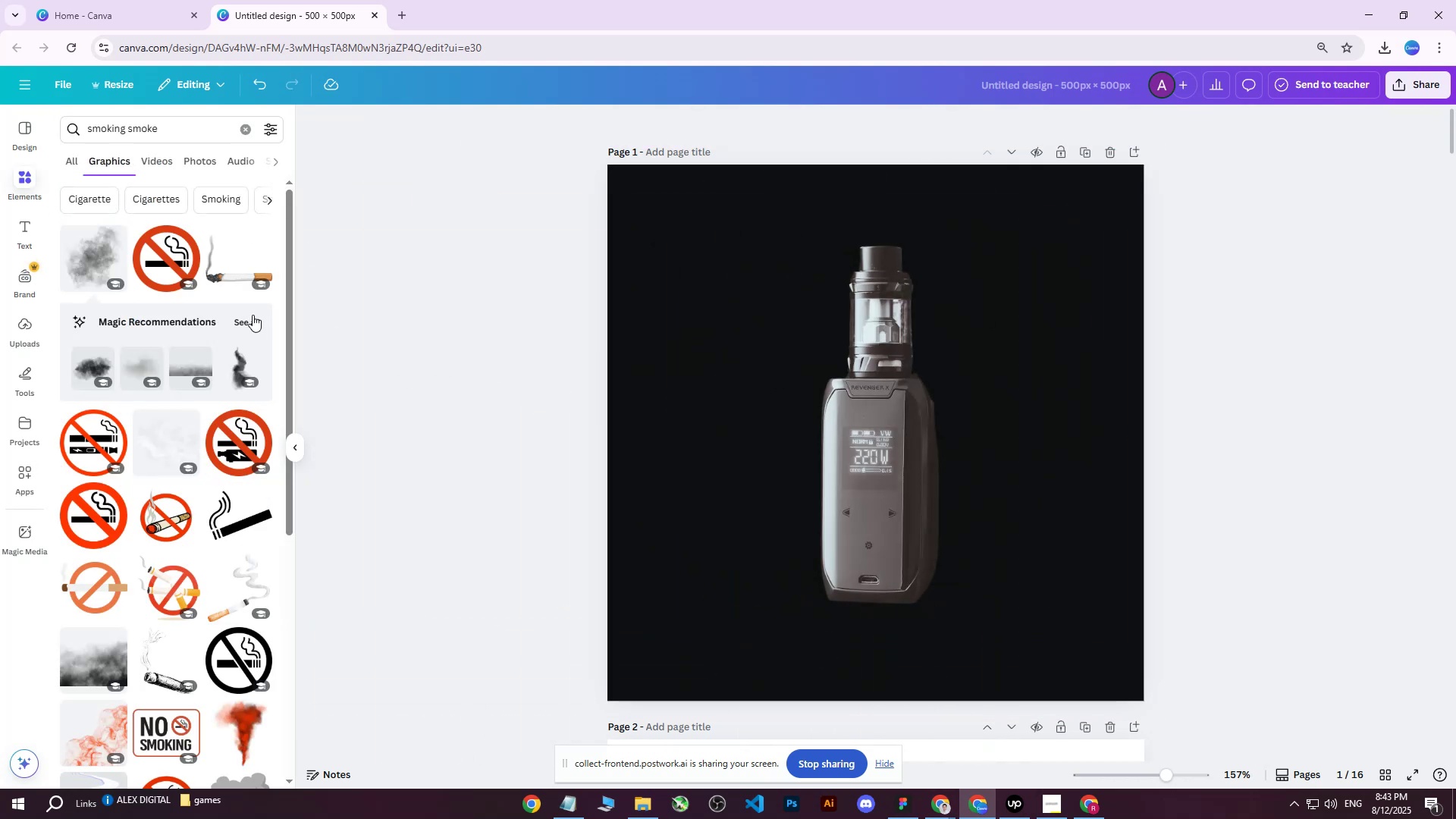 
left_click([253, 319])
 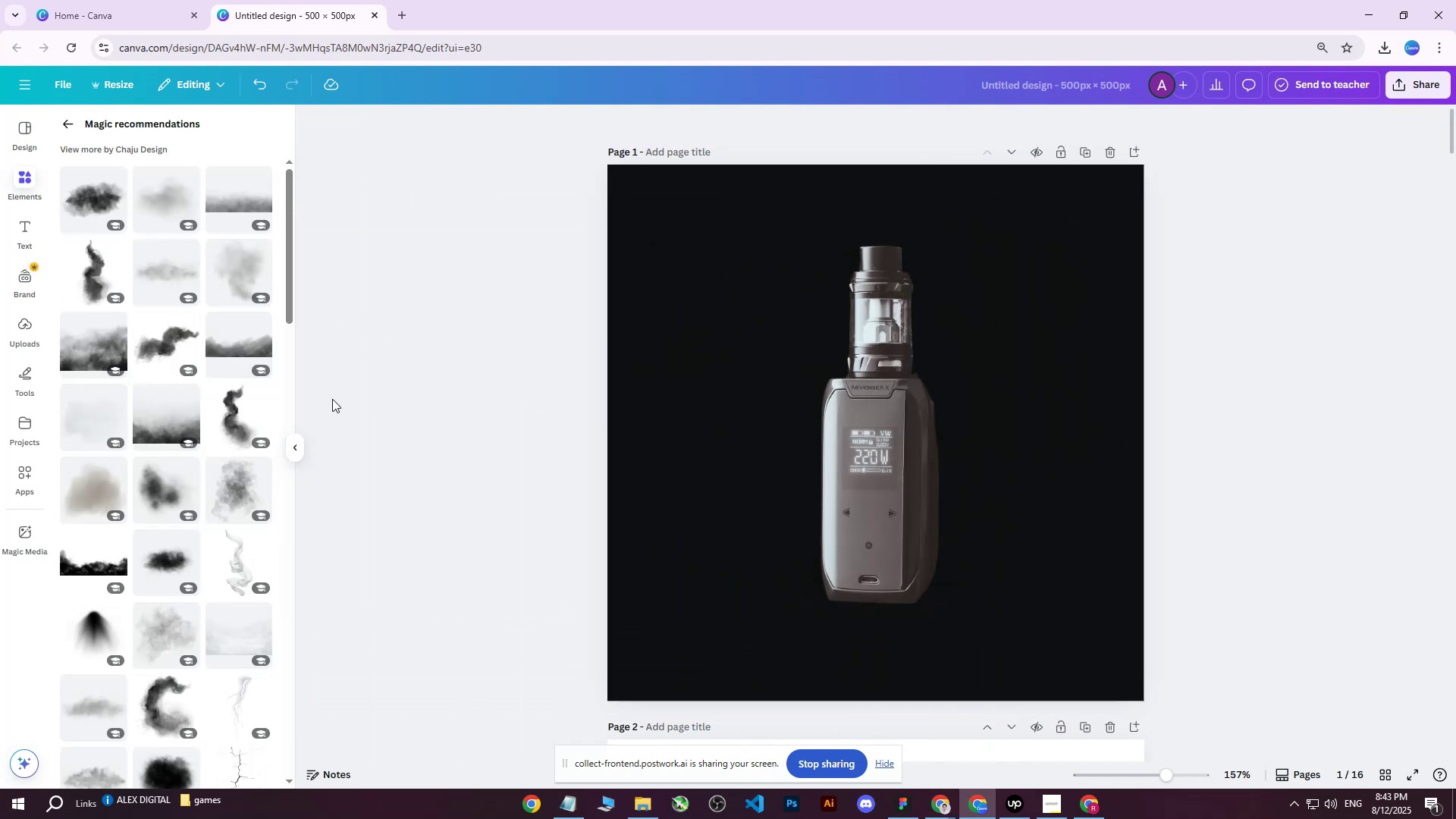 
scroll: coordinate [332, 399], scroll_direction: down, amount: 1.0
 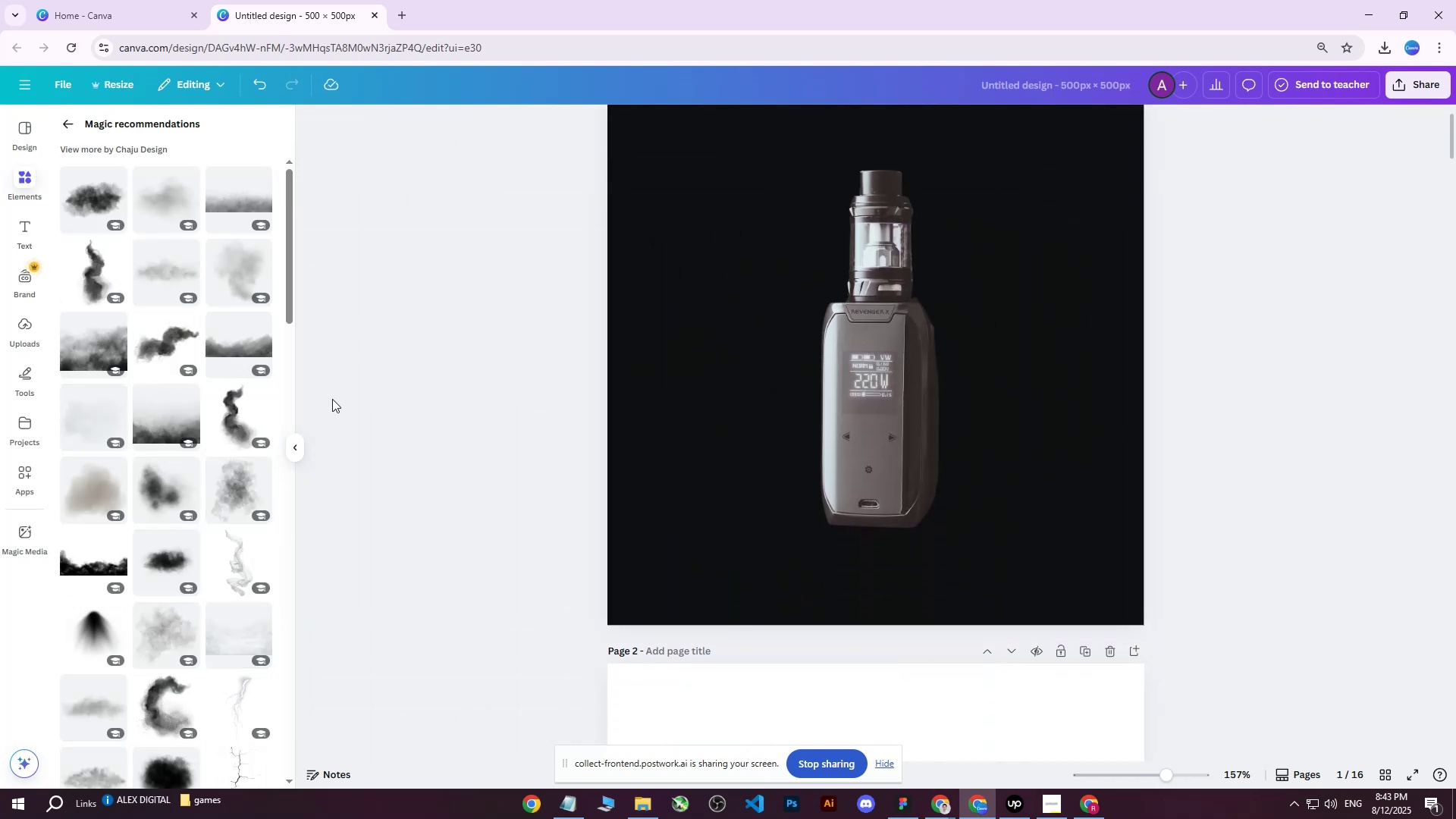 
scroll: coordinate [332, 399], scroll_direction: up, amount: 1.0
 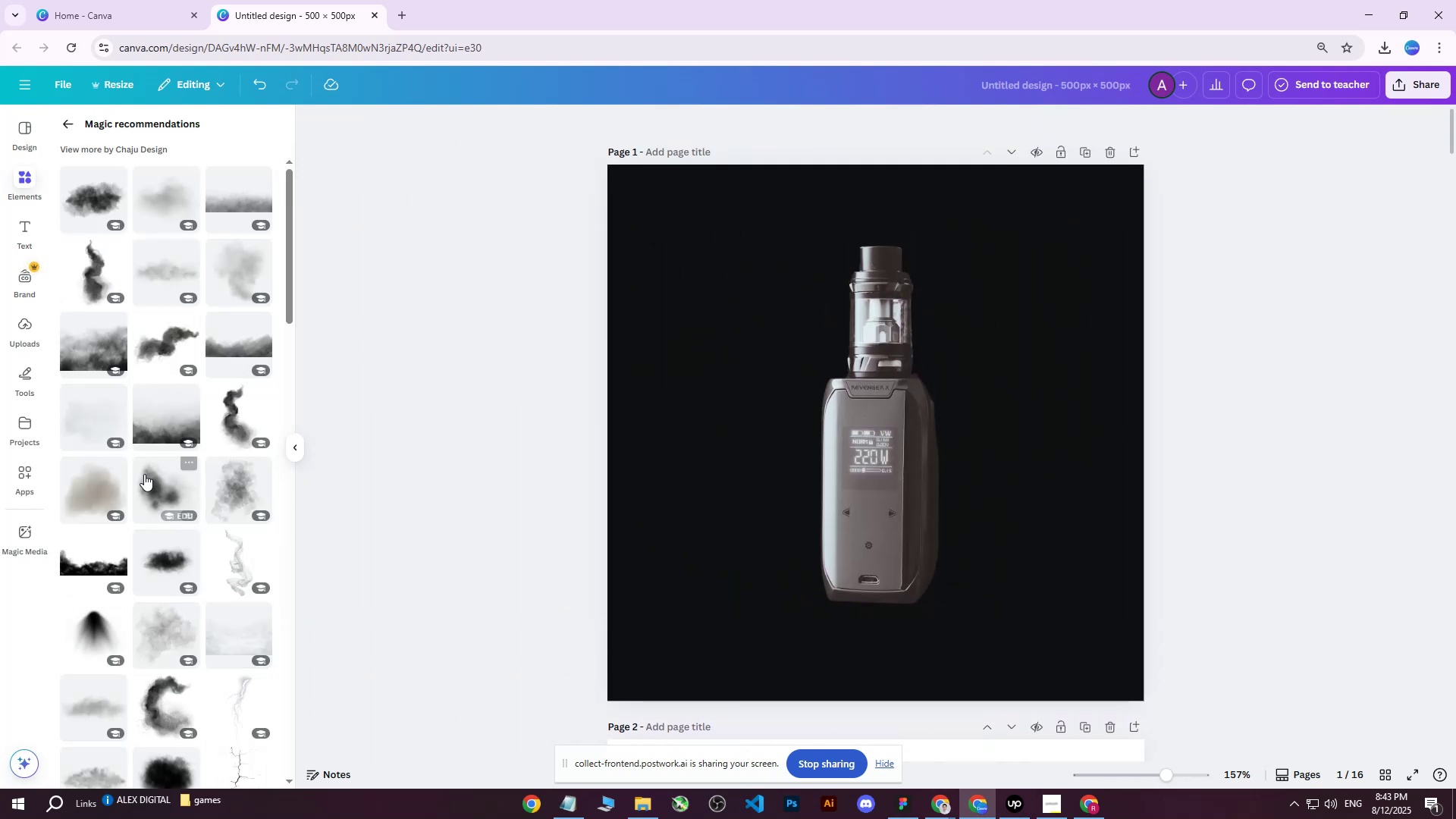 
left_click([141, 475])
 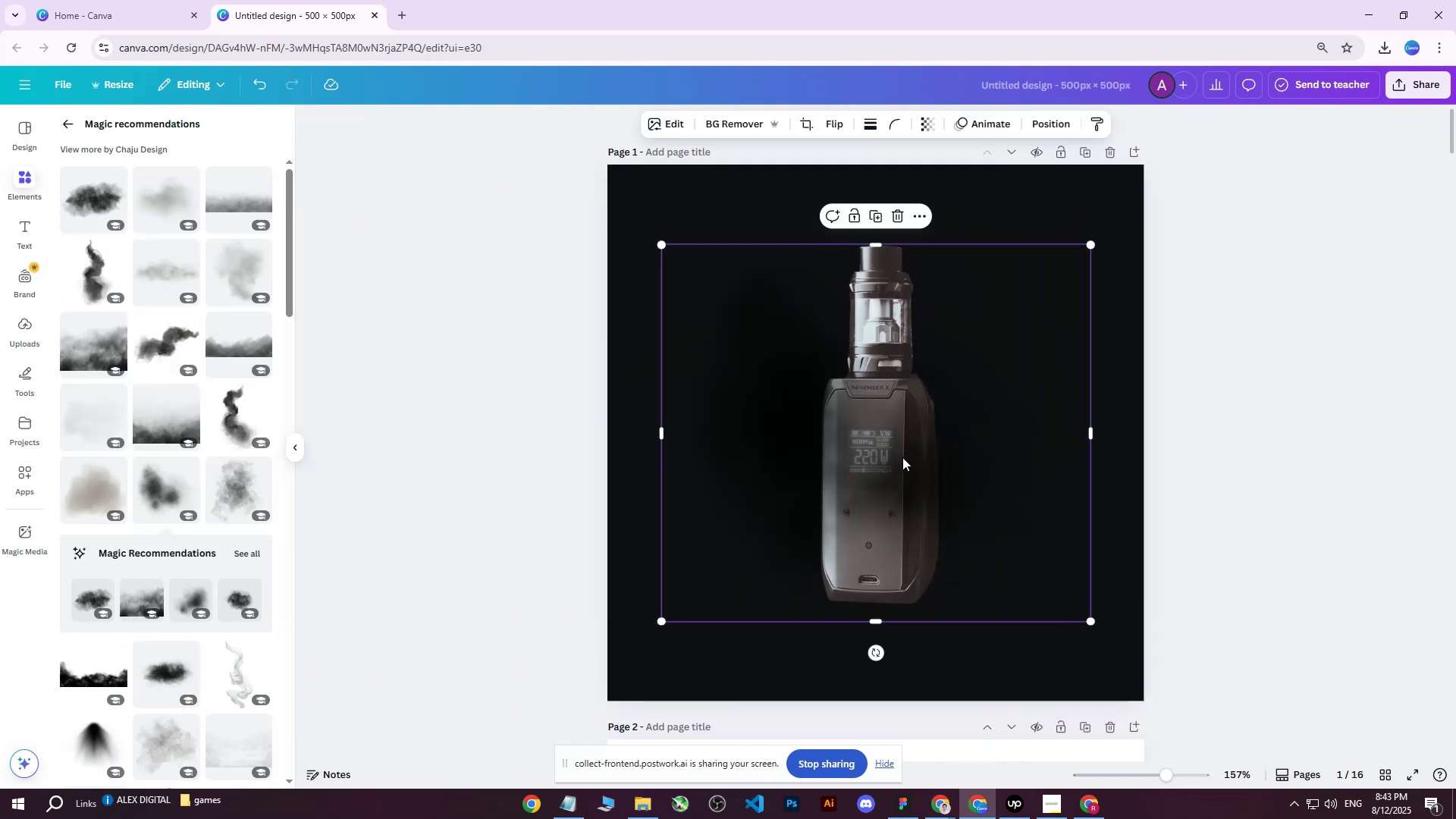 
left_click_drag(start_coordinate=[917, 460], to_coordinate=[889, 416])
 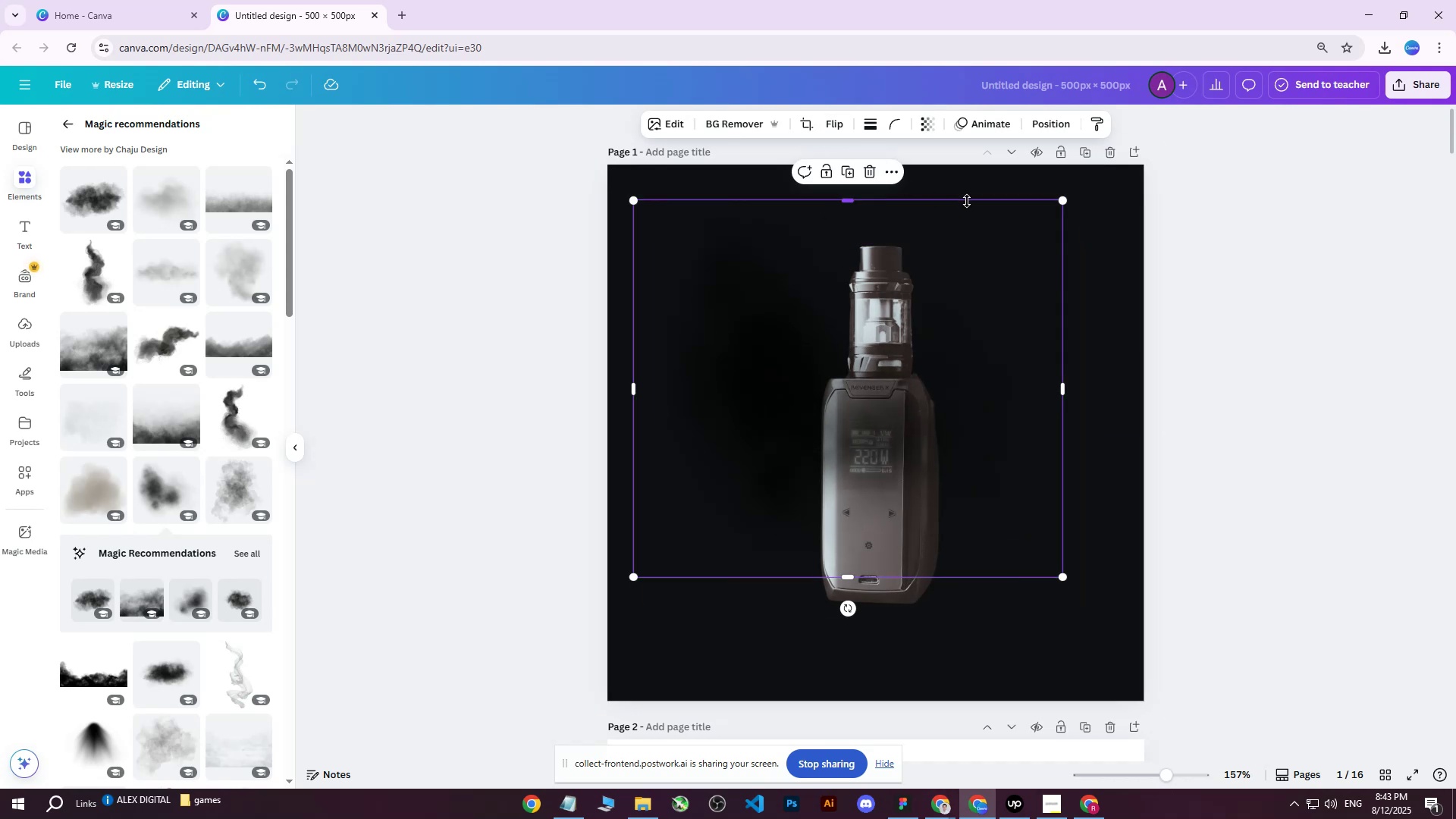 
left_click_drag(start_coordinate=[912, 377], to_coordinate=[918, 413])
 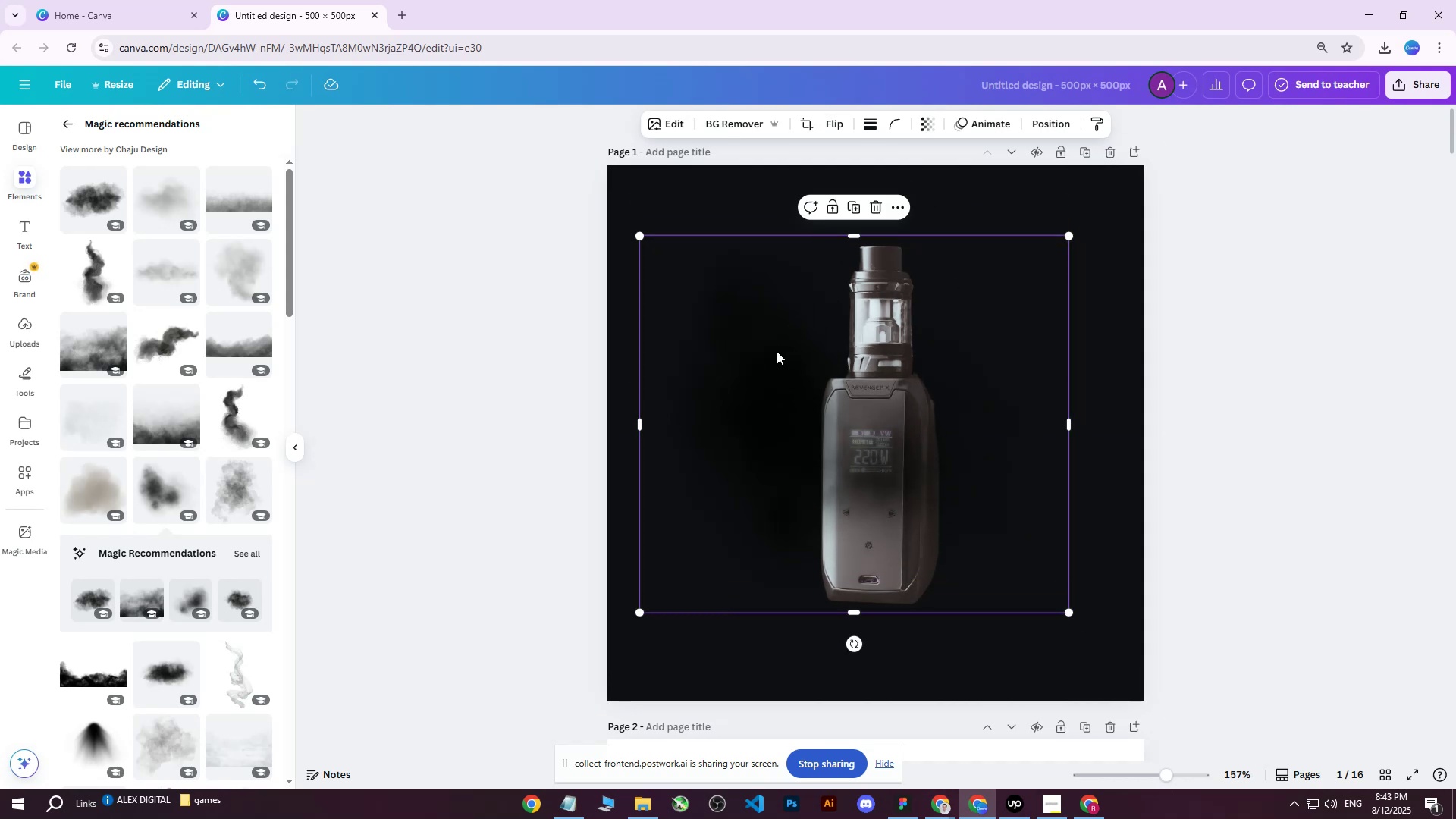 
key(Delete)
 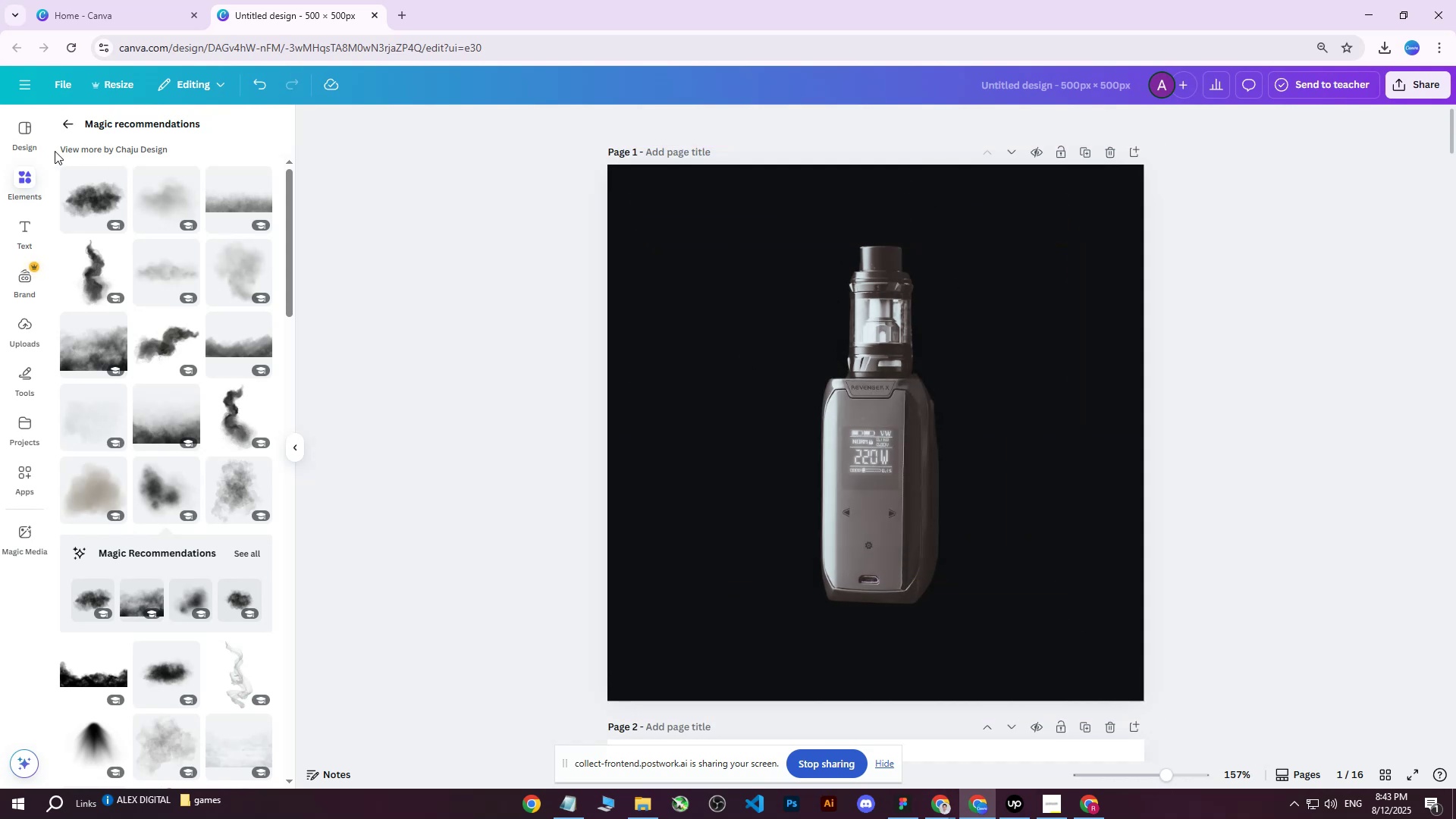 
left_click([67, 124])
 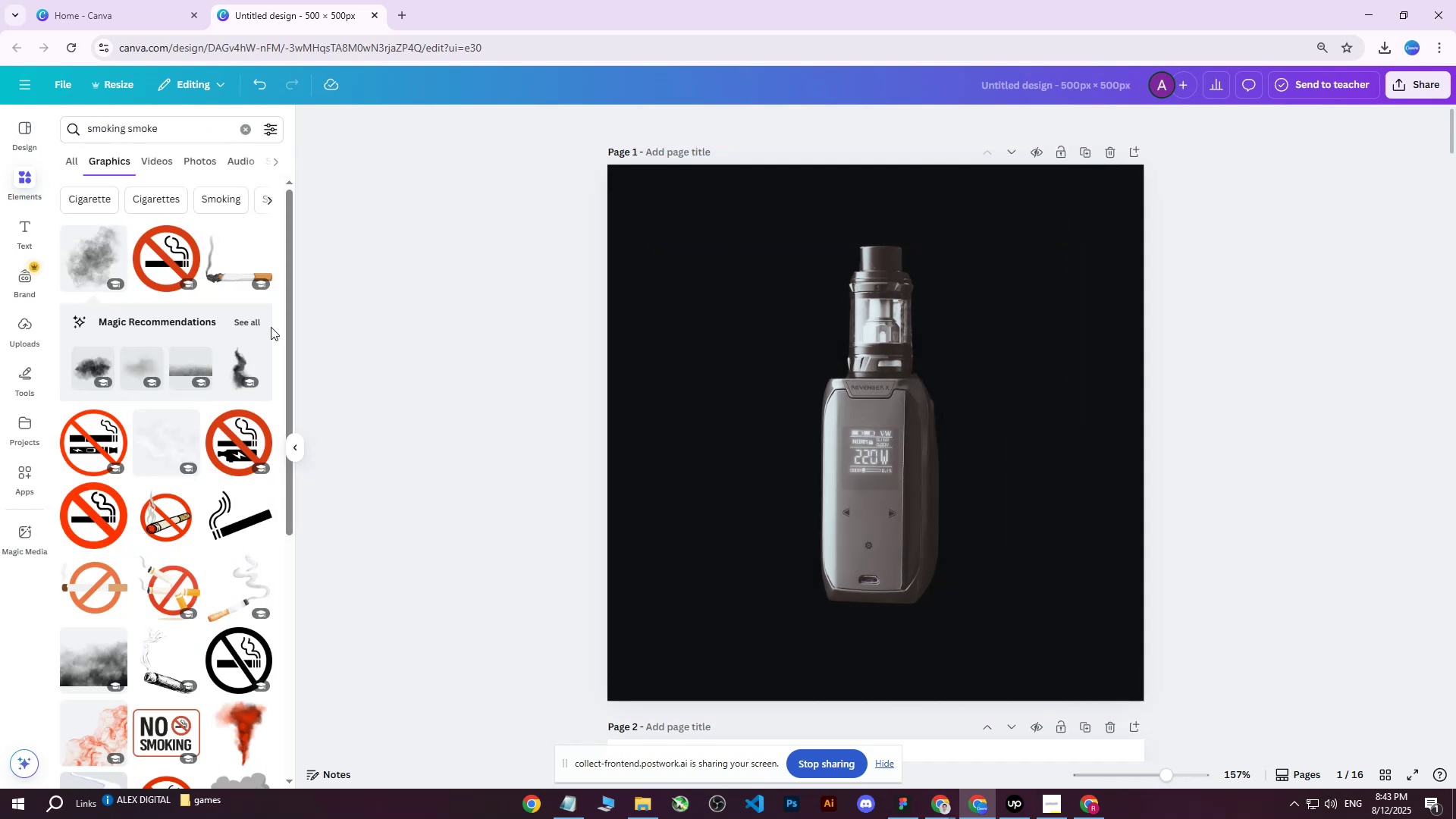 
scroll: coordinate [253, 474], scroll_direction: down, amount: 9.0
 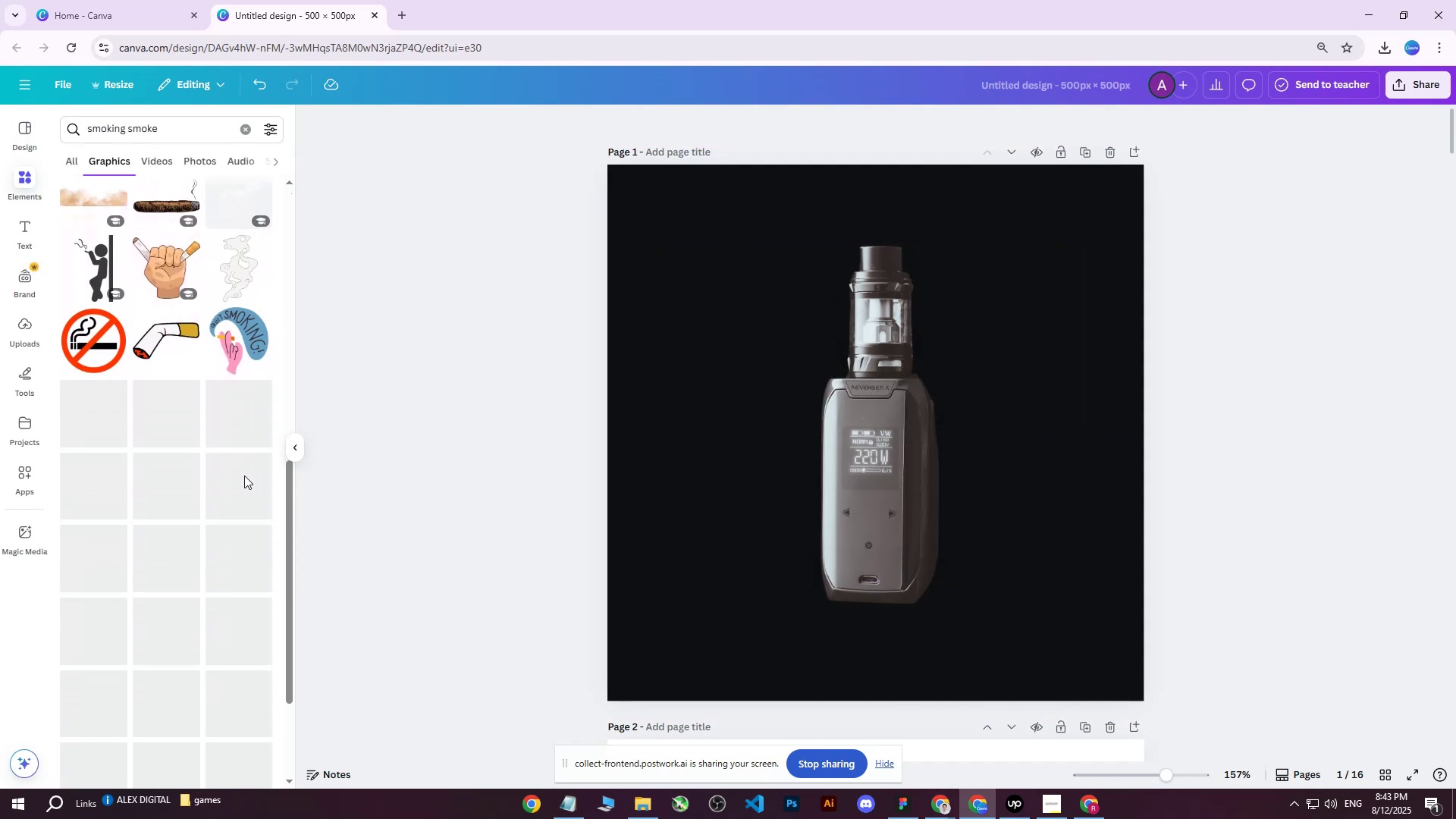 
mouse_move([192, 476])
 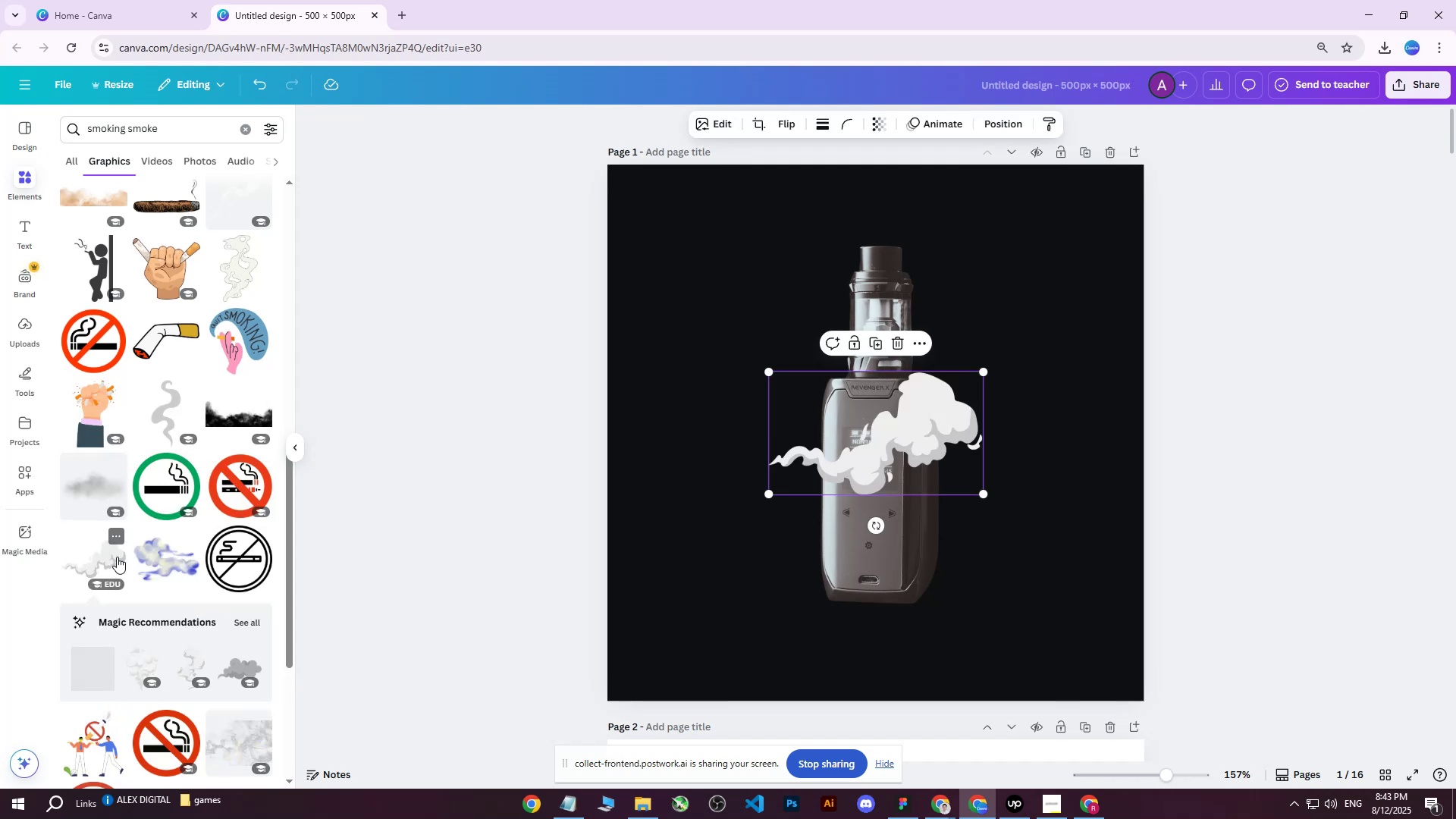 
left_click_drag(start_coordinate=[899, 447], to_coordinate=[786, 341])
 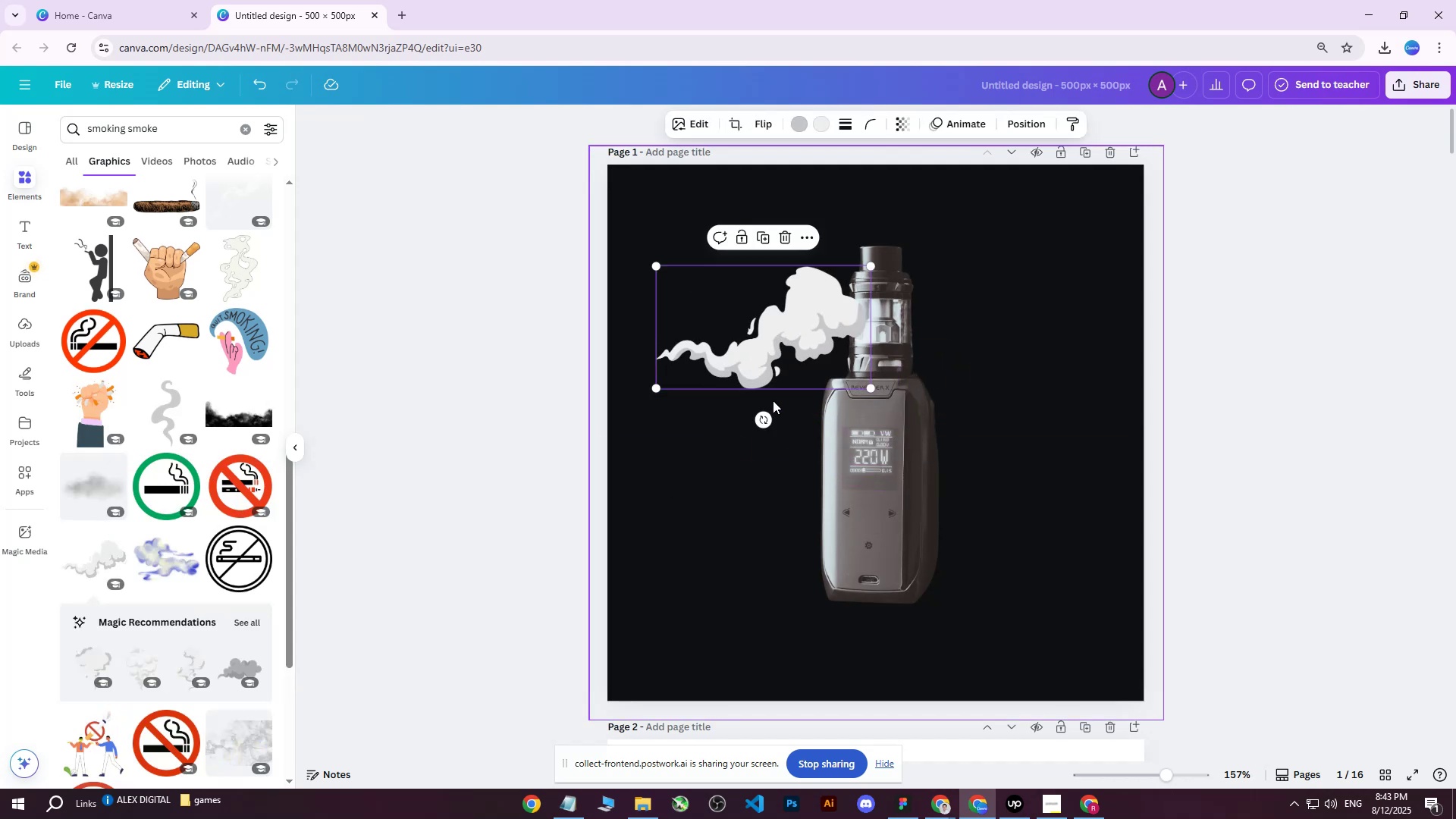 
left_click_drag(start_coordinate=[767, 416], to_coordinate=[1128, 430])
 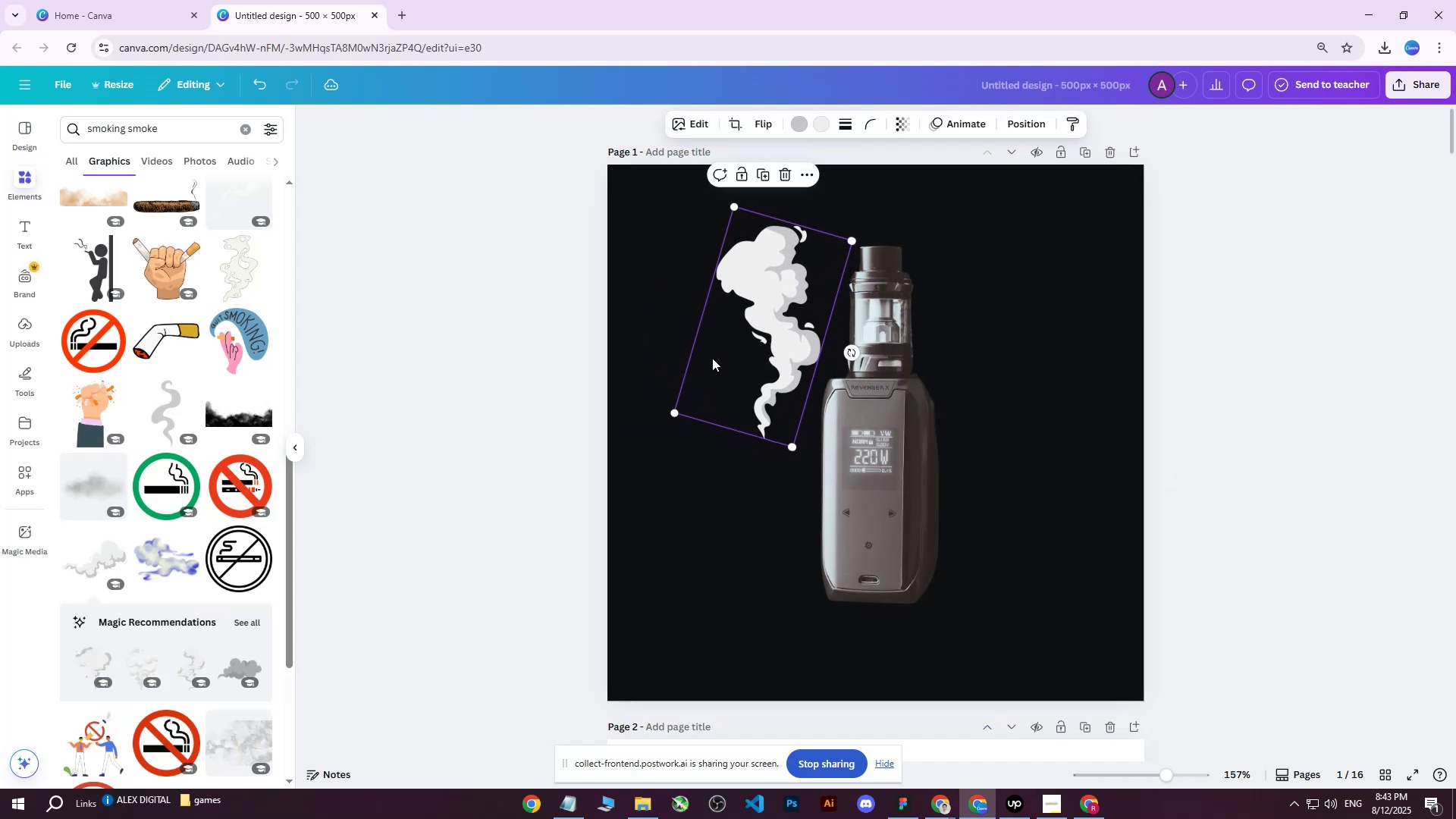 
left_click_drag(start_coordinate=[714, 356], to_coordinate=[903, 379])
 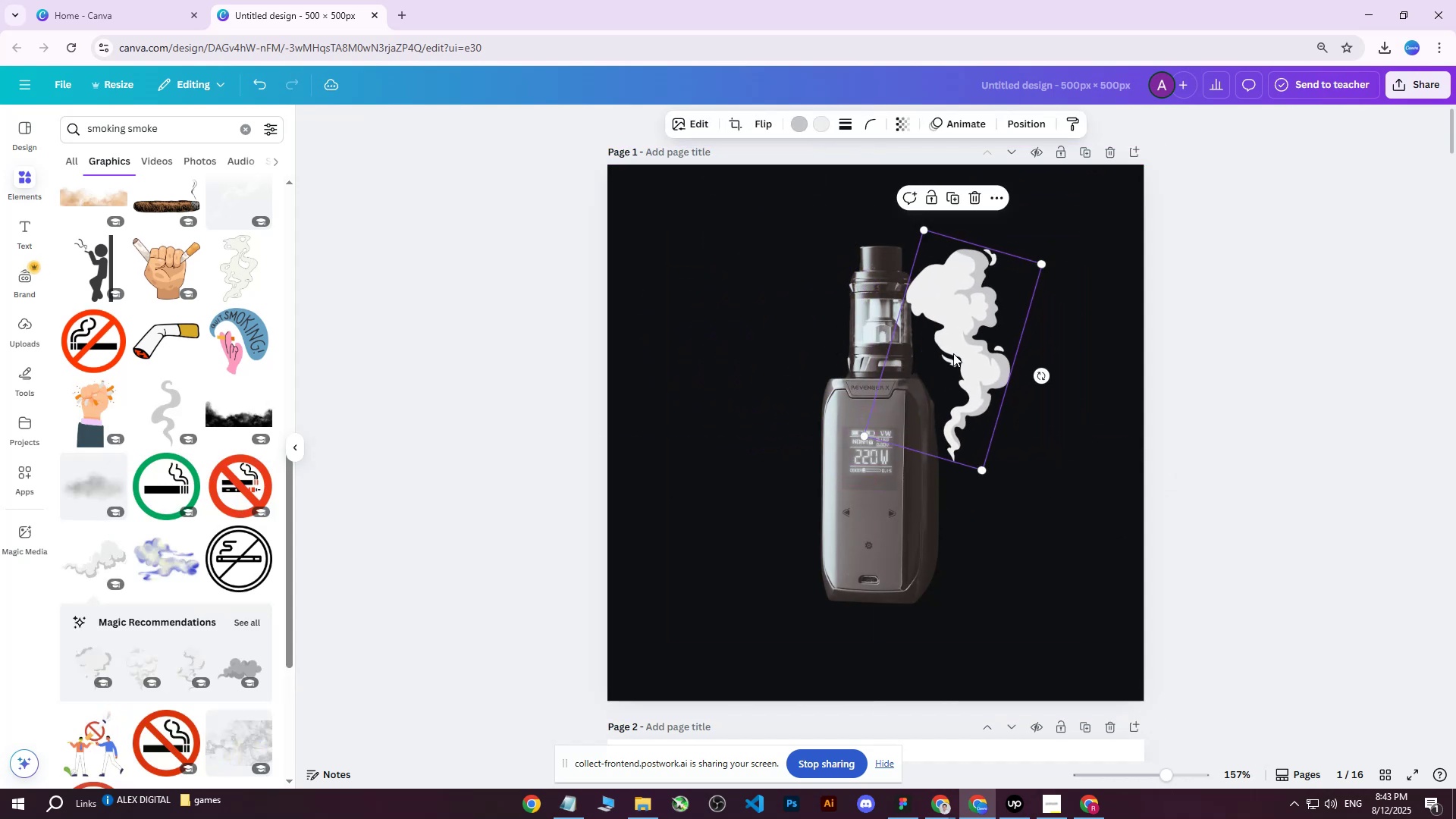 
left_click_drag(start_coordinate=[953, 351], to_coordinate=[934, 381])
 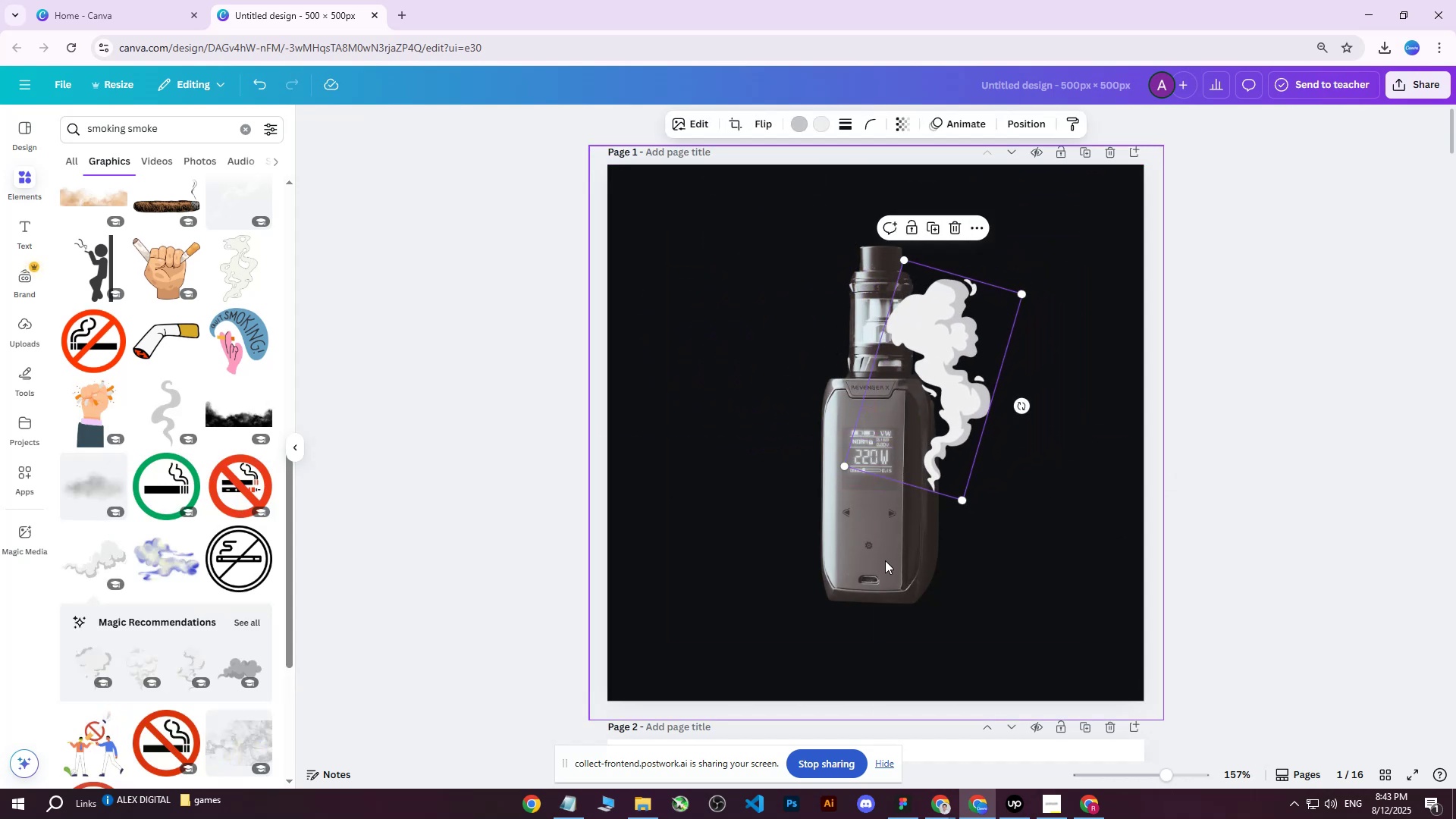 
key(Delete)
 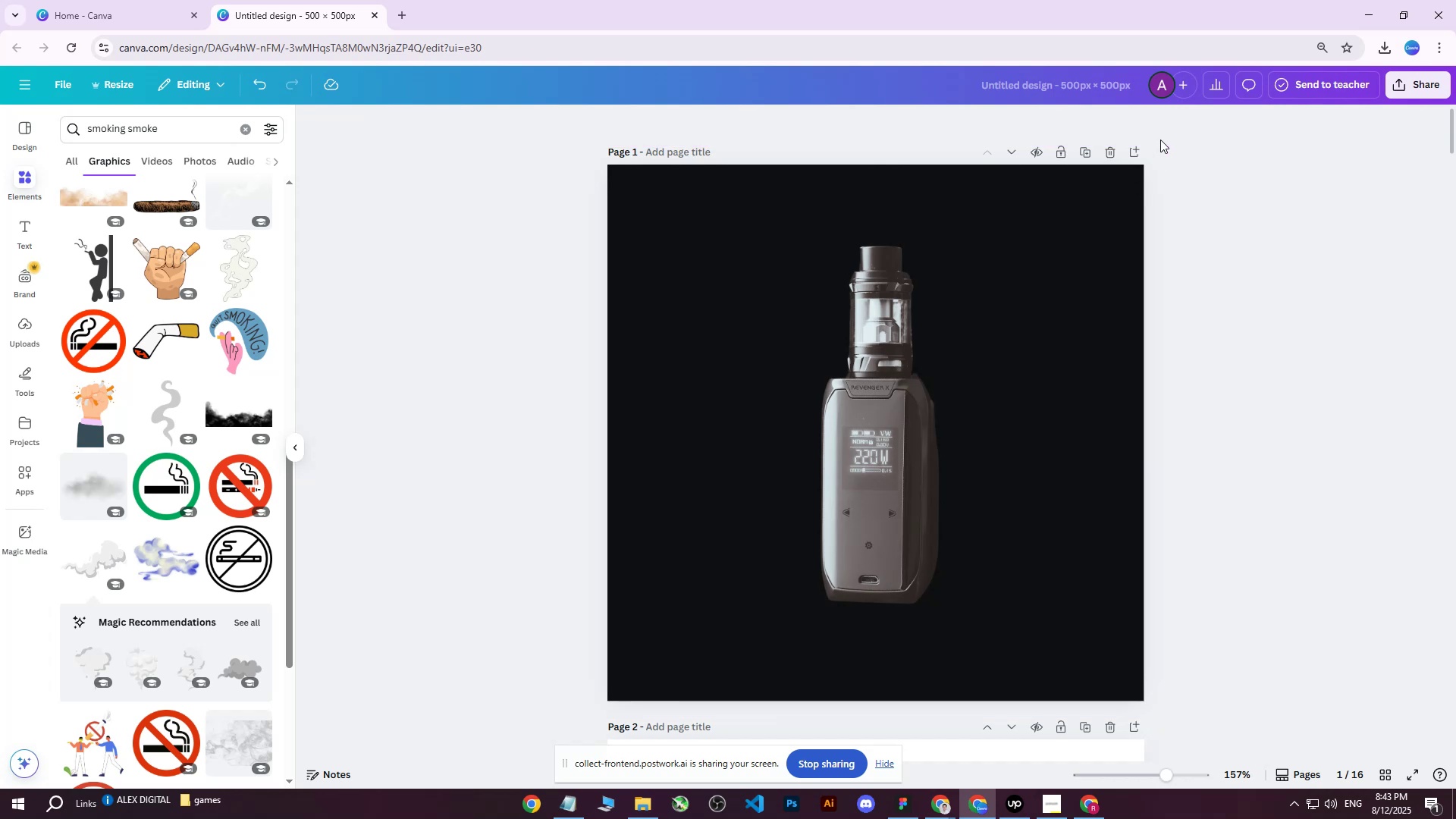 
left_click([1139, 145])
 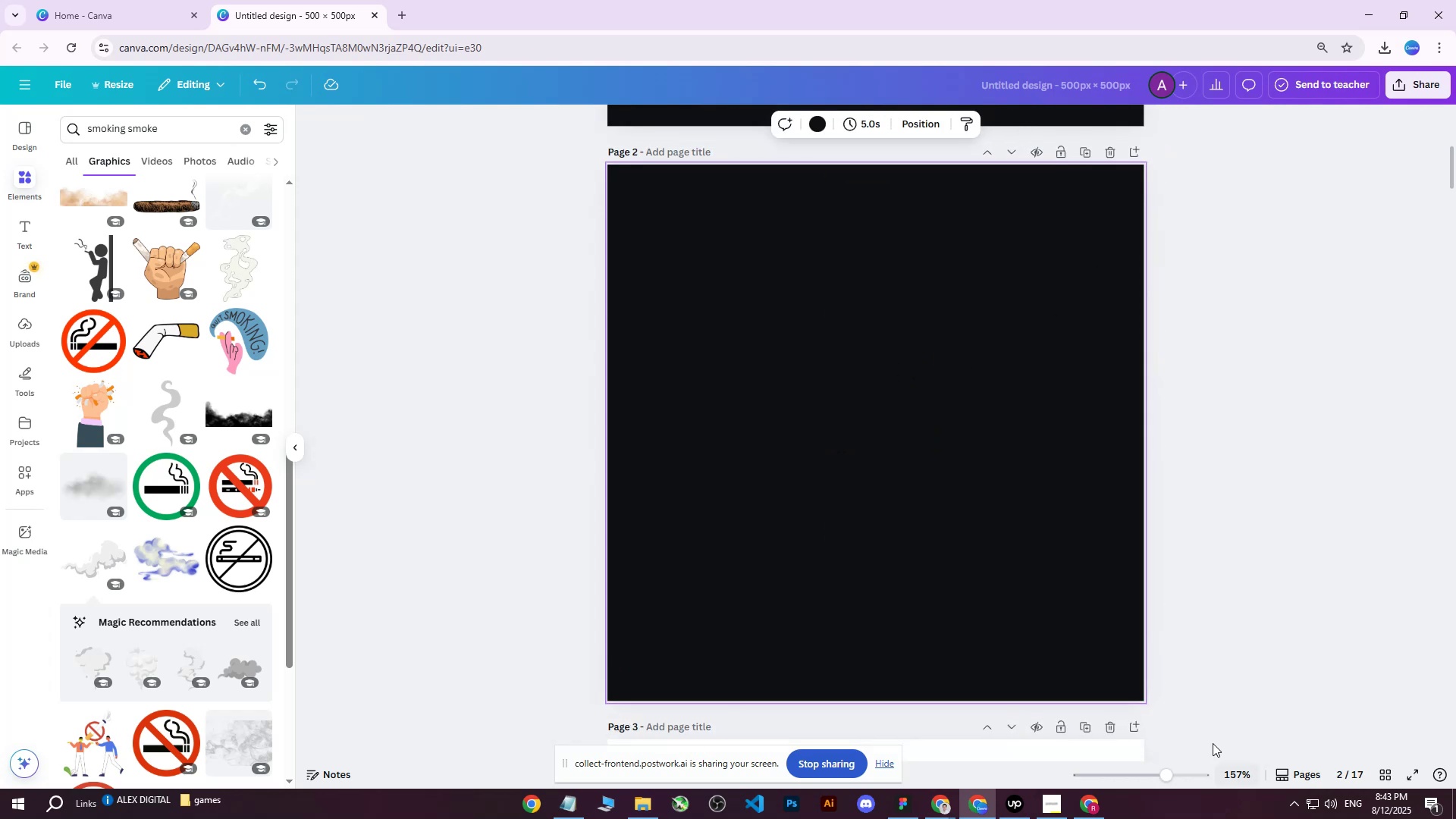 
left_click([1029, 544])
 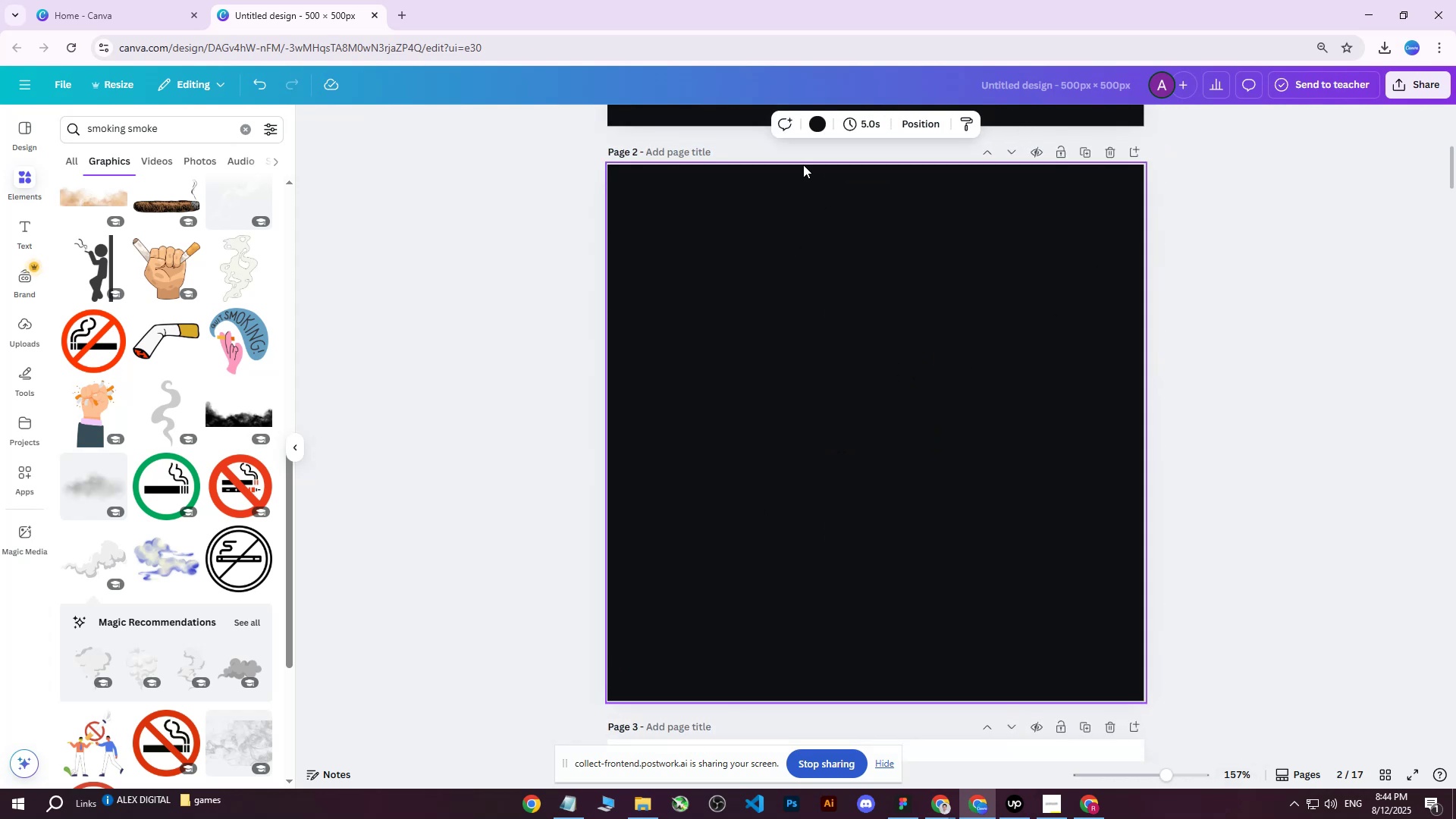 
left_click([818, 124])
 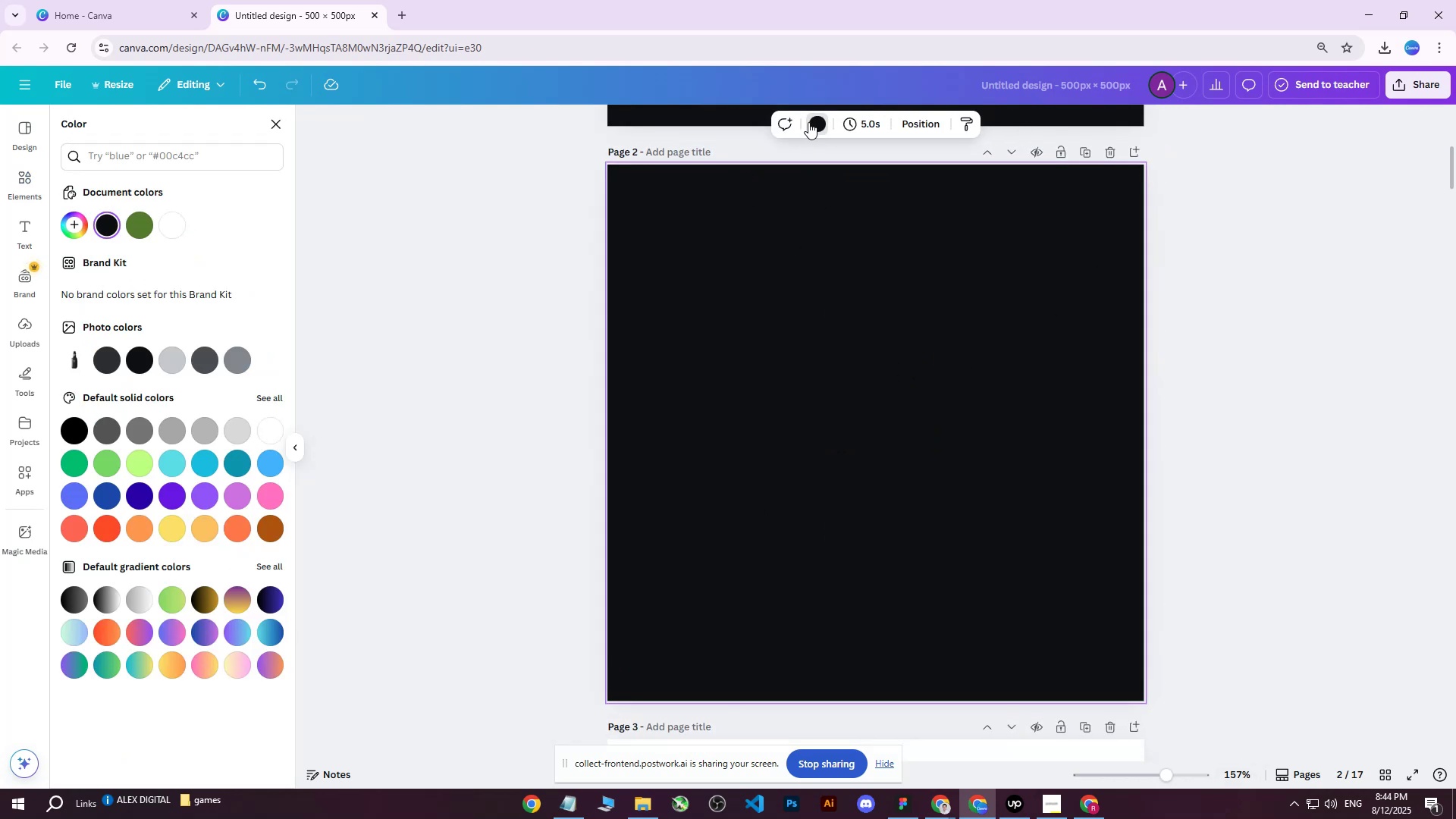 
left_click([817, 121])
 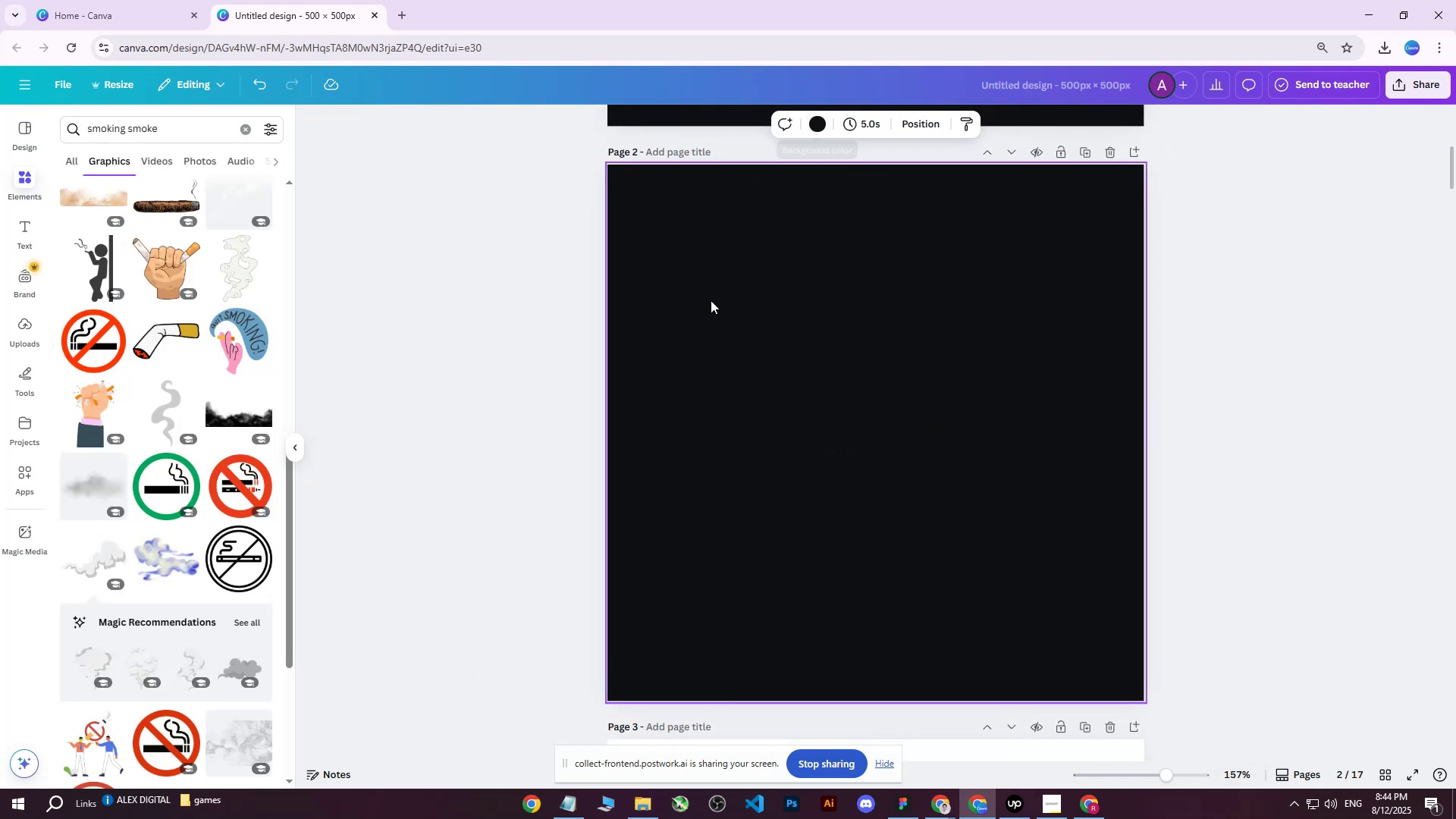 
left_click([445, 381])
 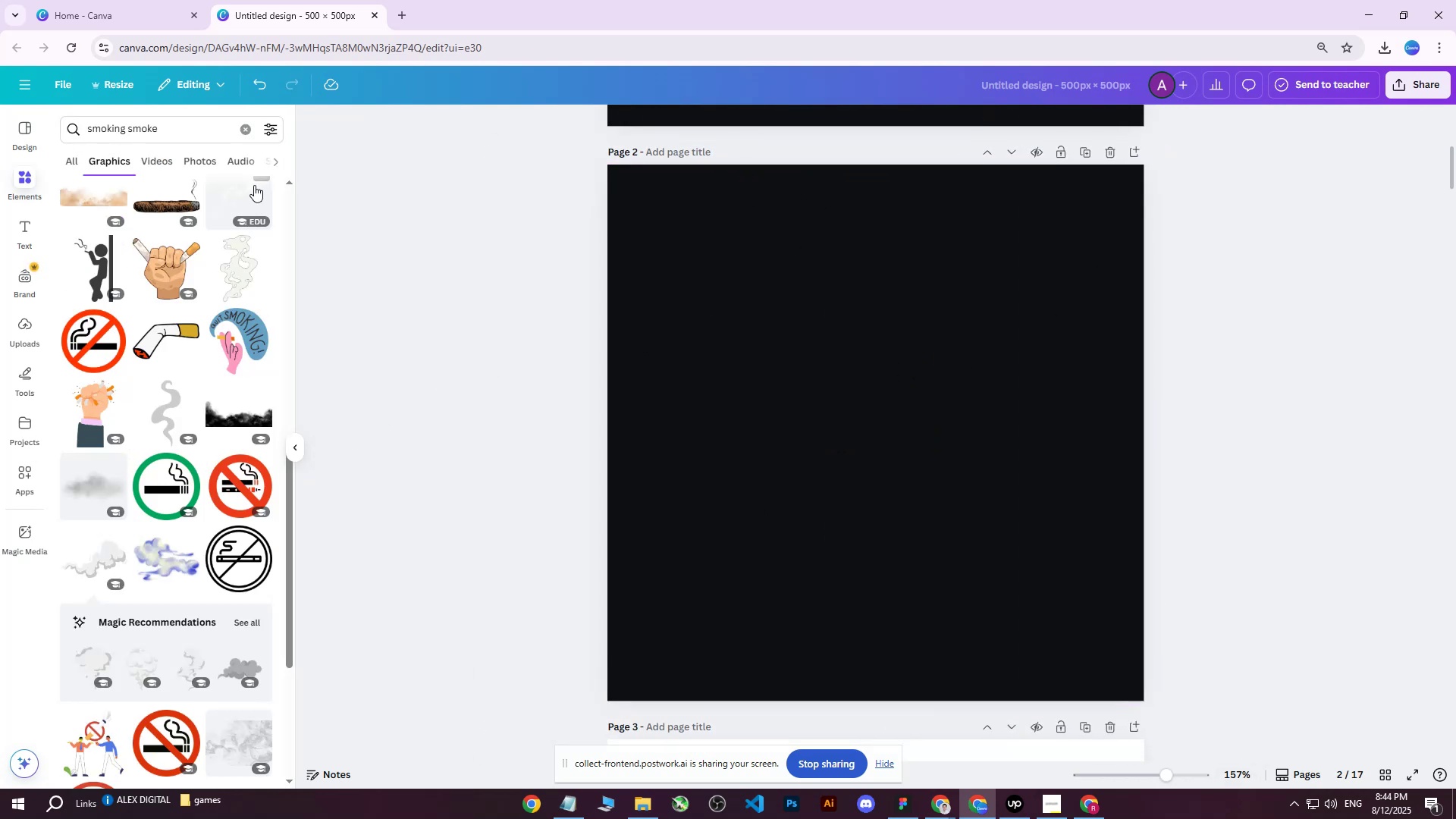 
scroll: coordinate [245, 228], scroll_direction: up, amount: 10.0
 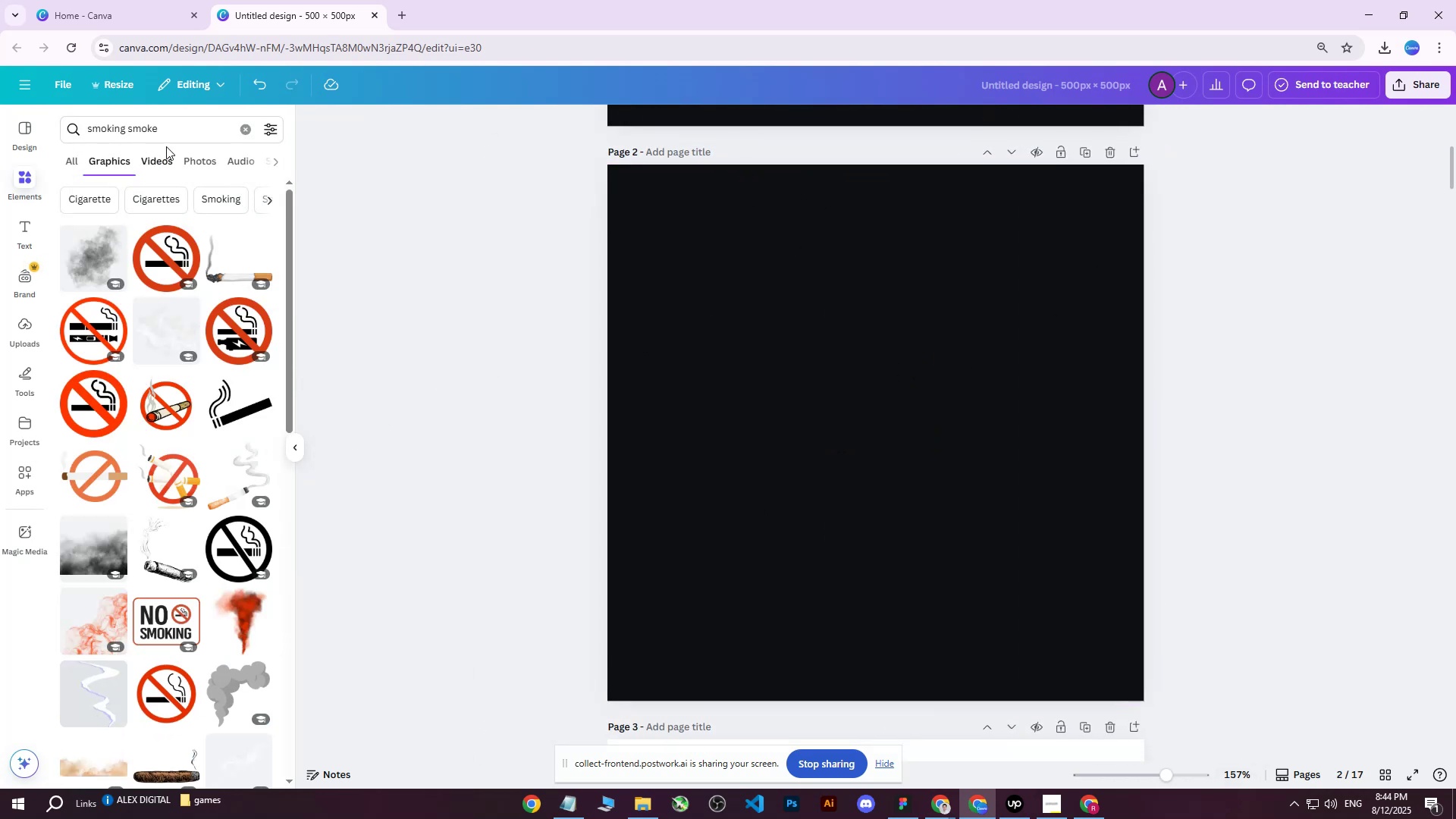 
left_click([176, 136])
 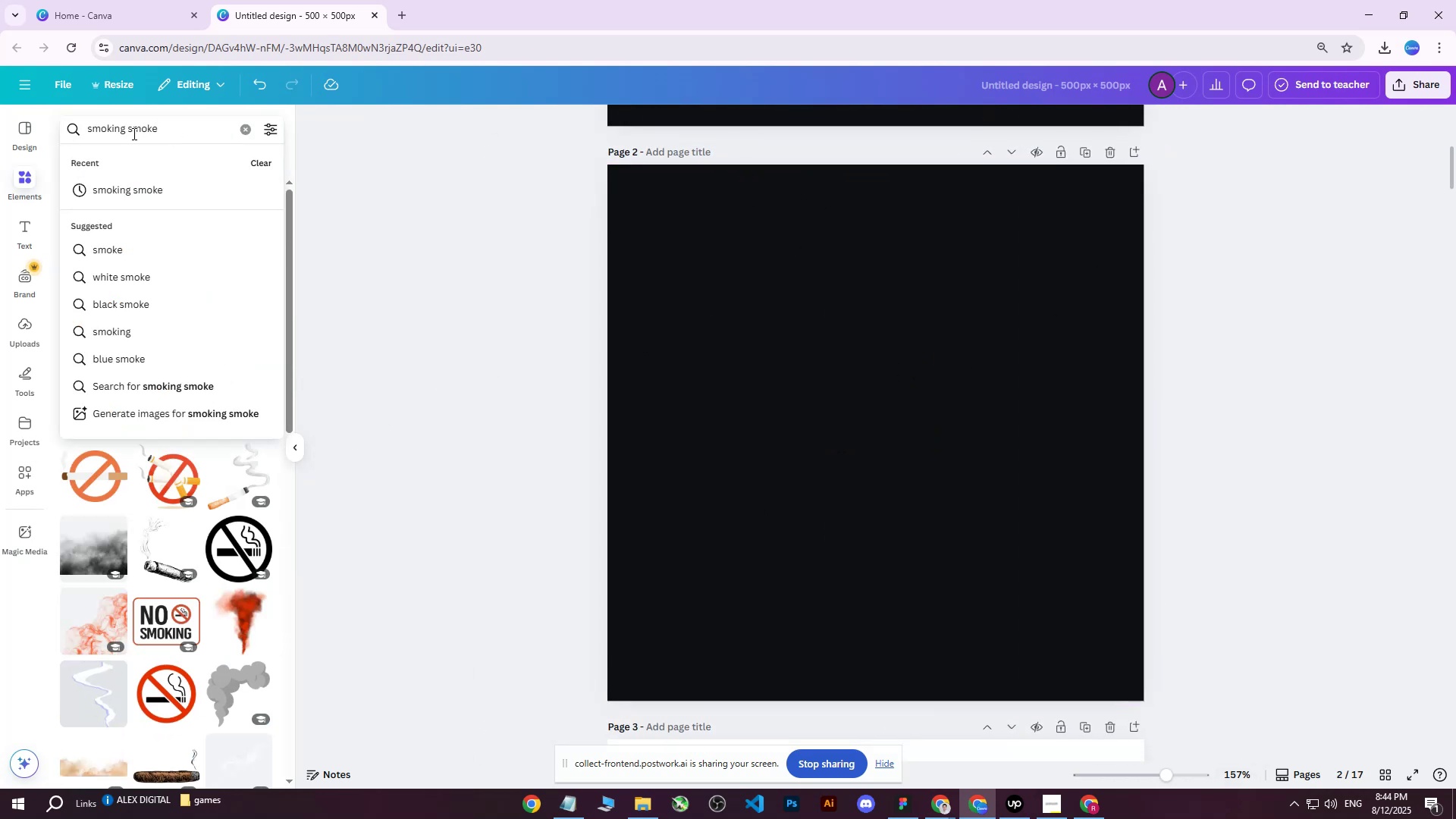 
left_click_drag(start_coordinate=[130, 133], to_coordinate=[41, 140])
 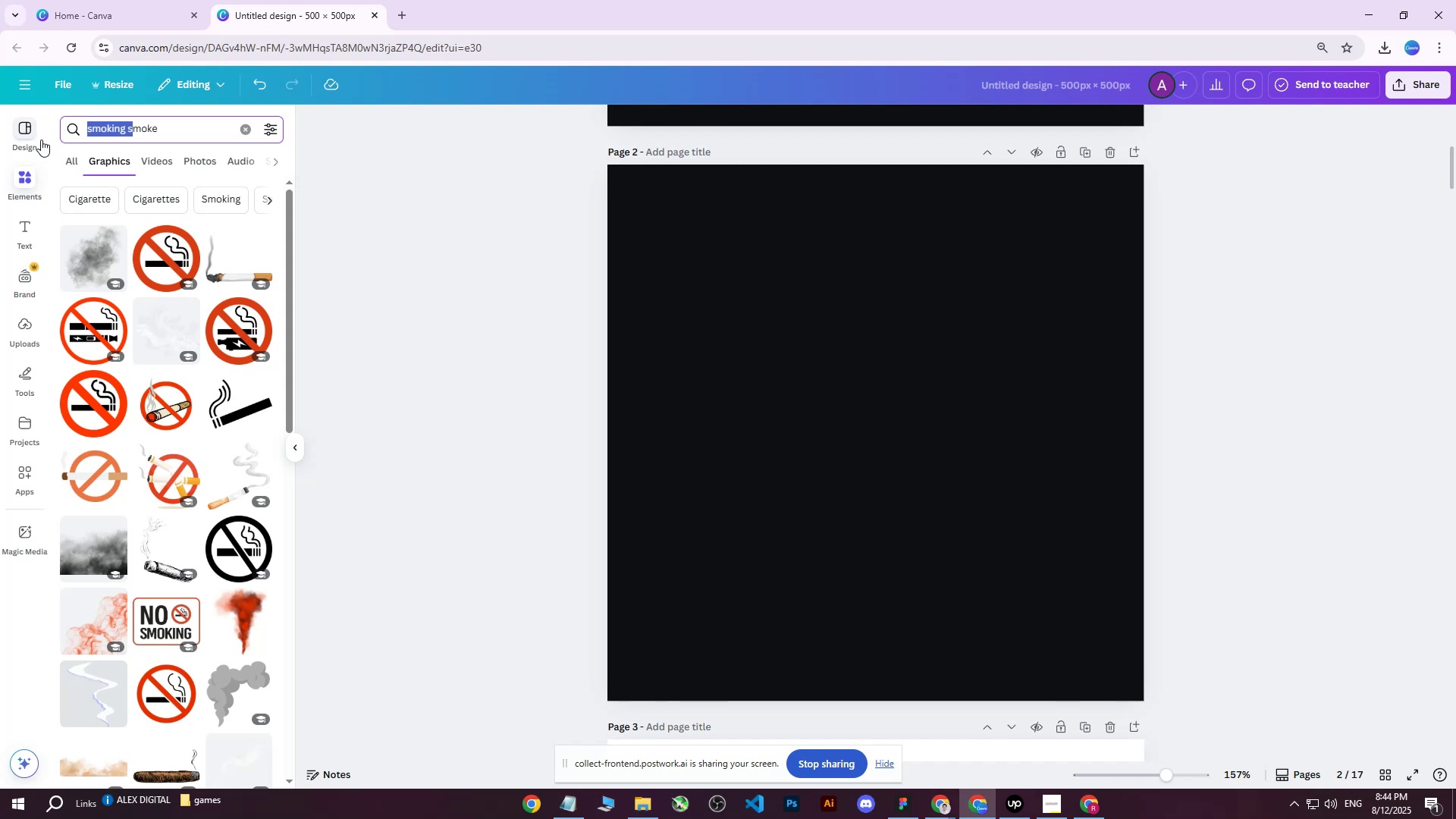 
key(S)
 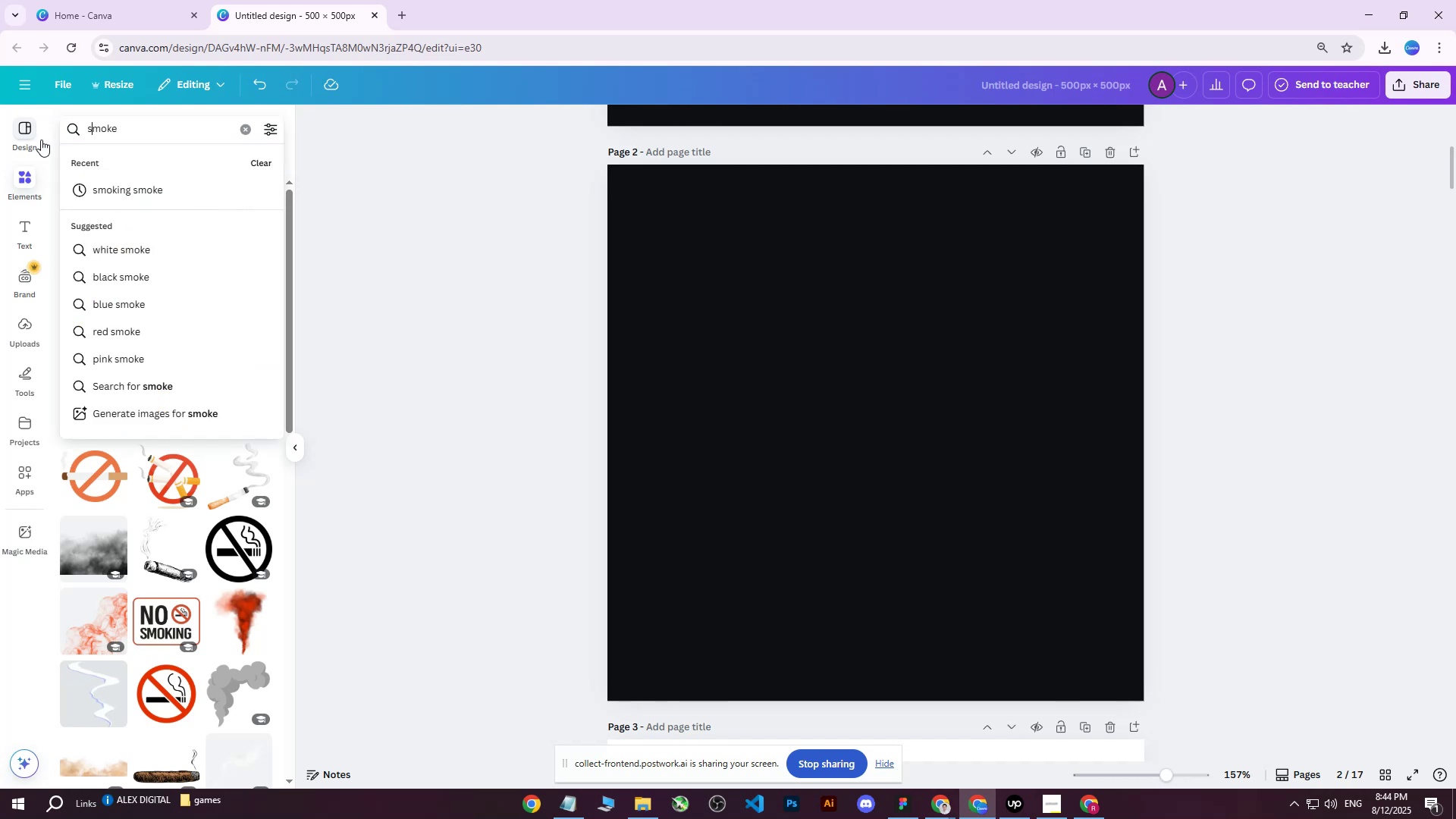 
key(Enter)
 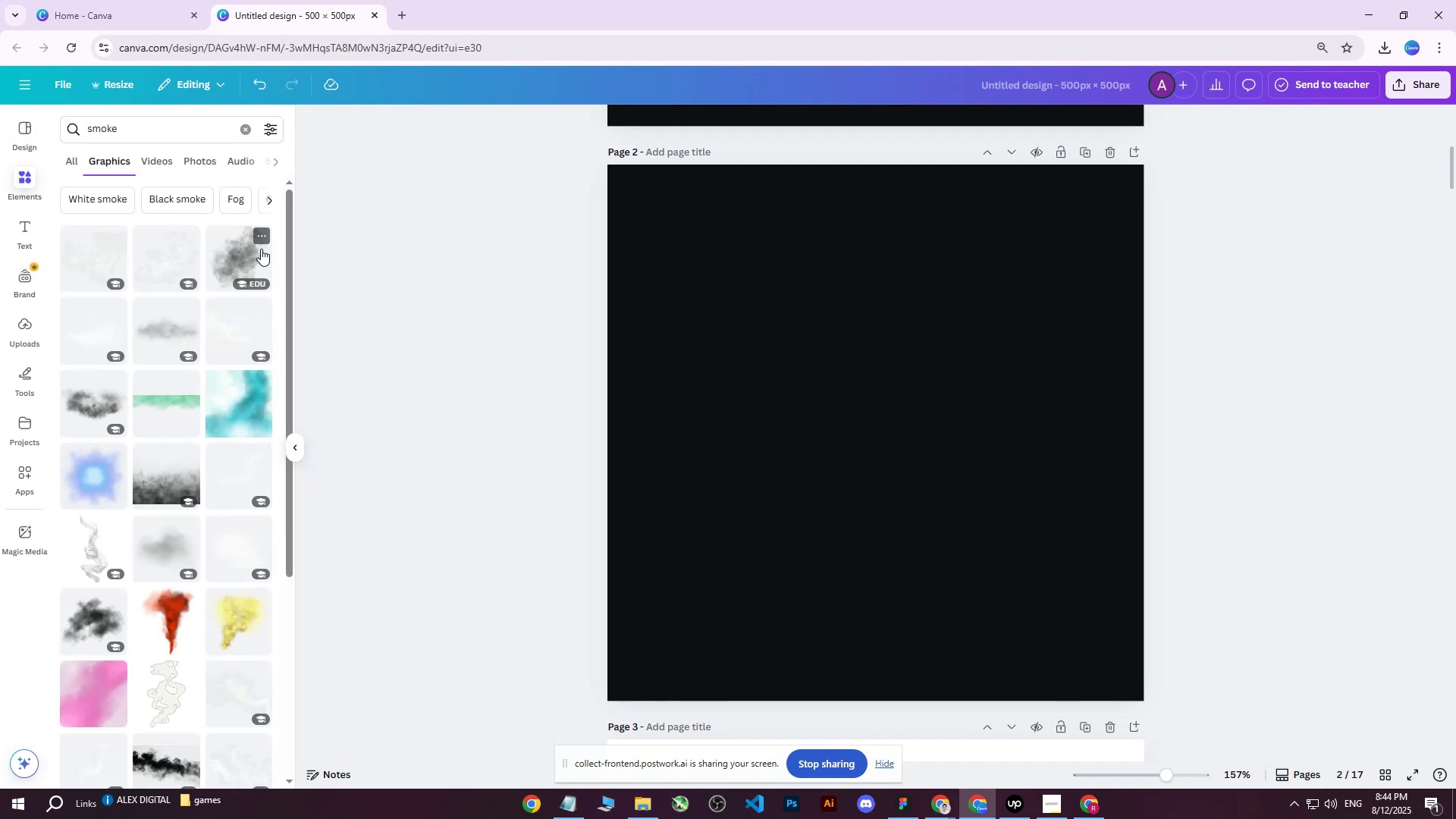 
left_click([154, 253])
 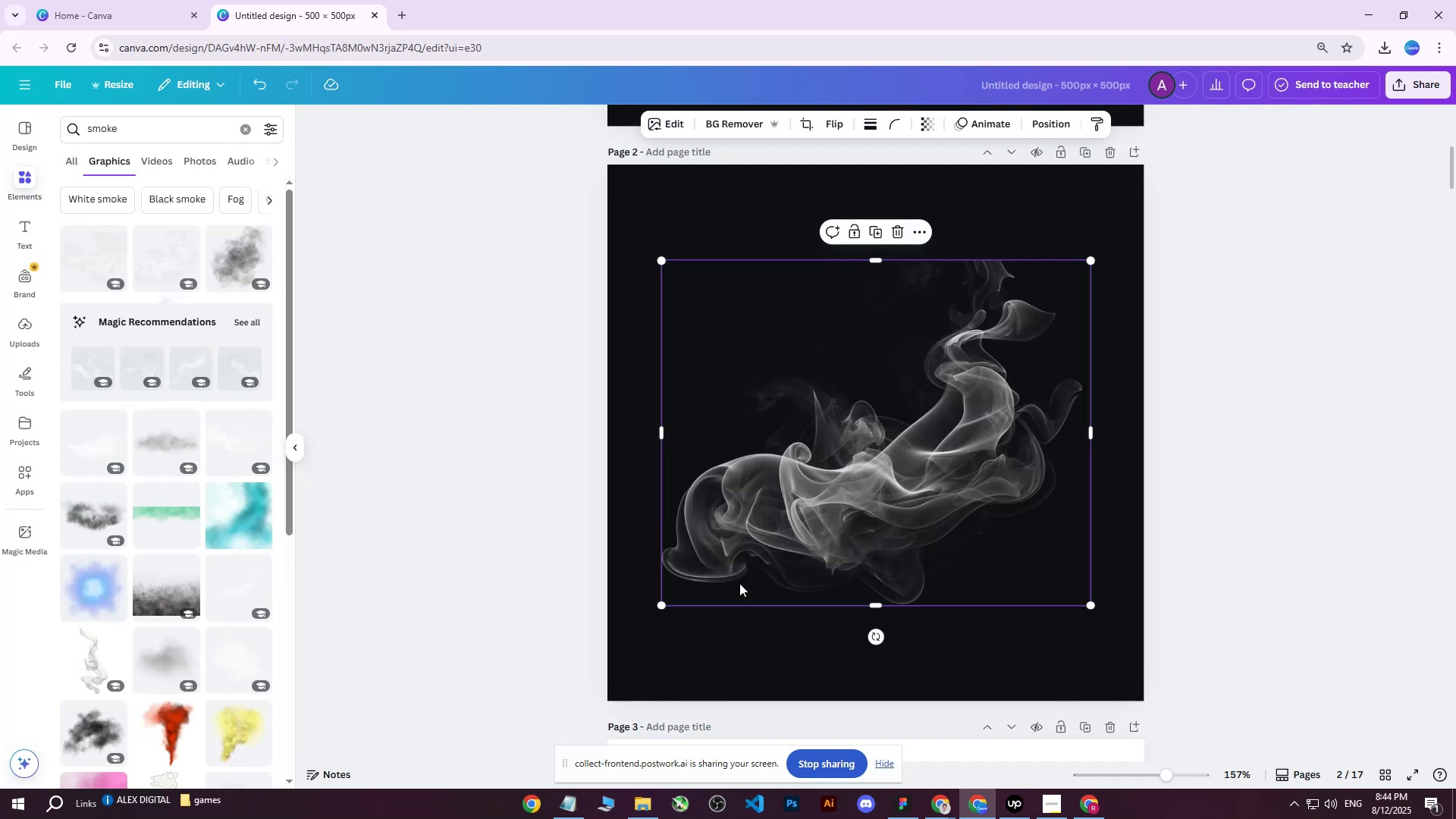 
left_click_drag(start_coordinate=[659, 601], to_coordinate=[608, 676])
 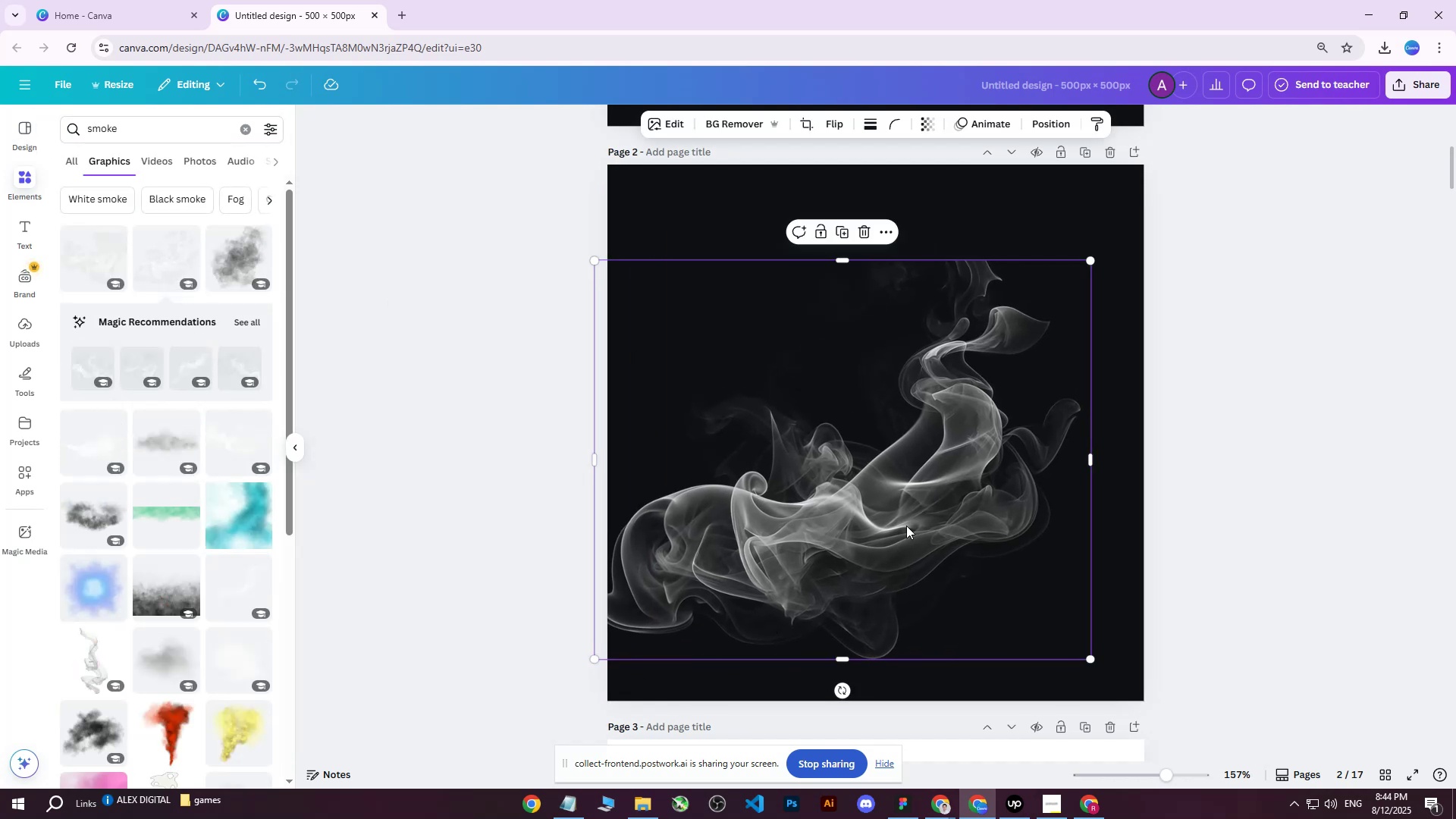 
left_click_drag(start_coordinate=[949, 488], to_coordinate=[993, 446])
 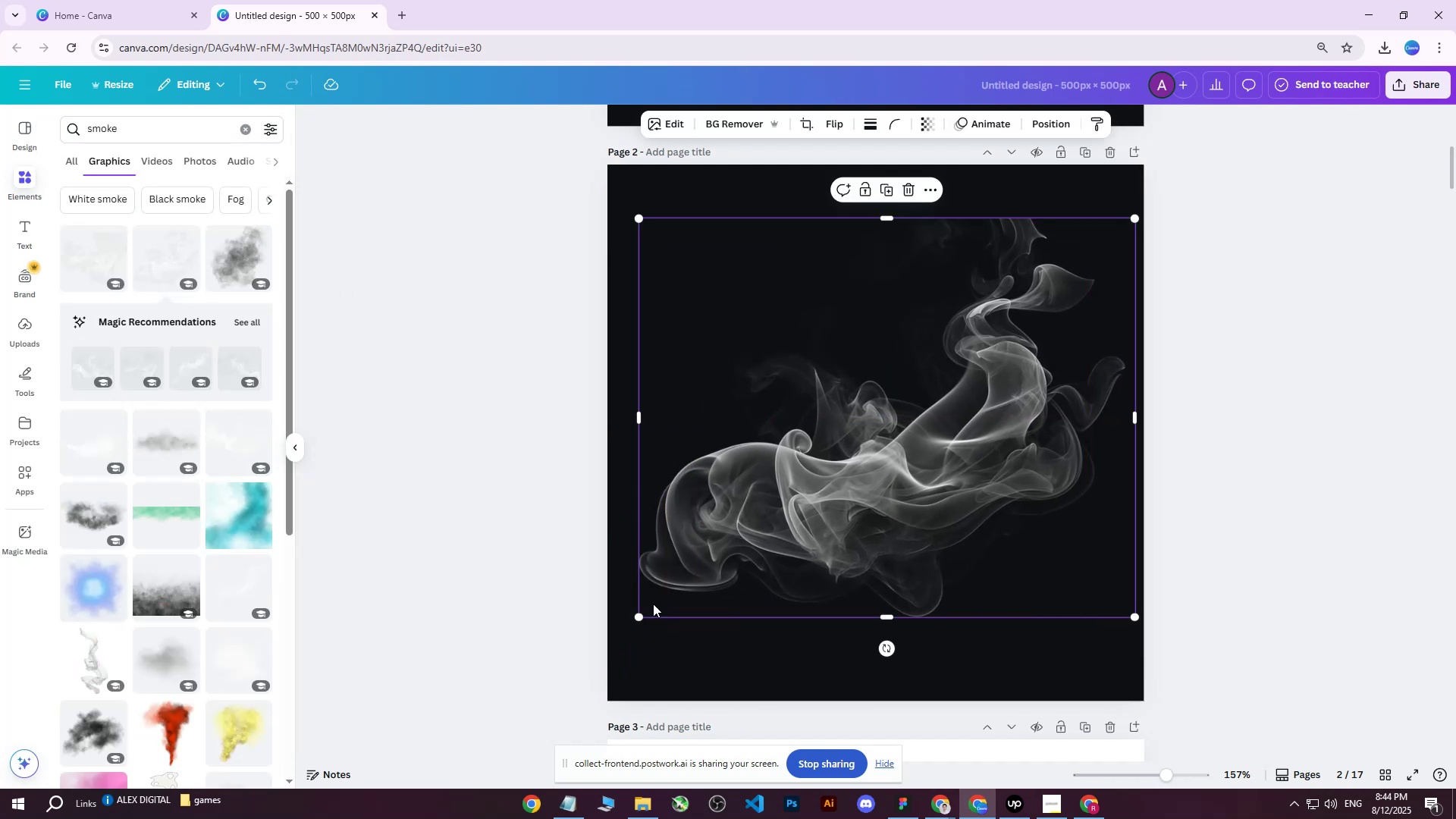 
left_click_drag(start_coordinate=[636, 620], to_coordinate=[865, 395])
 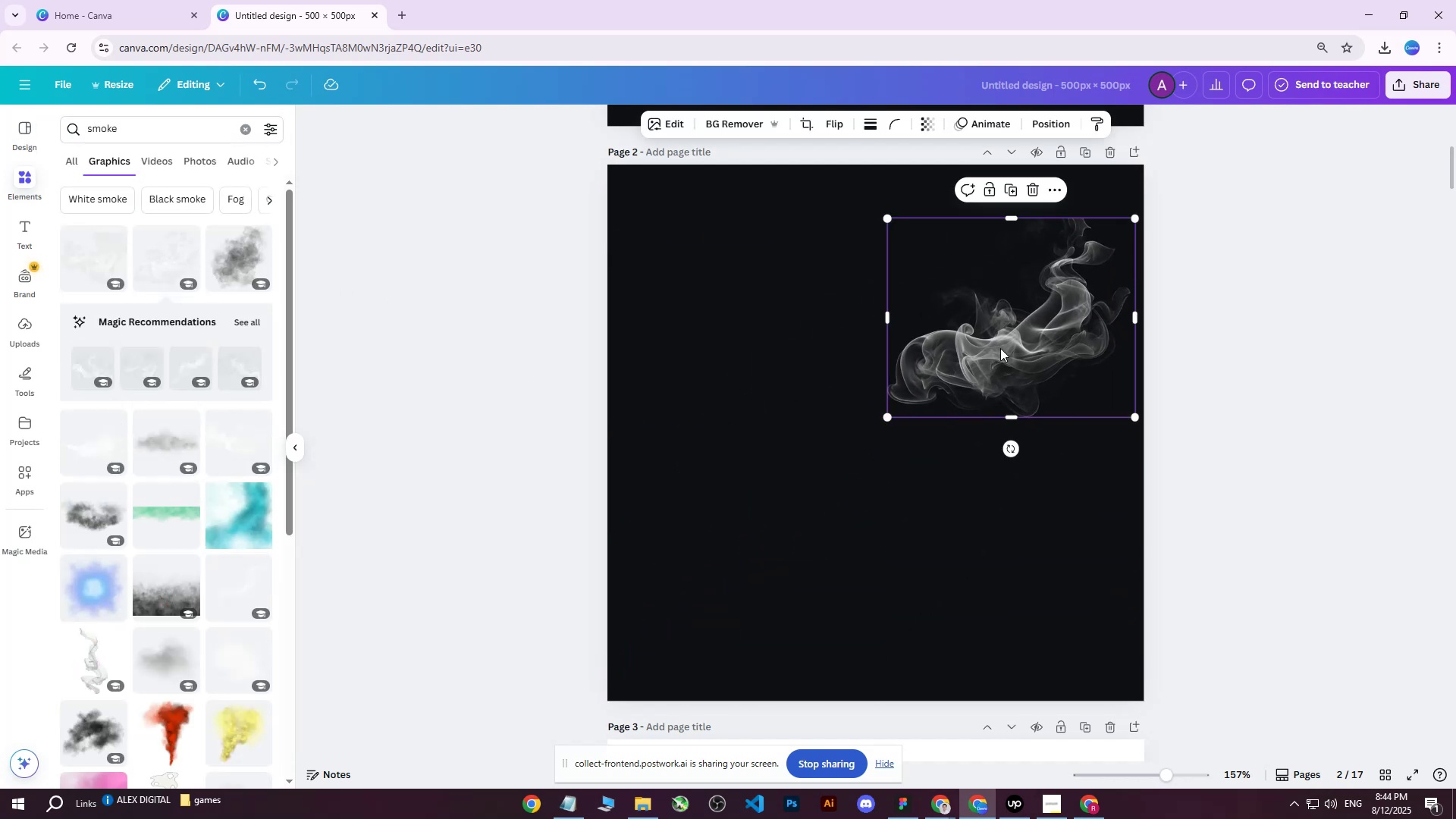 
left_click_drag(start_coordinate=[1008, 344], to_coordinate=[984, 293])
 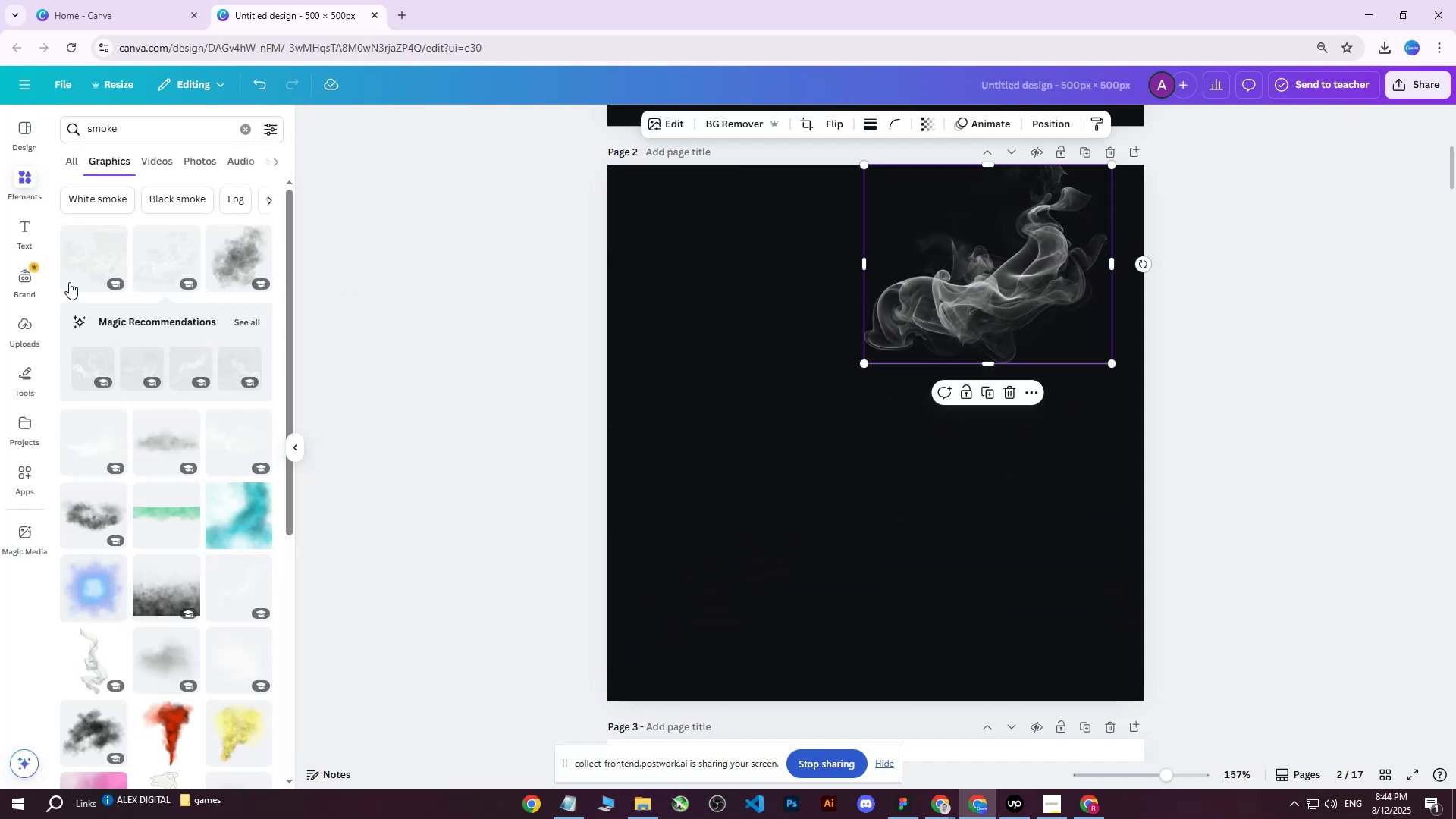 
left_click([77, 256])
 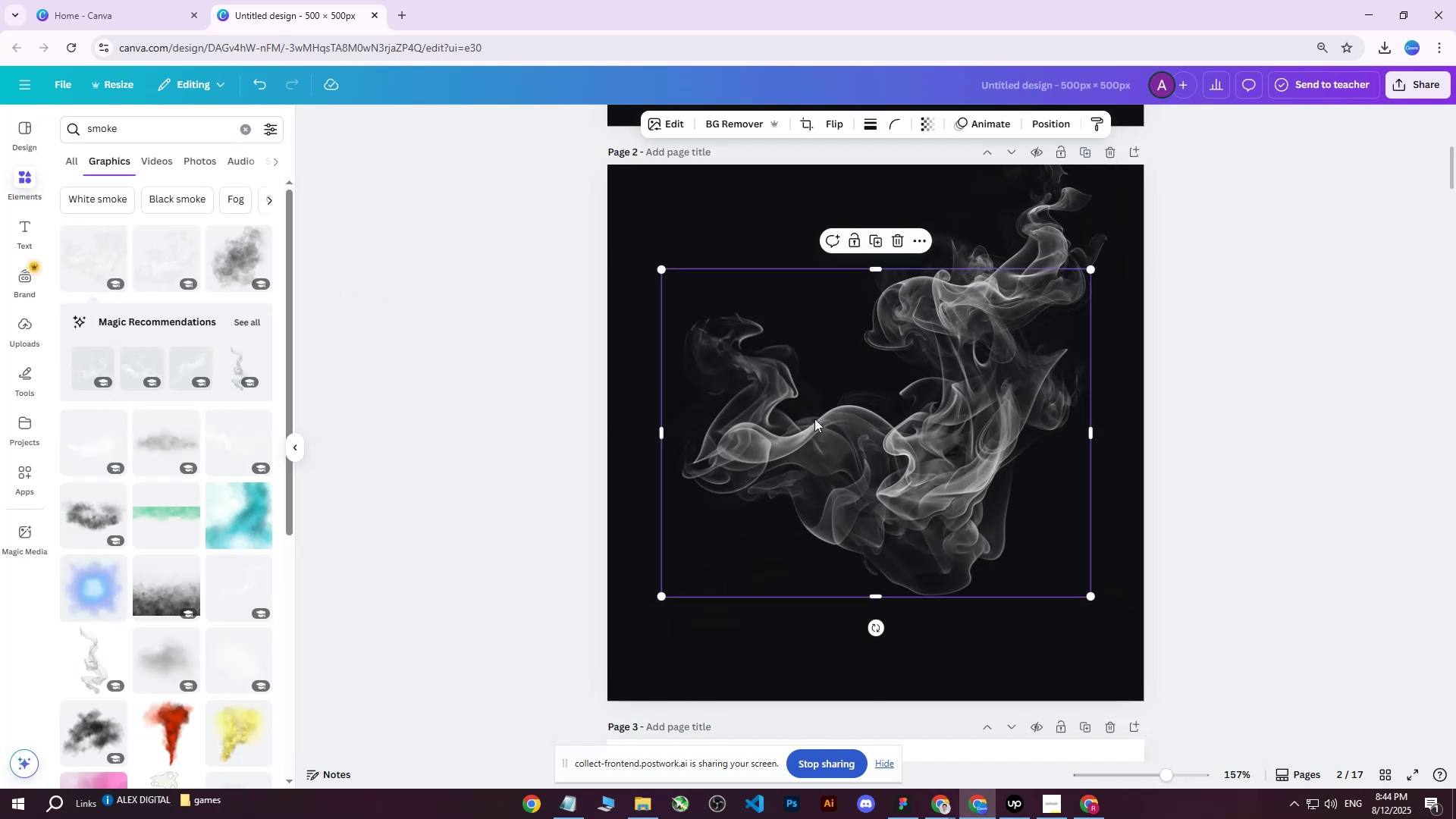 
left_click_drag(start_coordinate=[894, 454], to_coordinate=[864, 523])
 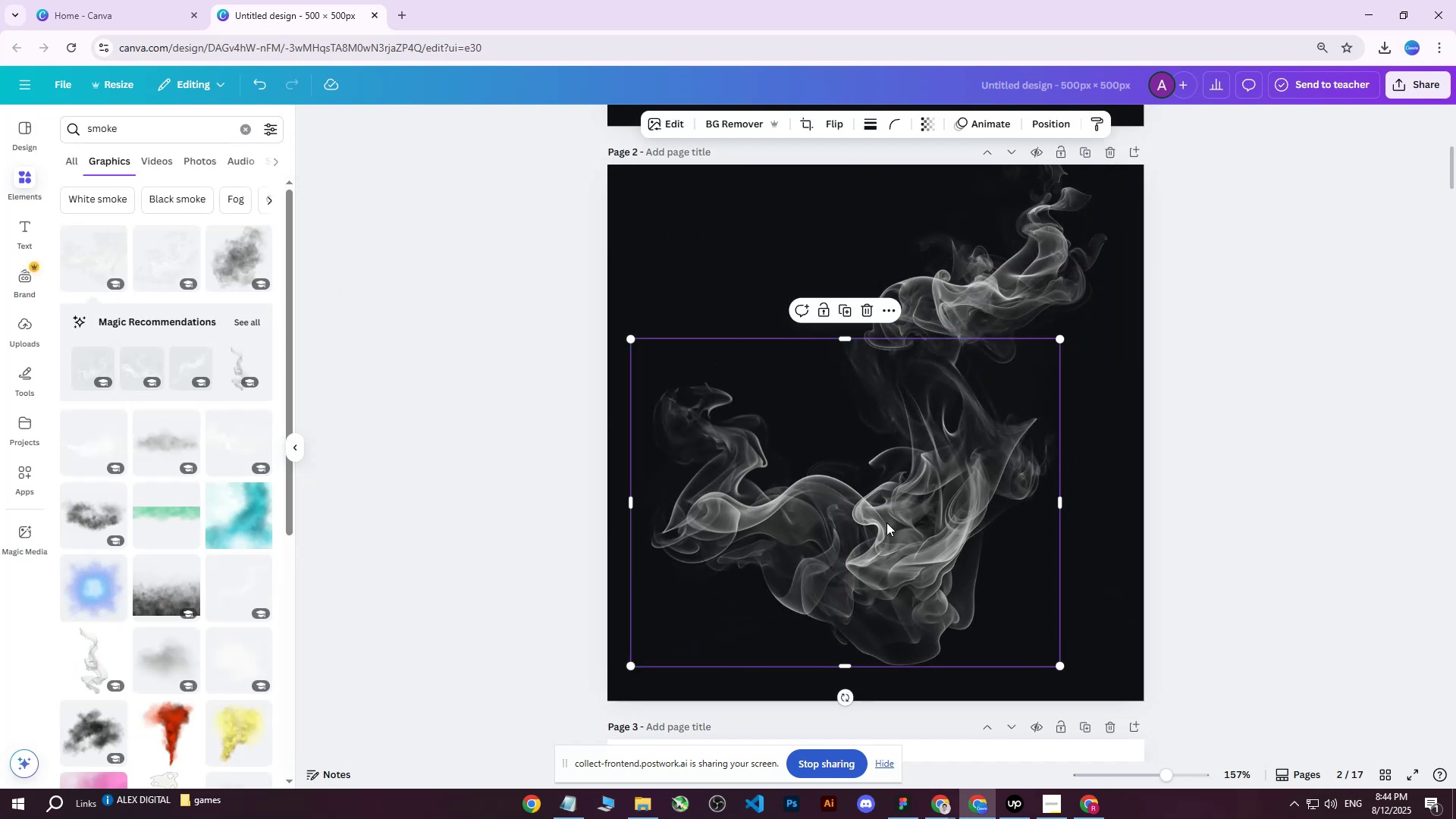 
left_click_drag(start_coordinate=[901, 521], to_coordinate=[930, 511])
 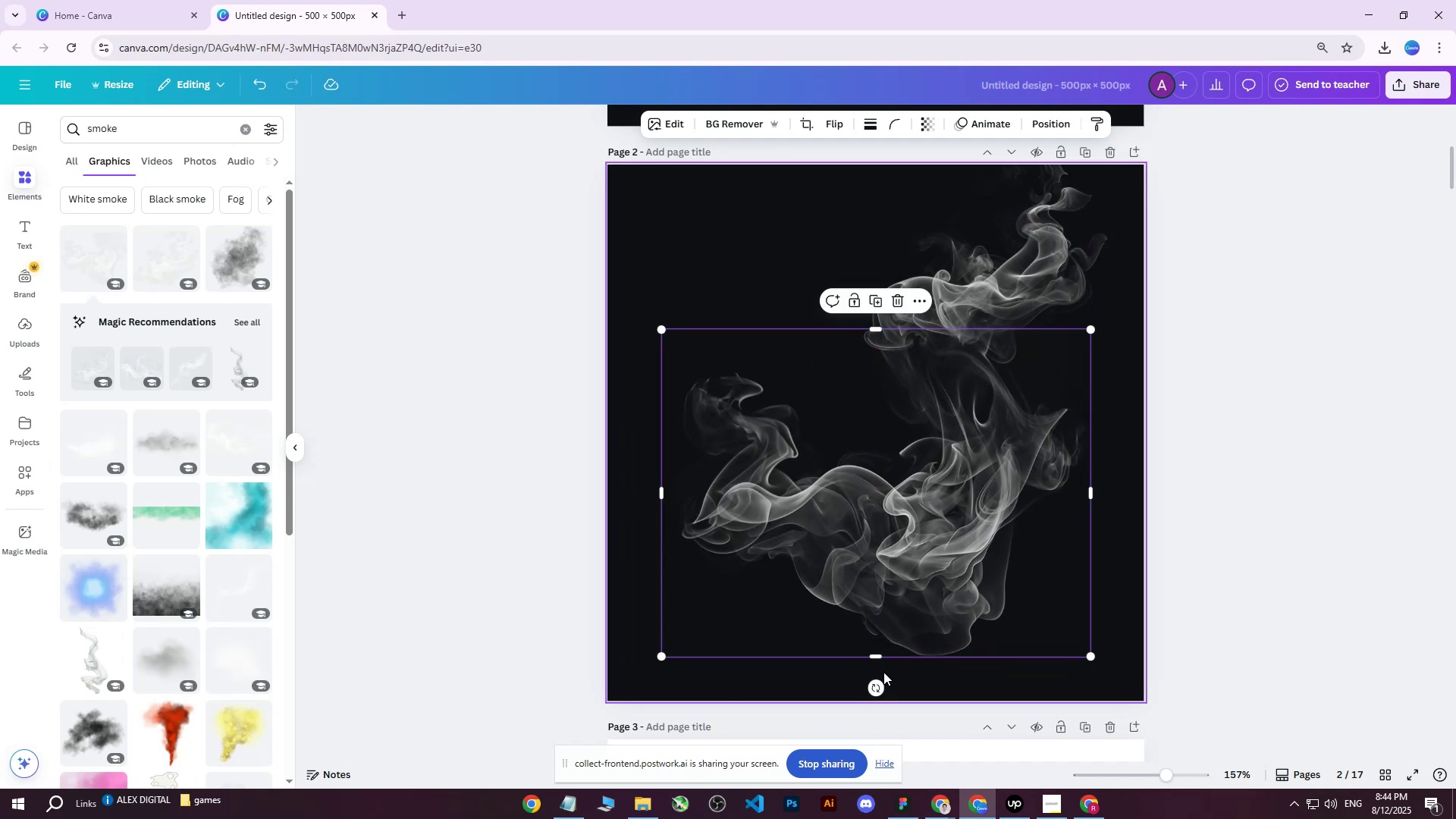 
left_click_drag(start_coordinate=[880, 689], to_coordinate=[739, 620])
 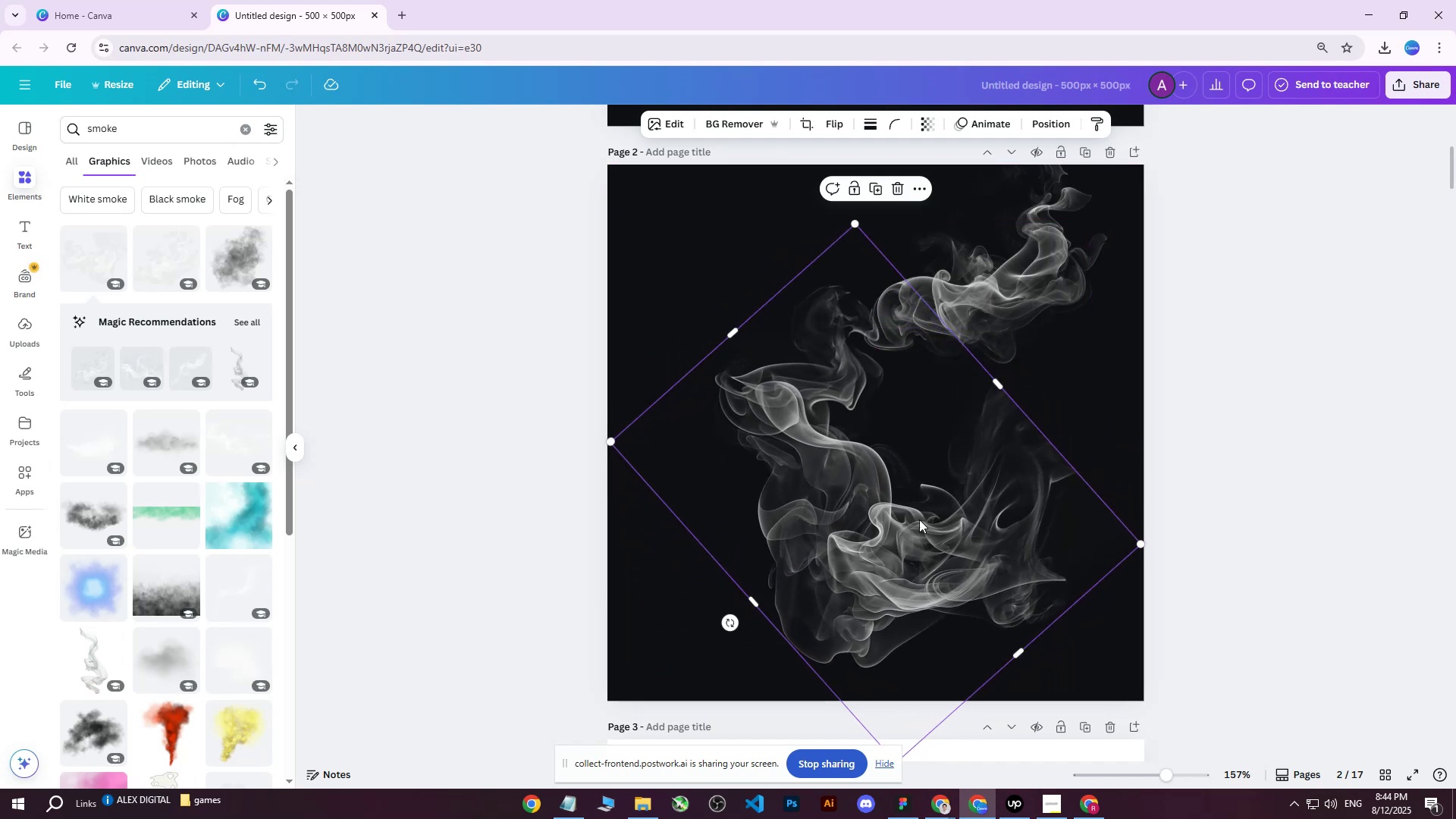 
left_click_drag(start_coordinate=[927, 515], to_coordinate=[830, 488])
 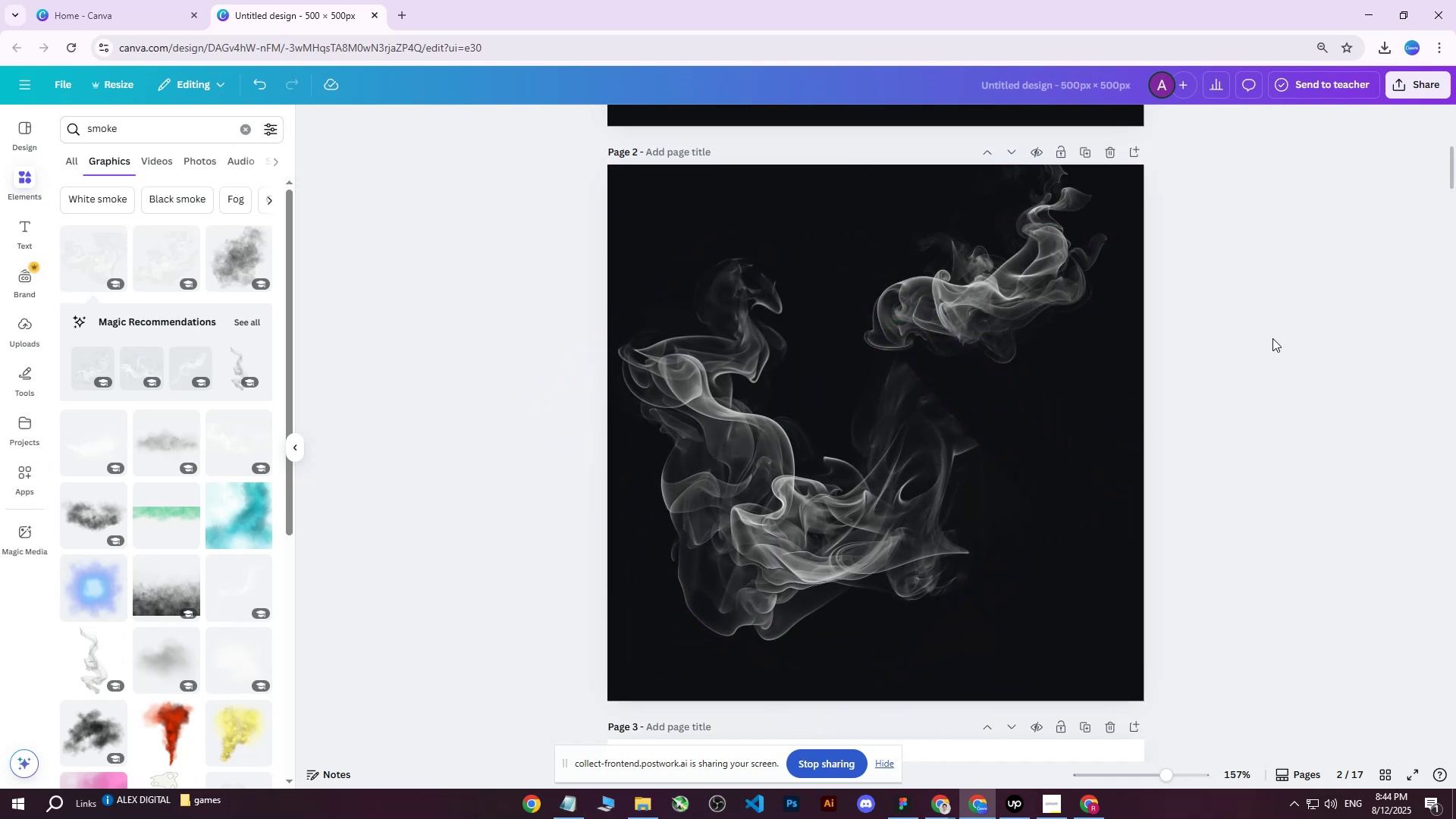 
wait(8.59)
 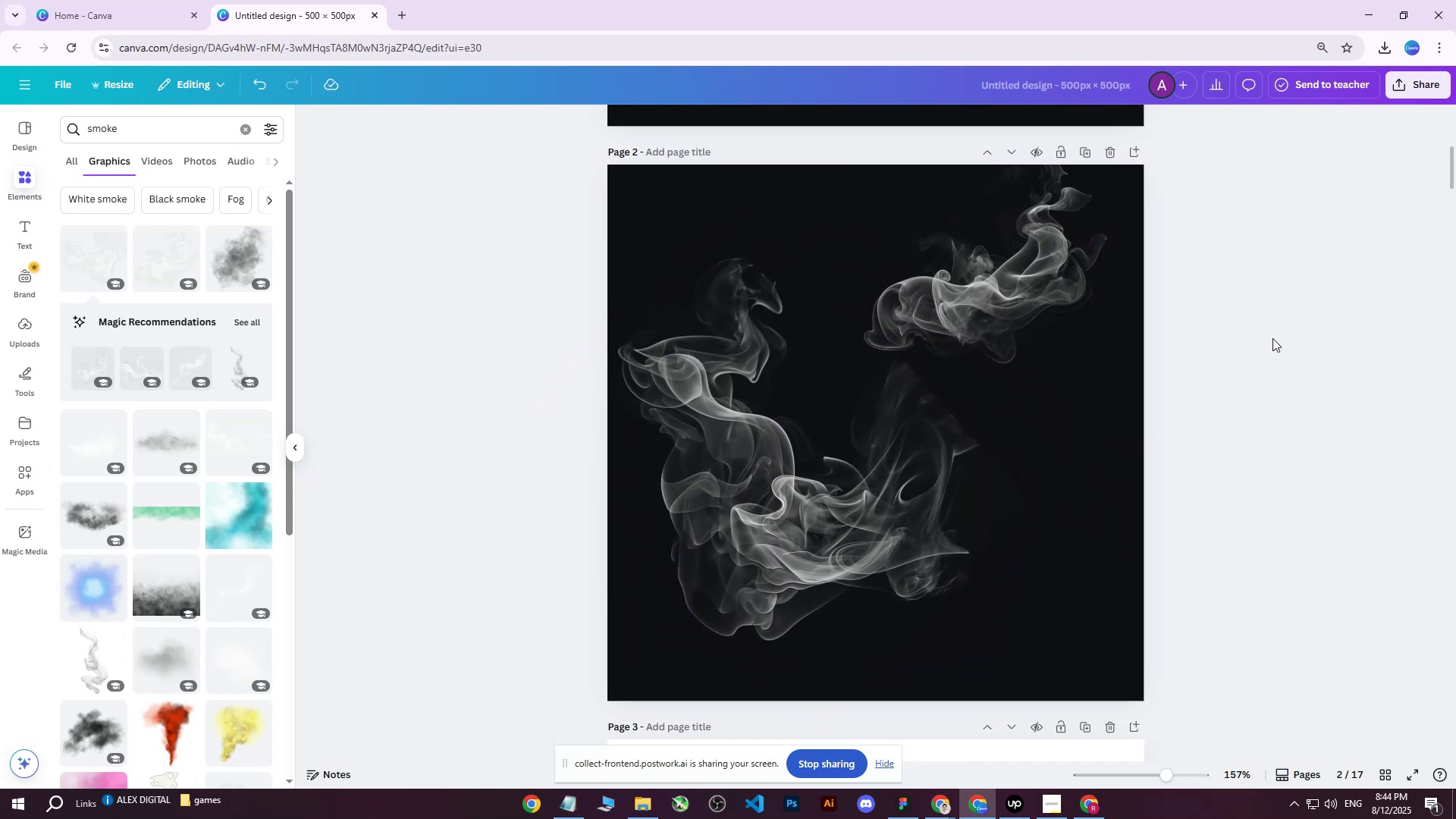 
left_click([968, 287])
 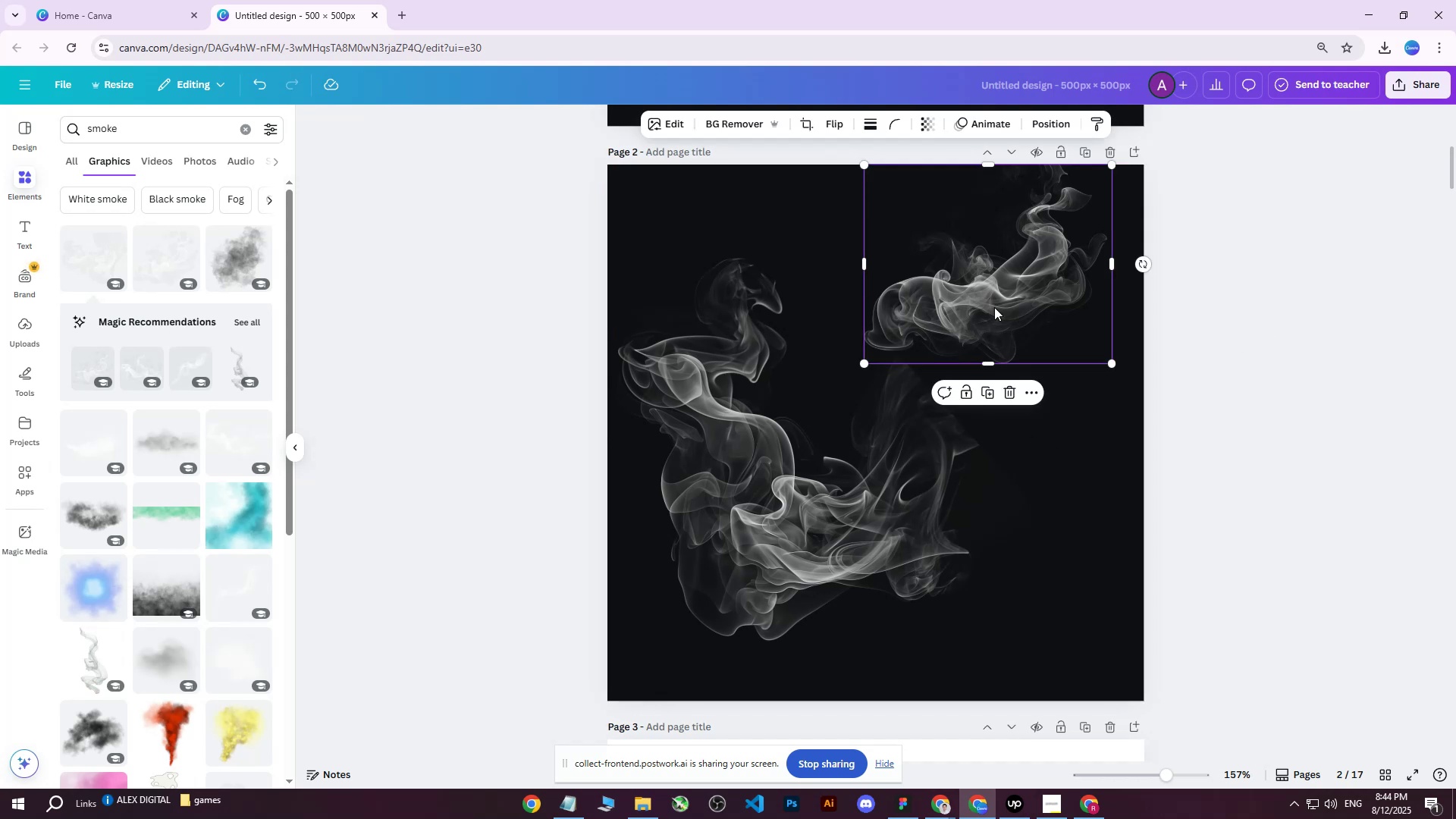 
left_click_drag(start_coordinate=[994, 307], to_coordinate=[1027, 309])
 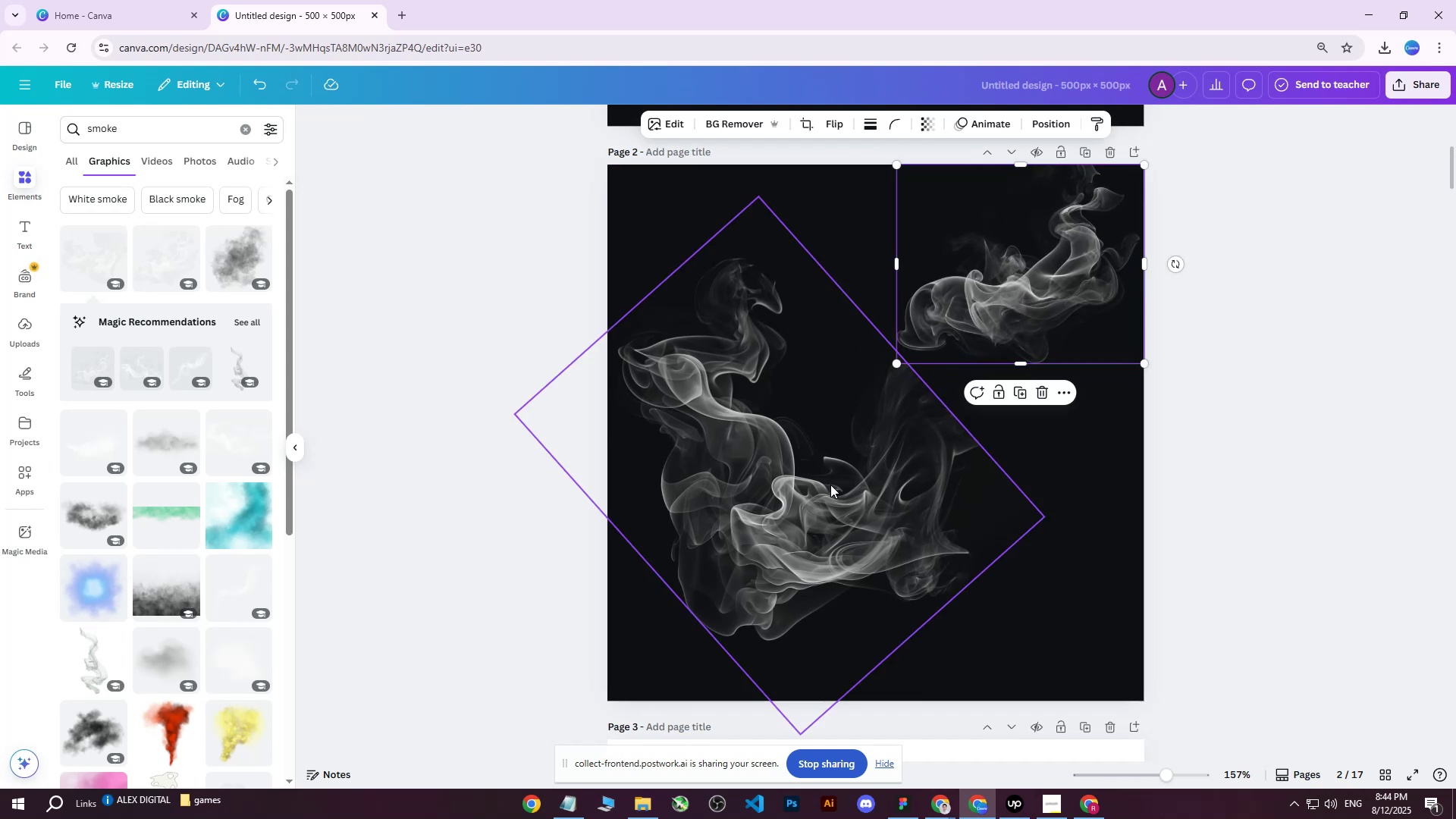 
left_click([830, 485])
 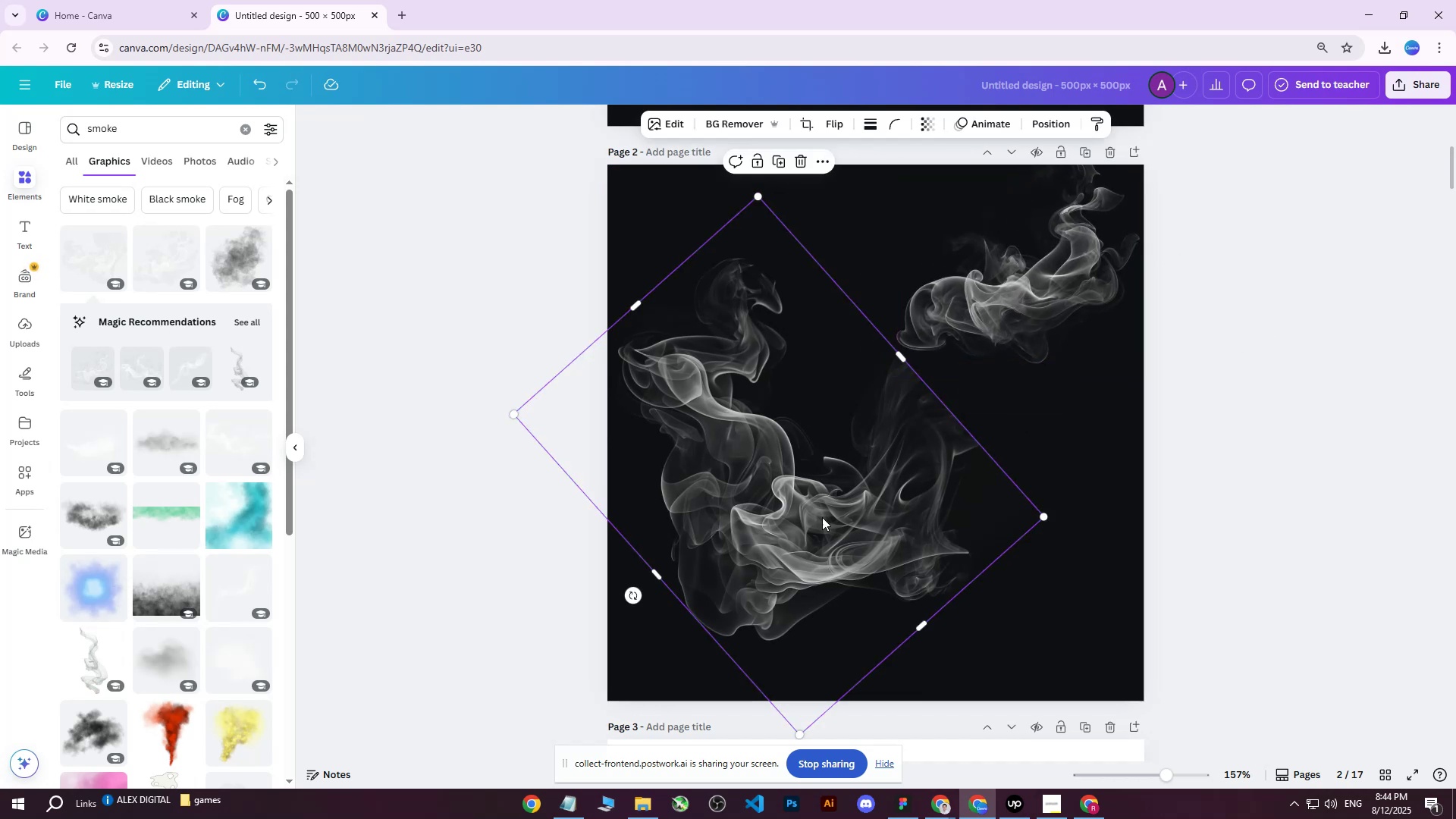 
left_click_drag(start_coordinate=[823, 524], to_coordinate=[756, 621])
 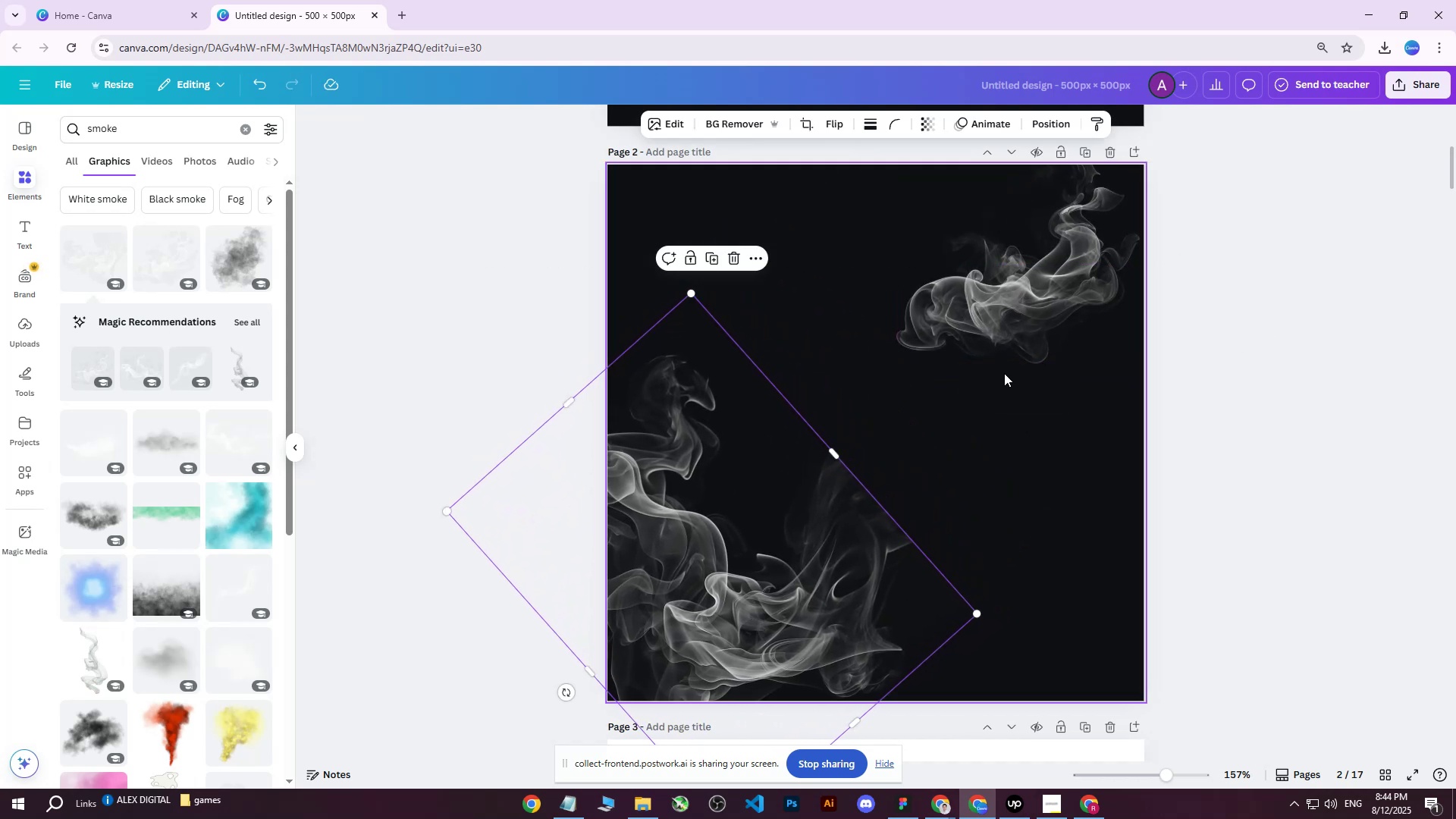 
left_click_drag(start_coordinate=[1021, 316], to_coordinate=[1078, 303])
 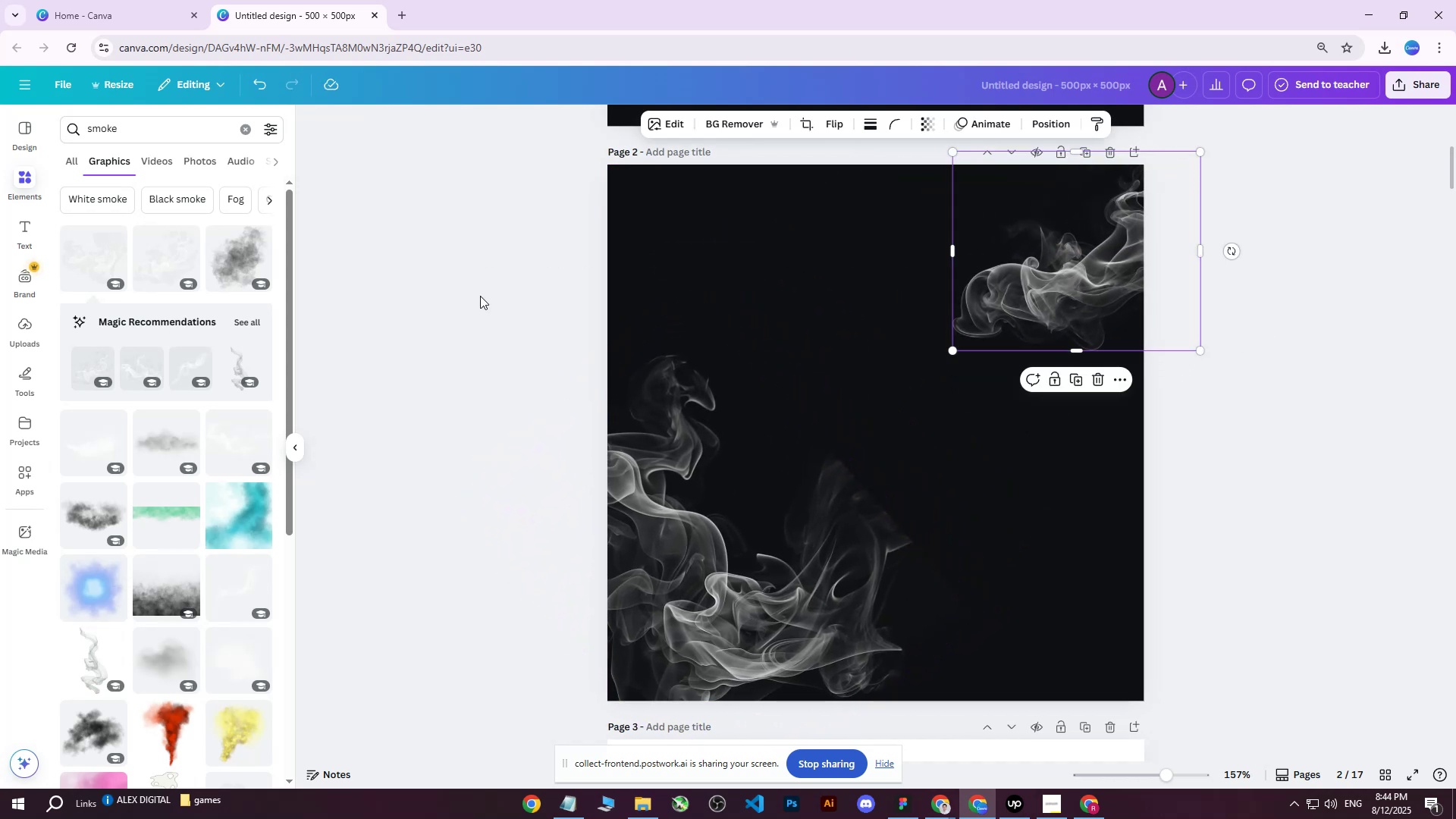 
left_click([469, 267])
 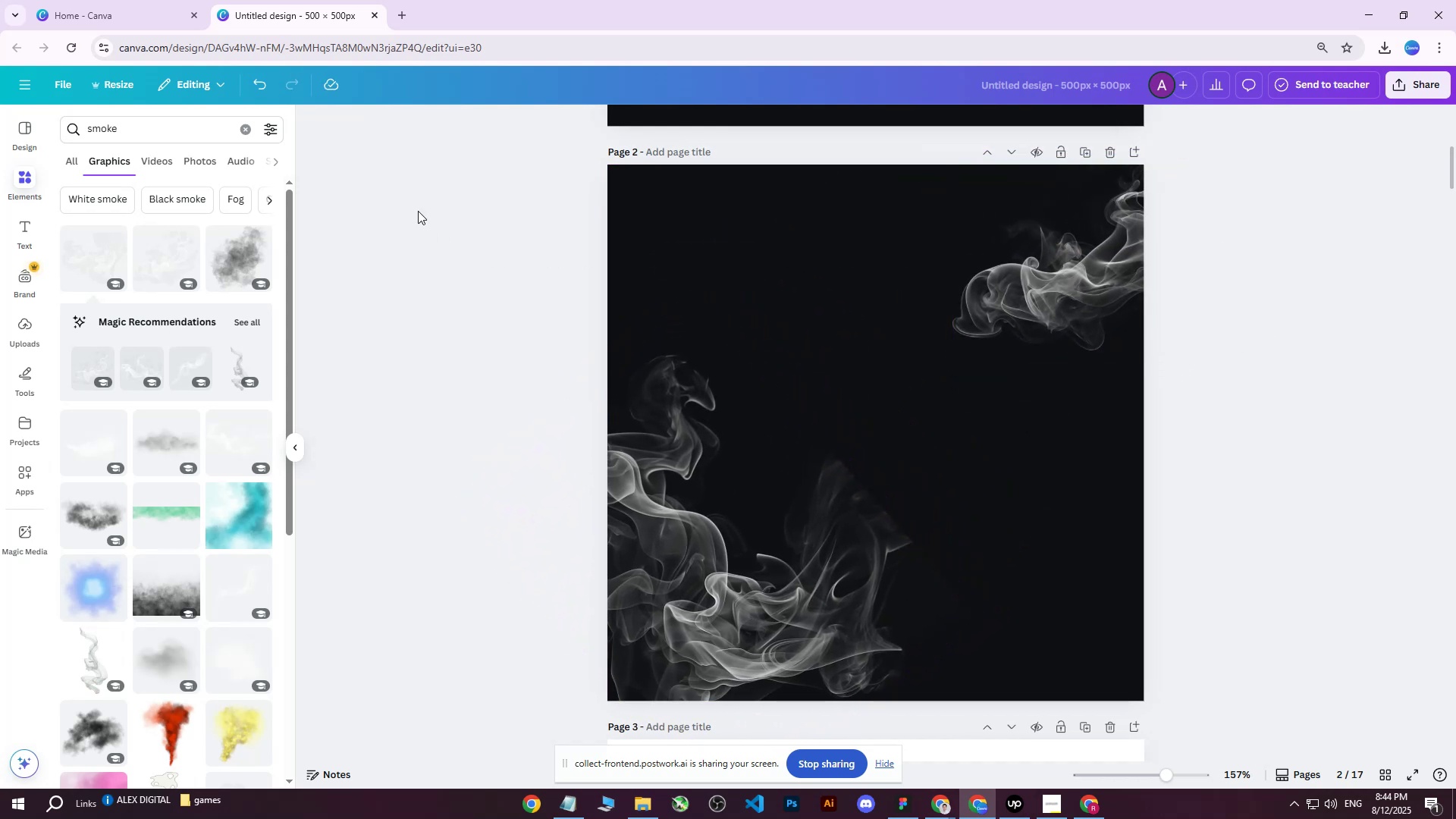 
left_click_drag(start_coordinate=[418, 211], to_coordinate=[1181, 598])
 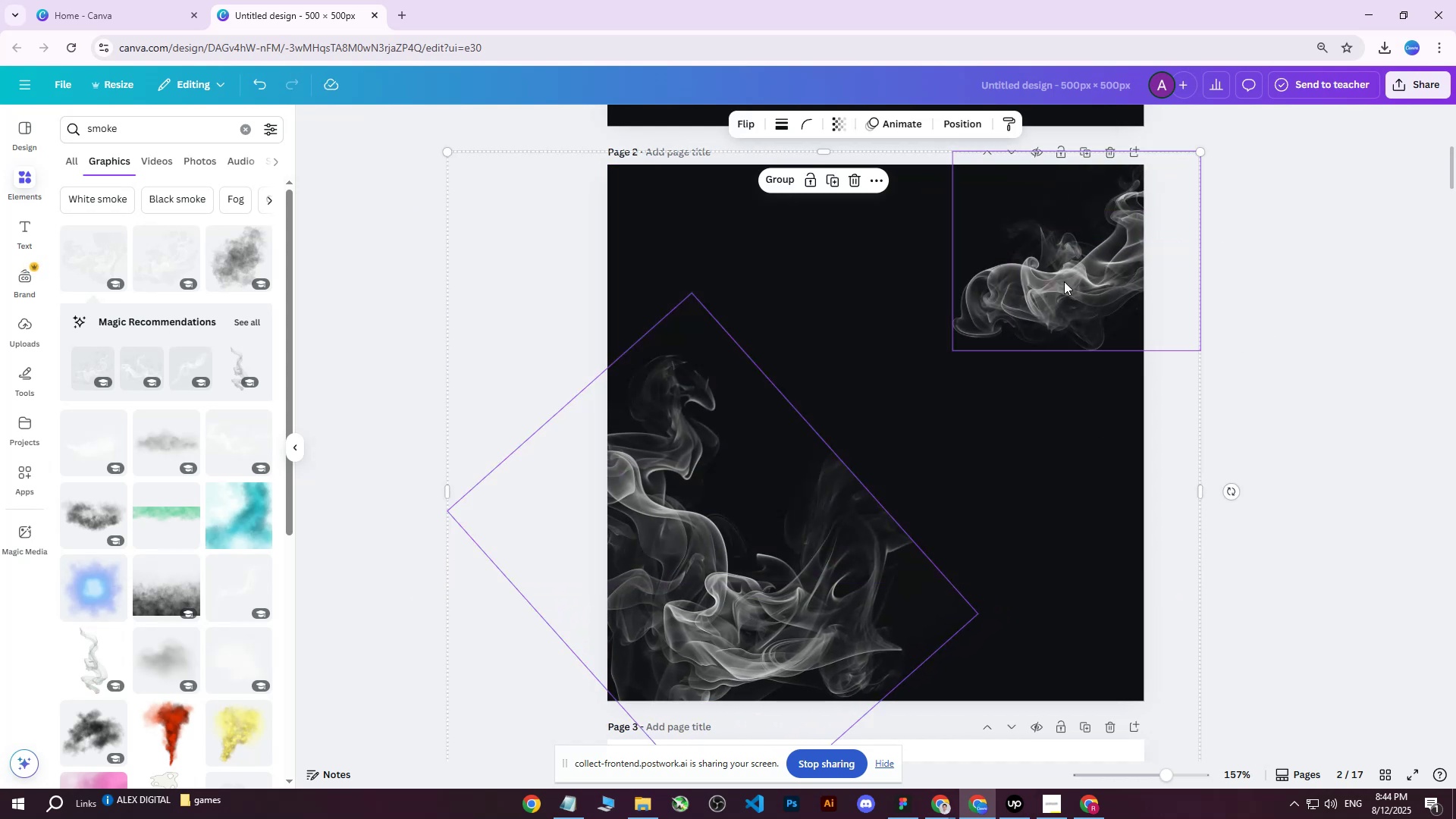 
right_click([1064, 281])
 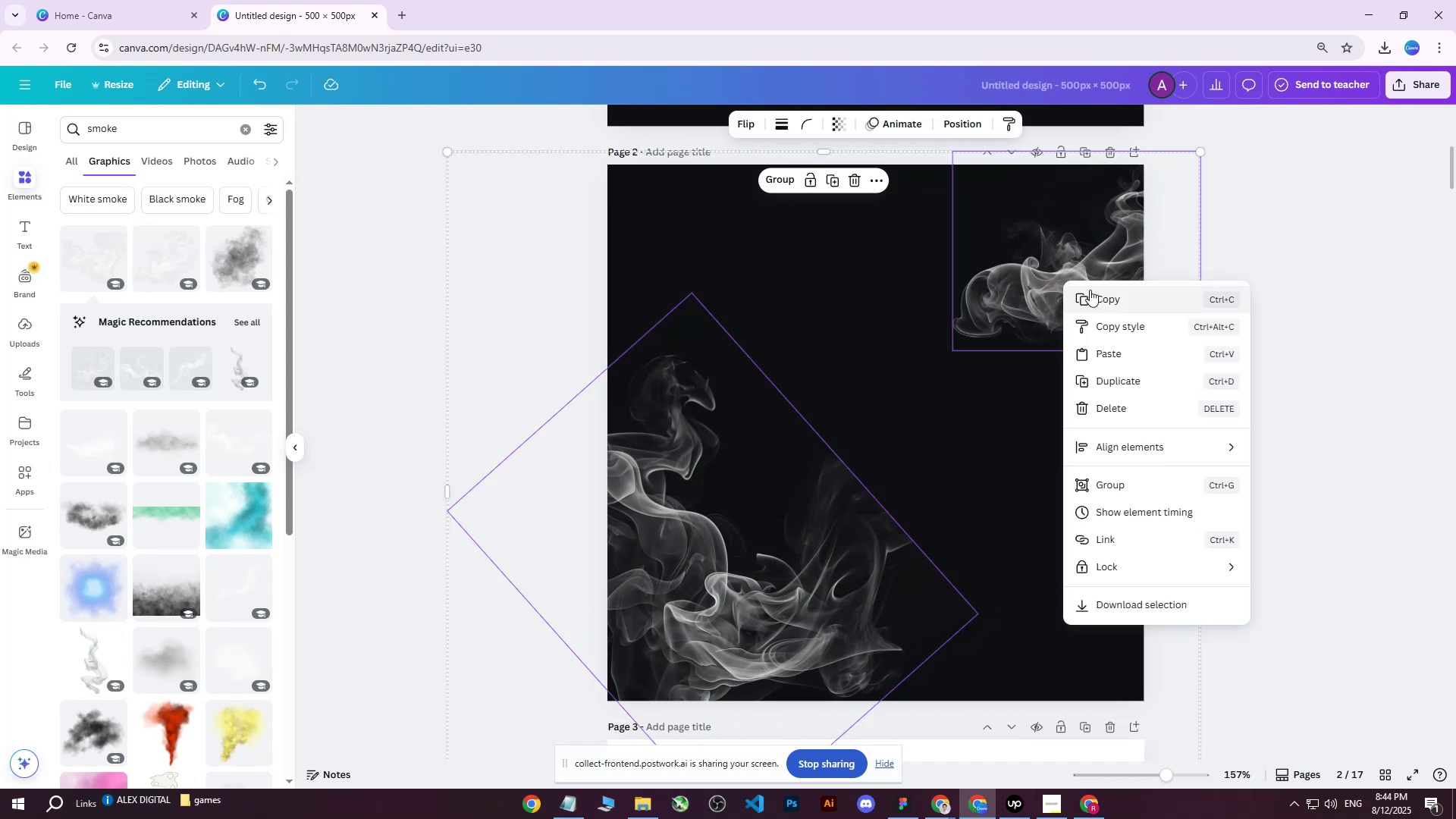 
left_click([1091, 290])
 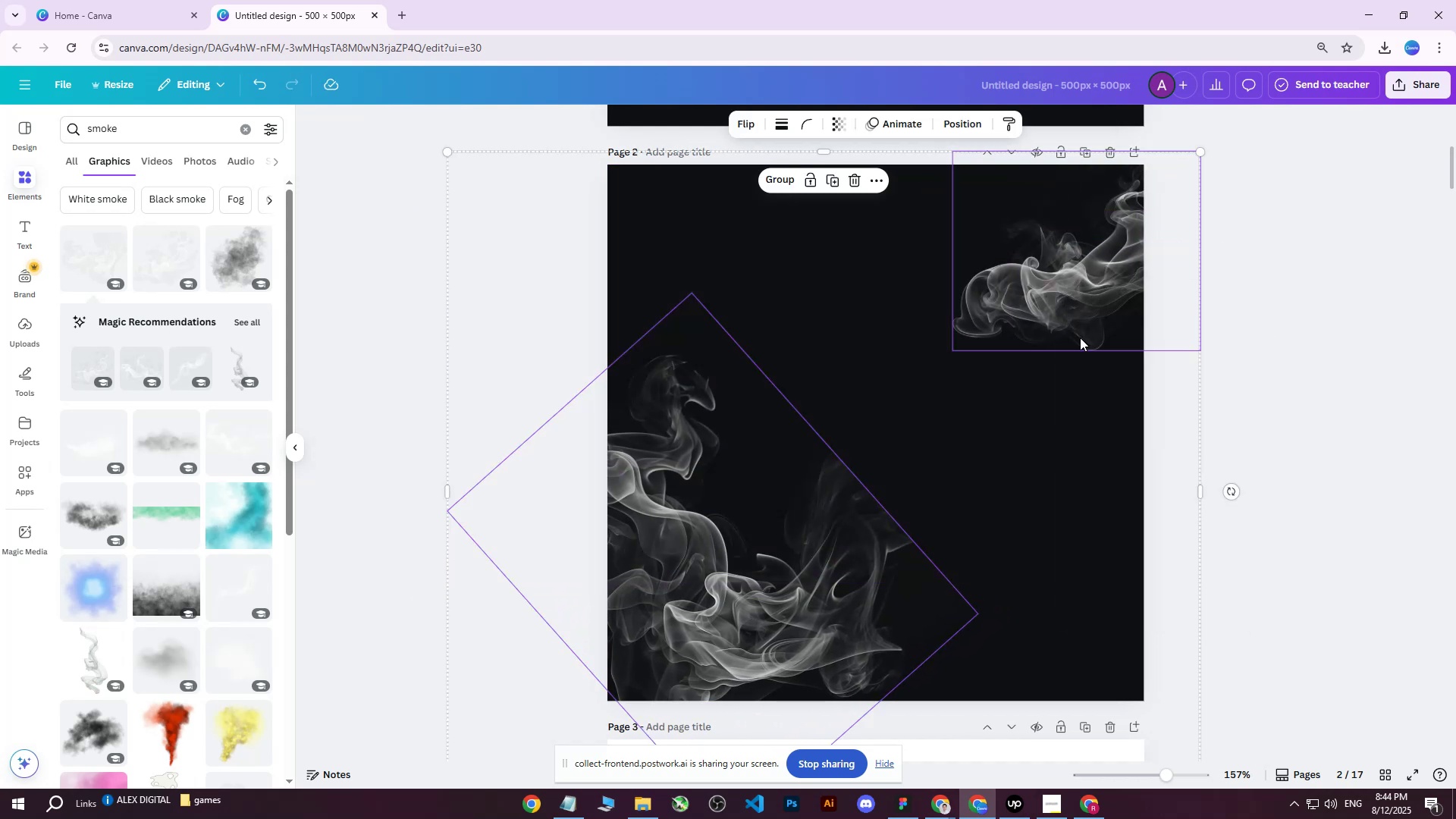 
scroll: coordinate [1038, 422], scroll_direction: up, amount: 6.0
 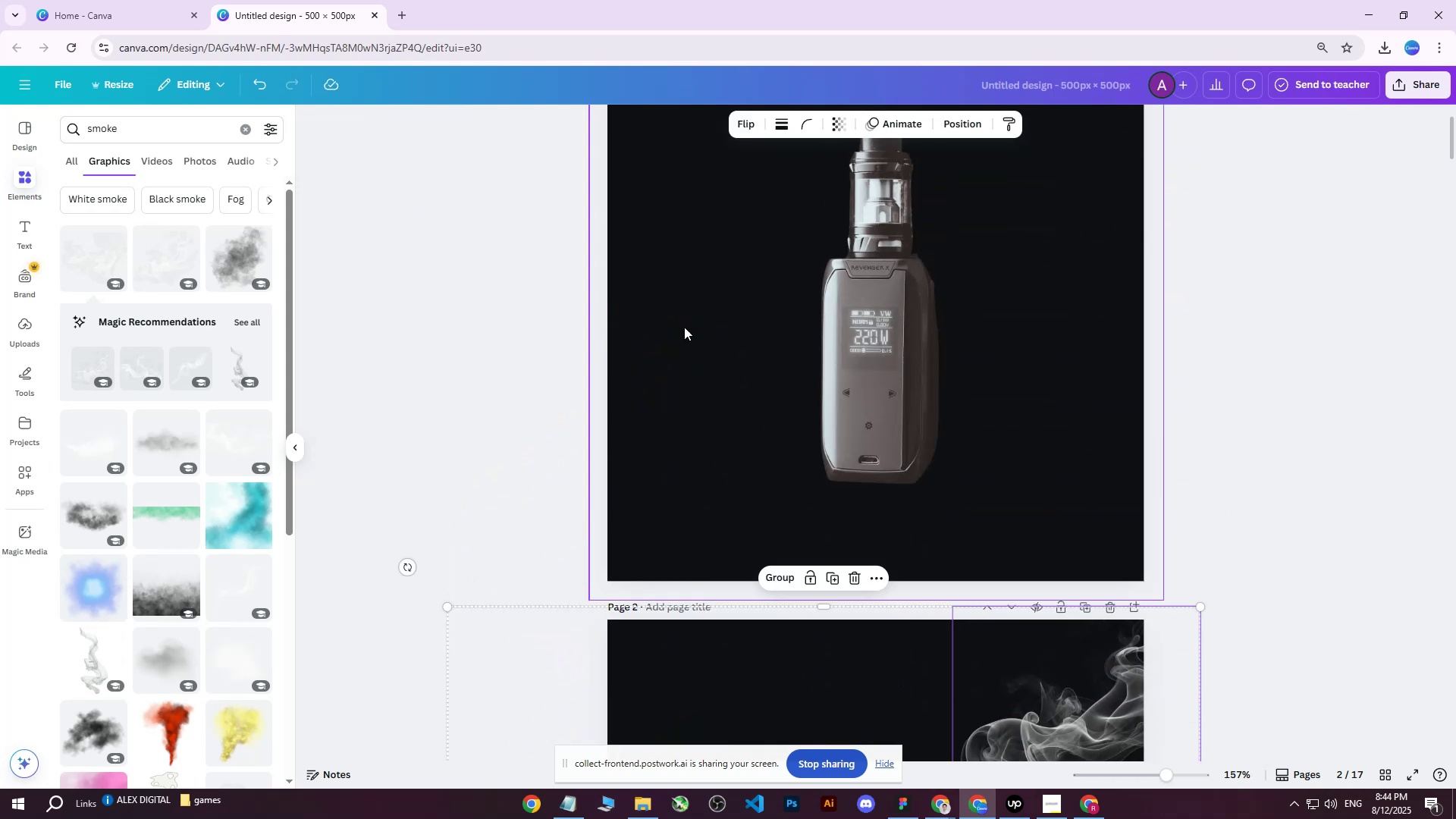 
left_click([684, 327])
 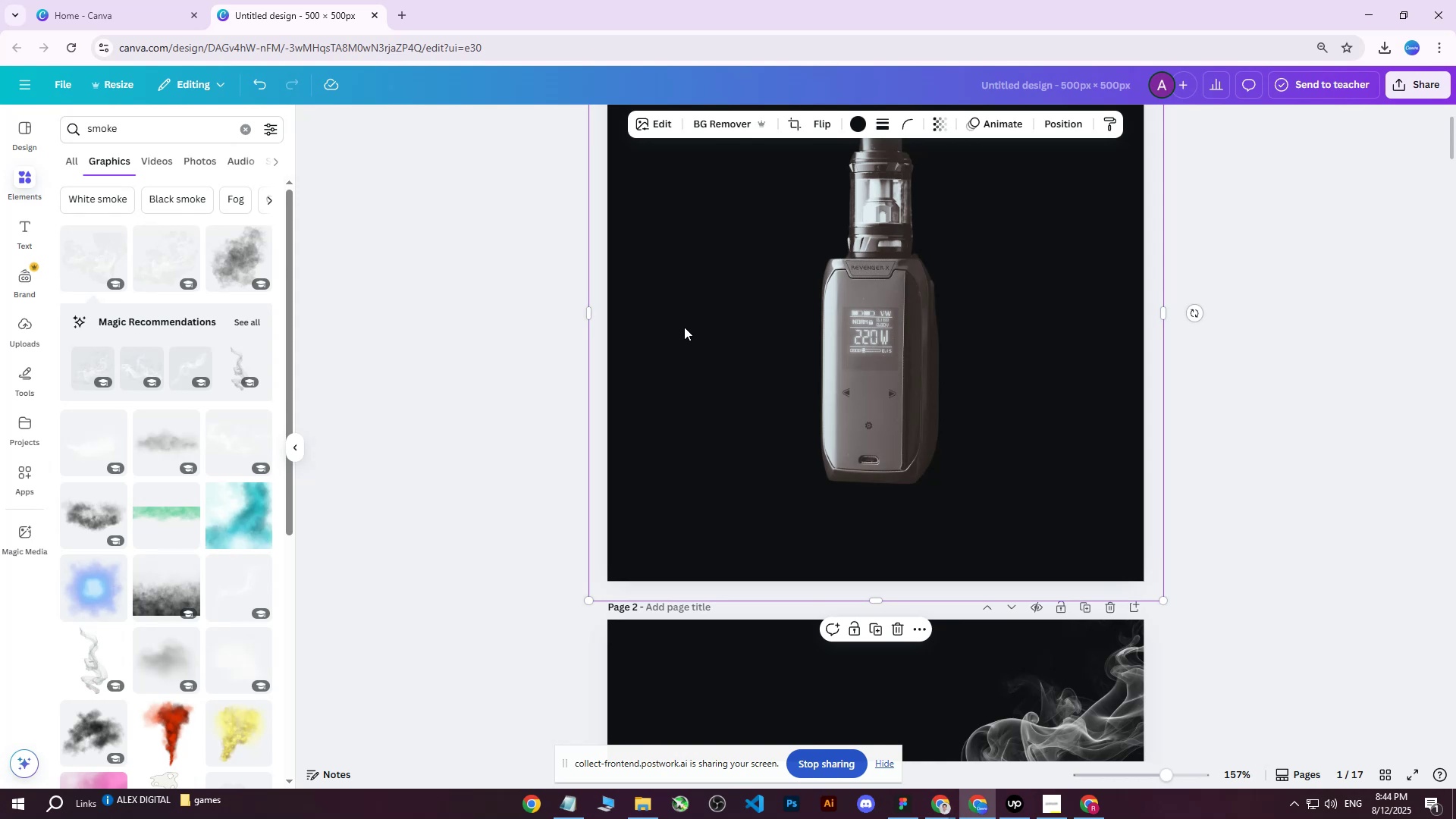 
key(Control+V)
 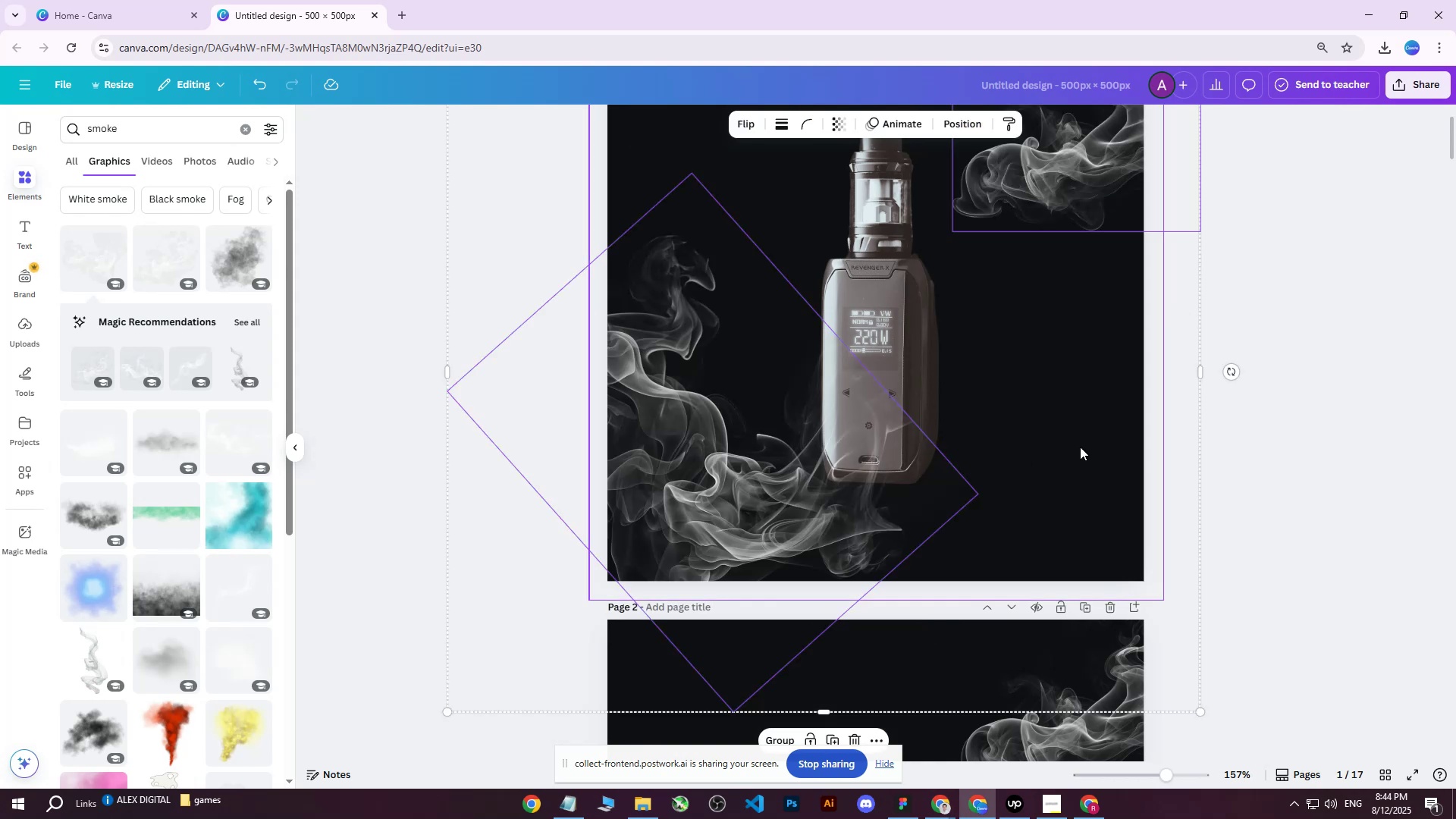 
scroll: coordinate [1280, 467], scroll_direction: up, amount: 6.0
 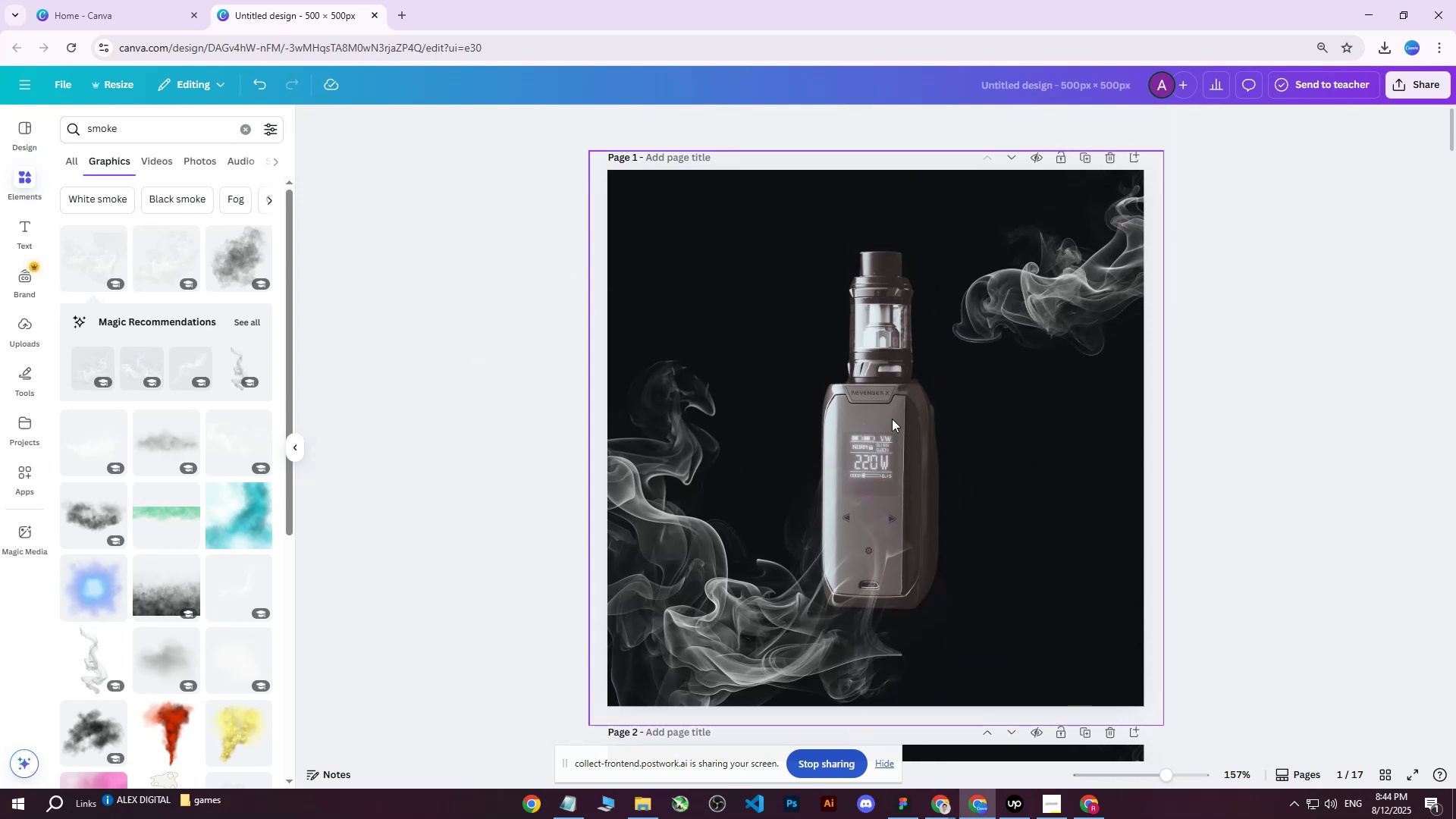 
left_click([882, 415])
 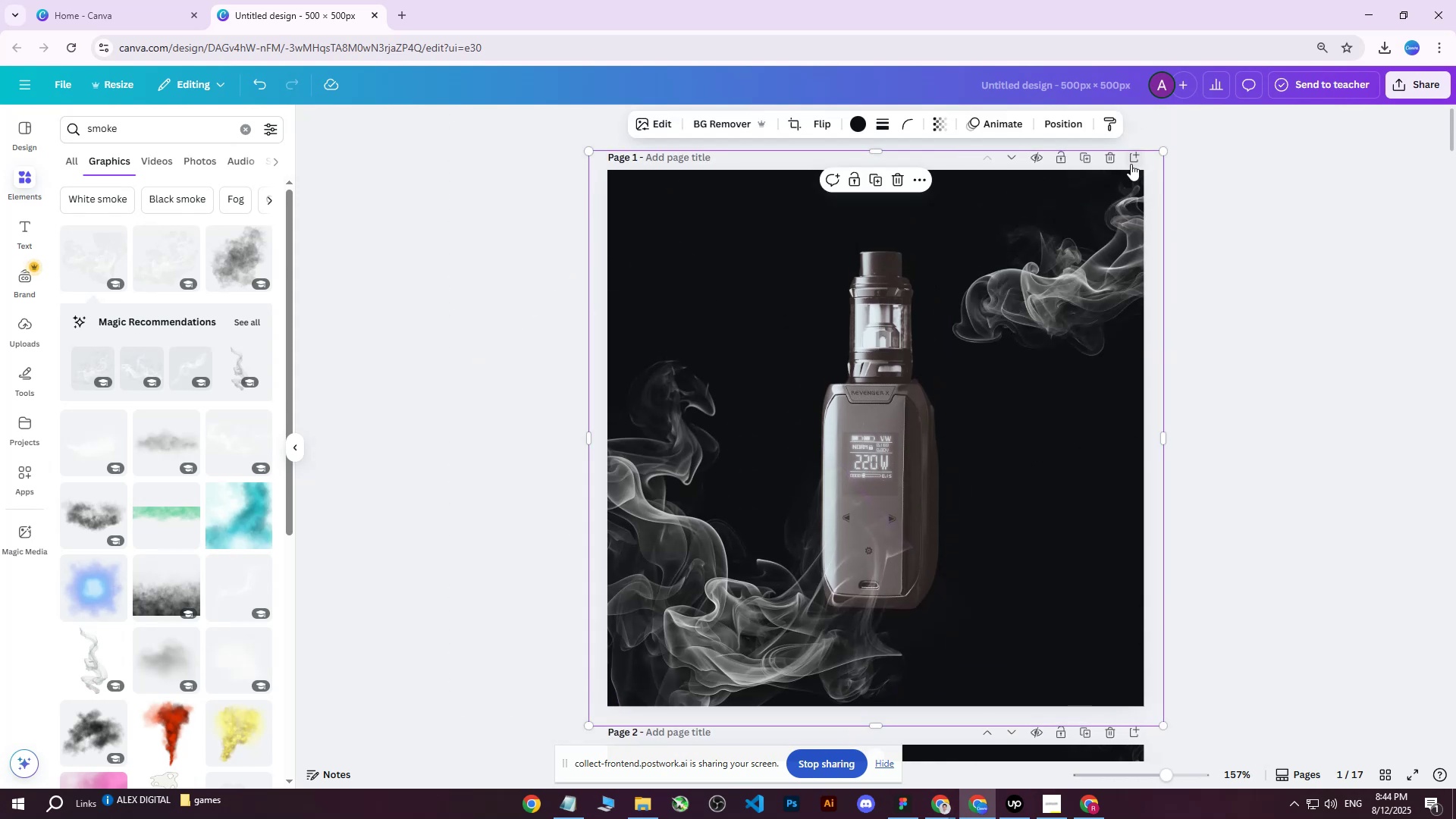 
left_click([1134, 158])
 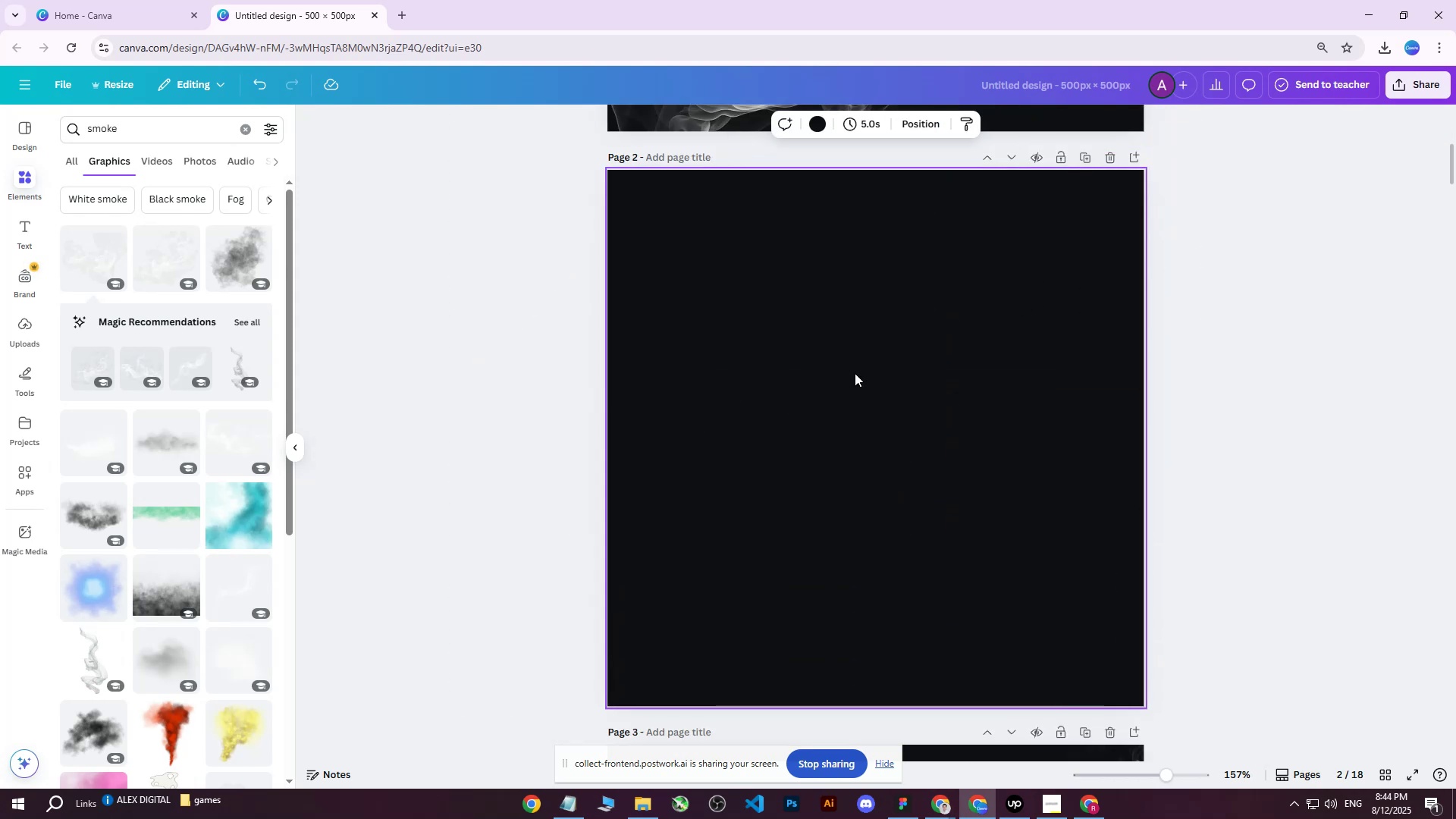 
left_click([855, 373])
 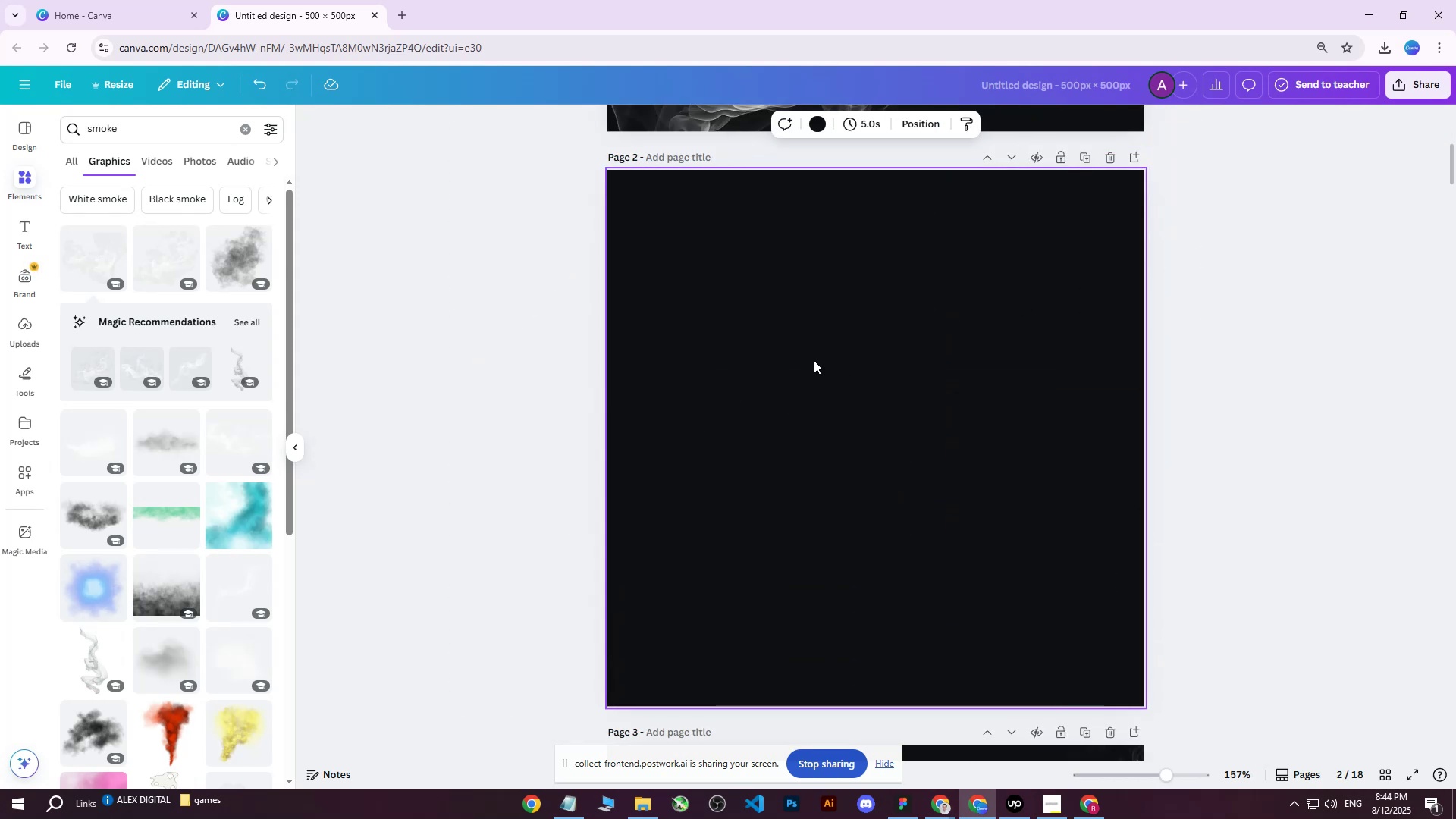 
scroll: coordinate [766, 466], scroll_direction: none, amount: 0.0
 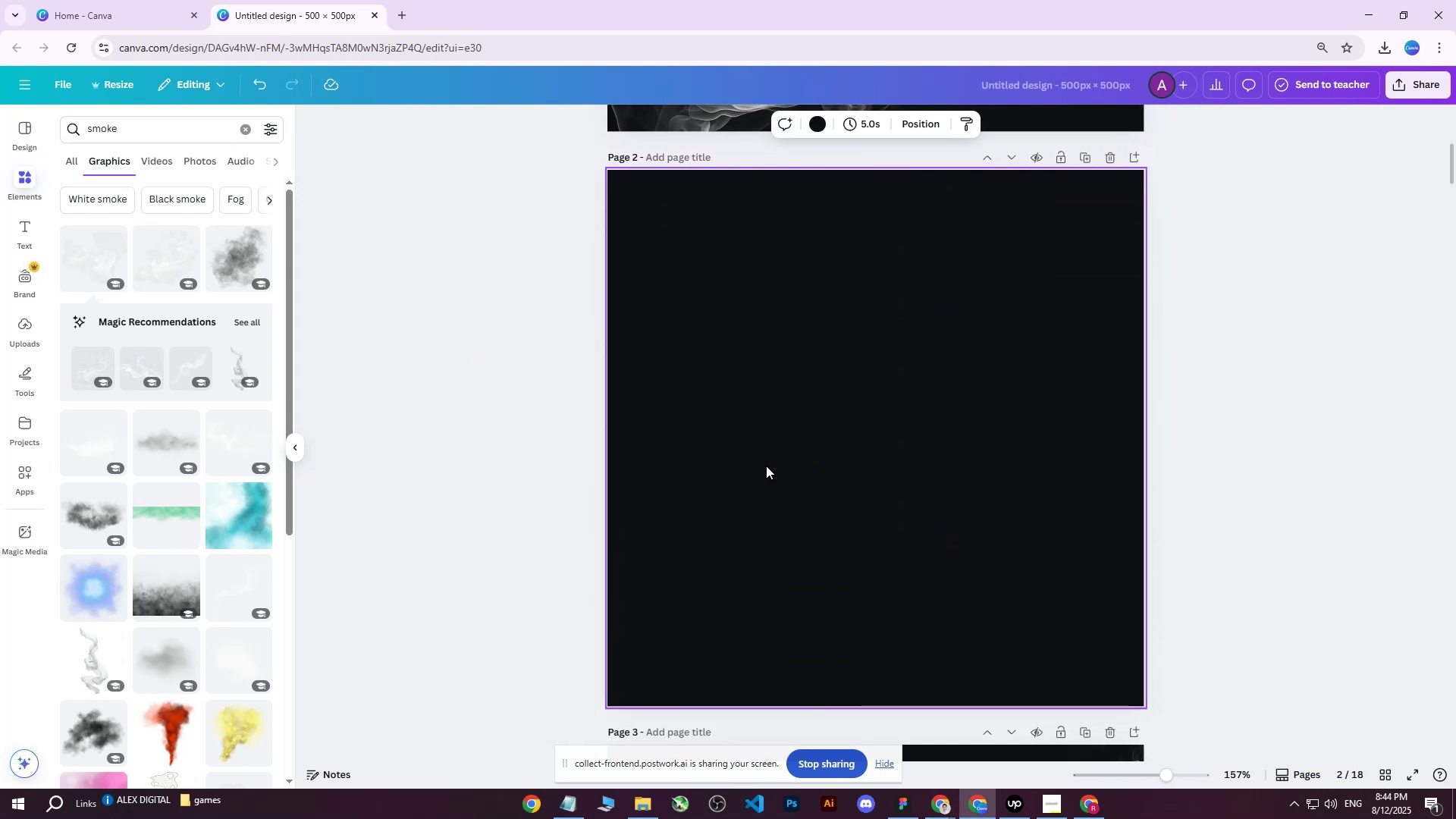 
key(Control+V)
 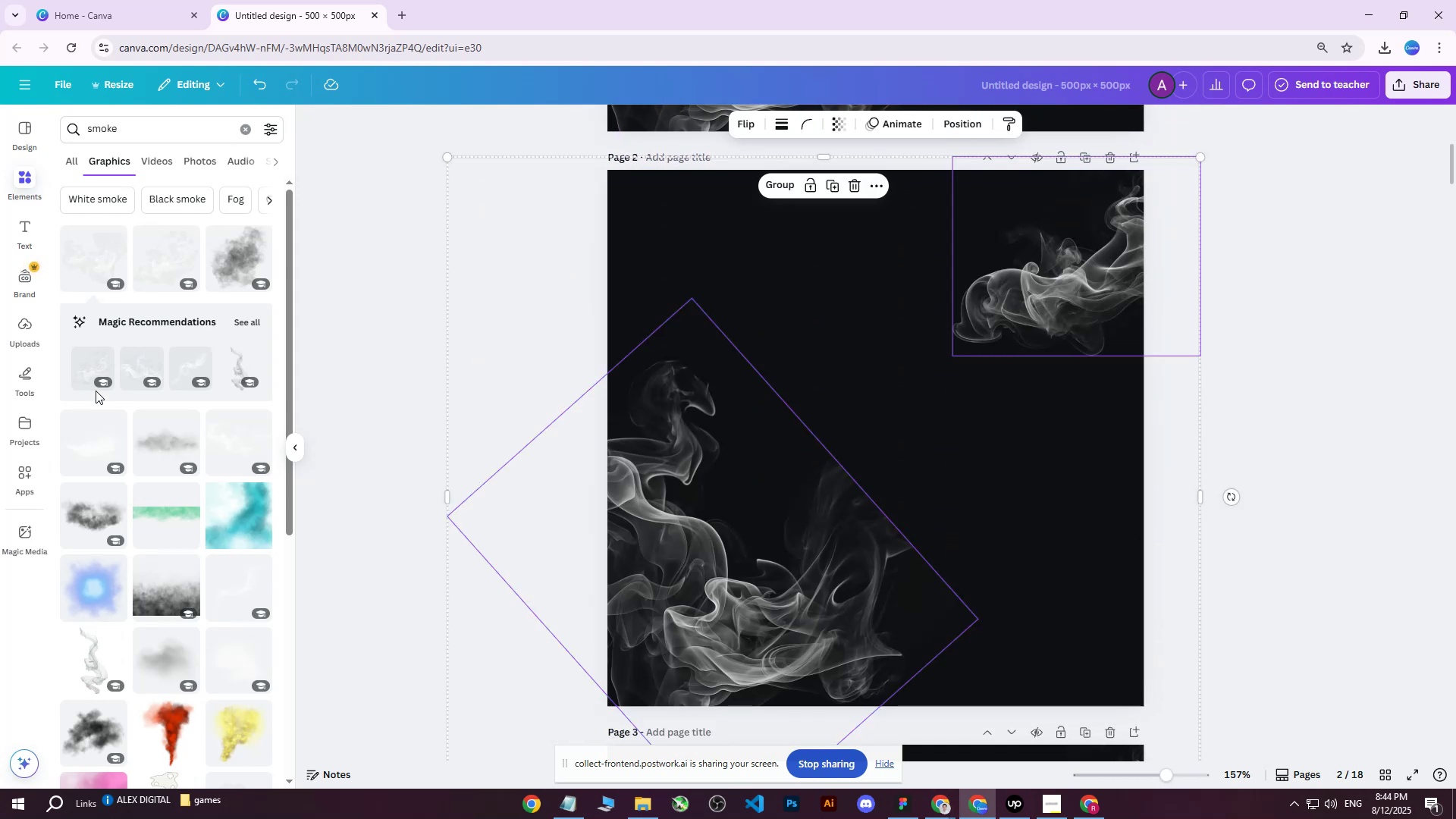 
left_click([18, 327])
 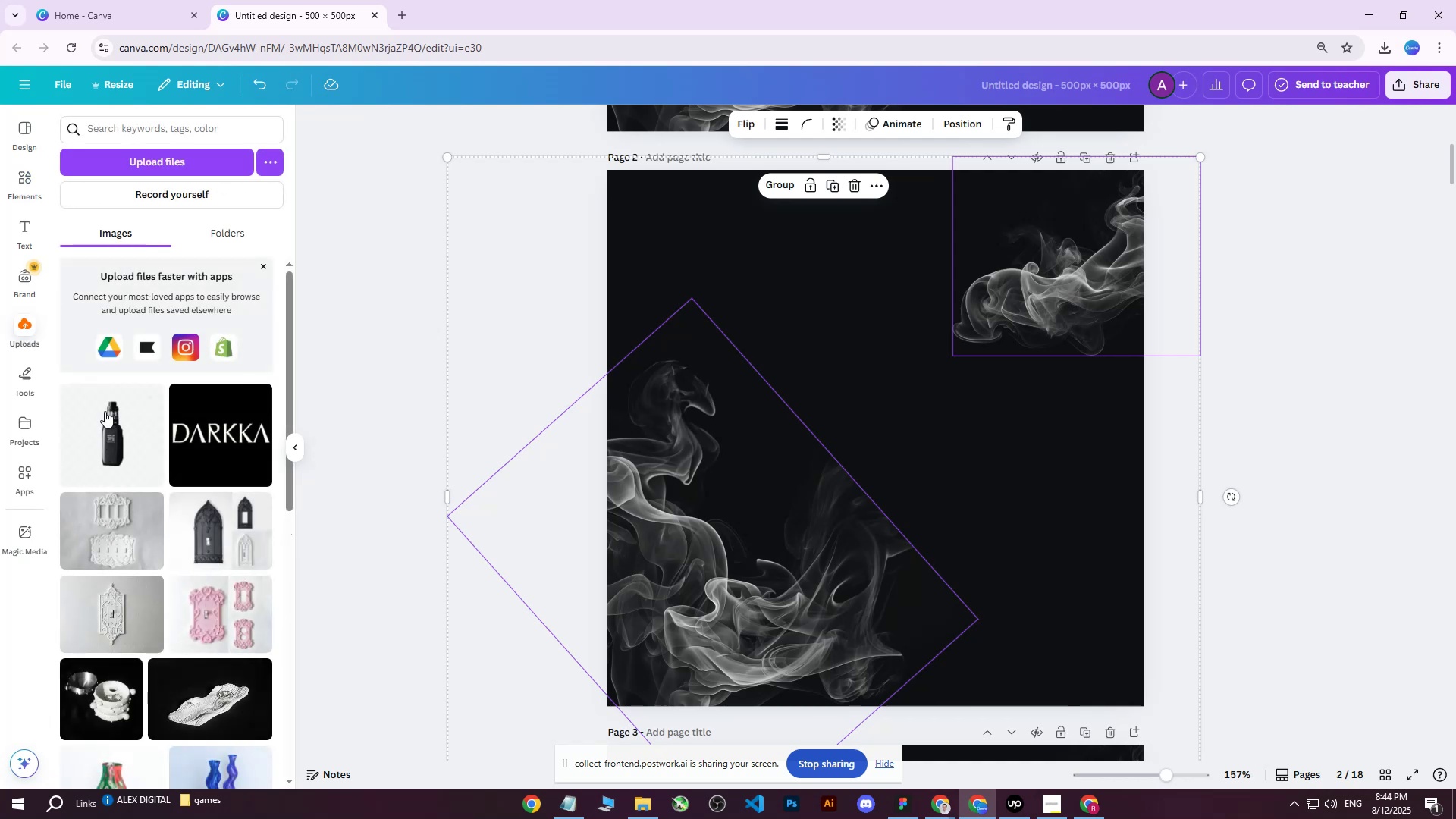 
left_click([108, 432])
 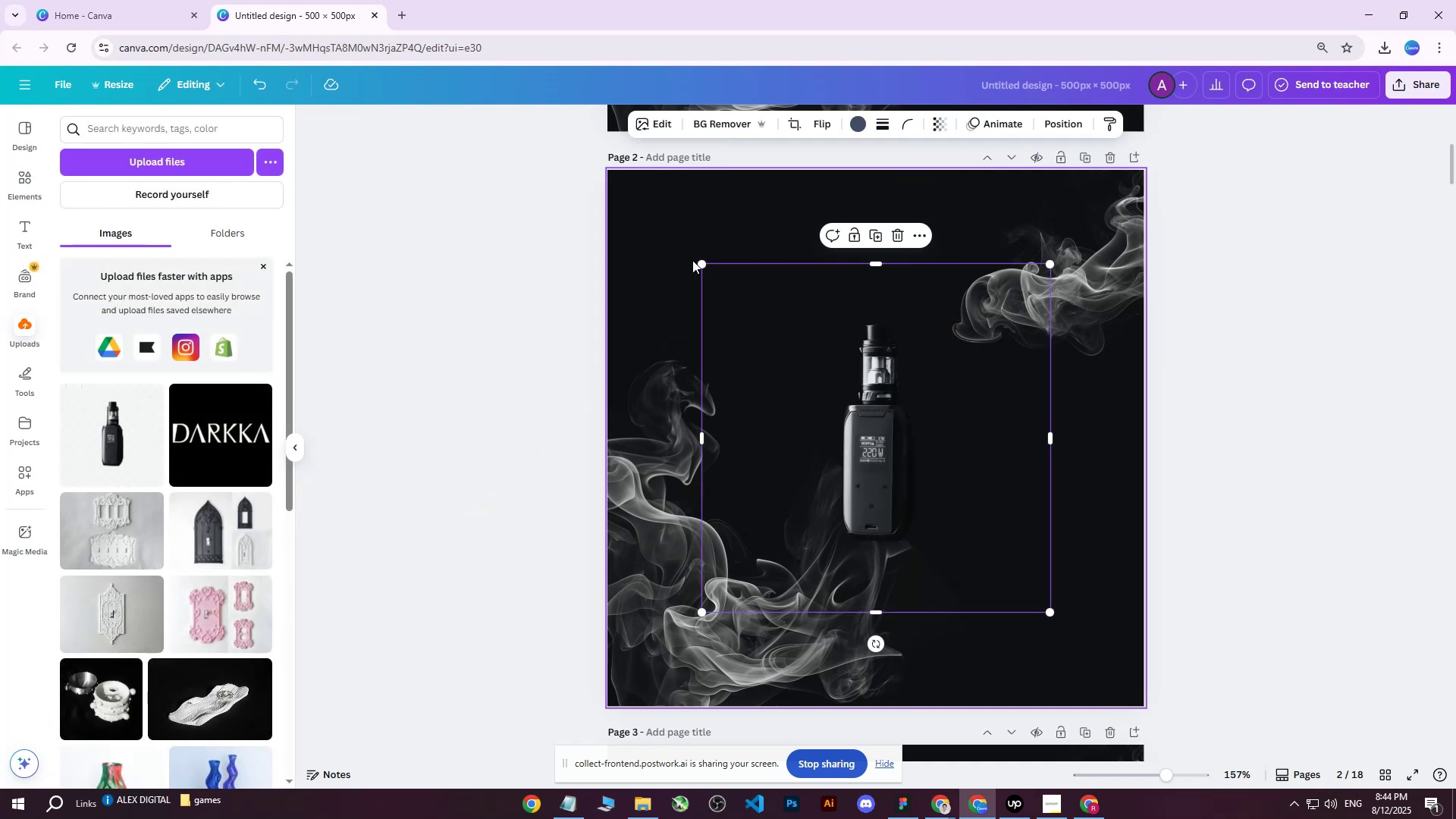 
left_click_drag(start_coordinate=[698, 261], to_coordinate=[429, 76])
 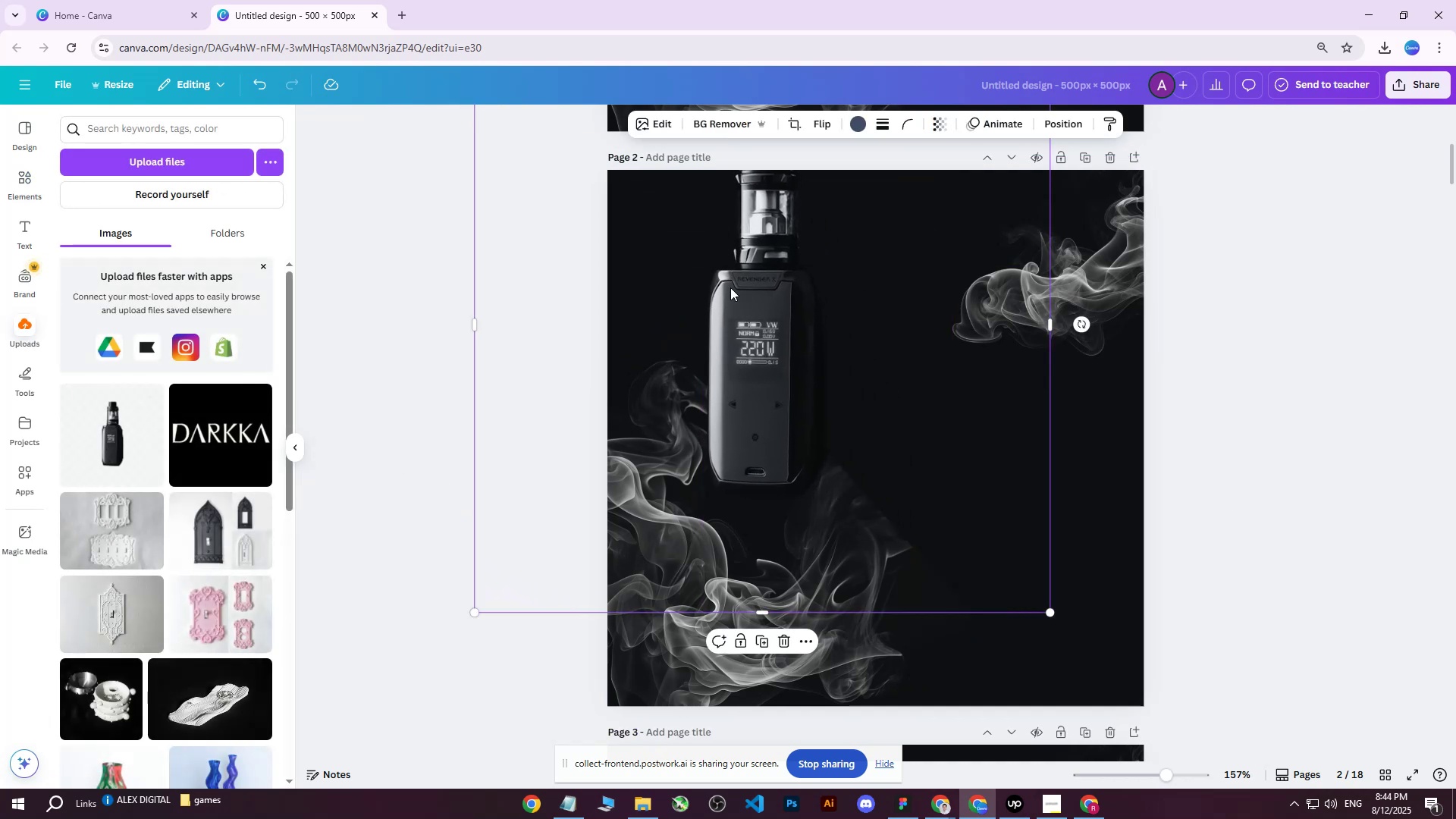 
left_click_drag(start_coordinate=[784, 325], to_coordinate=[899, 440])
 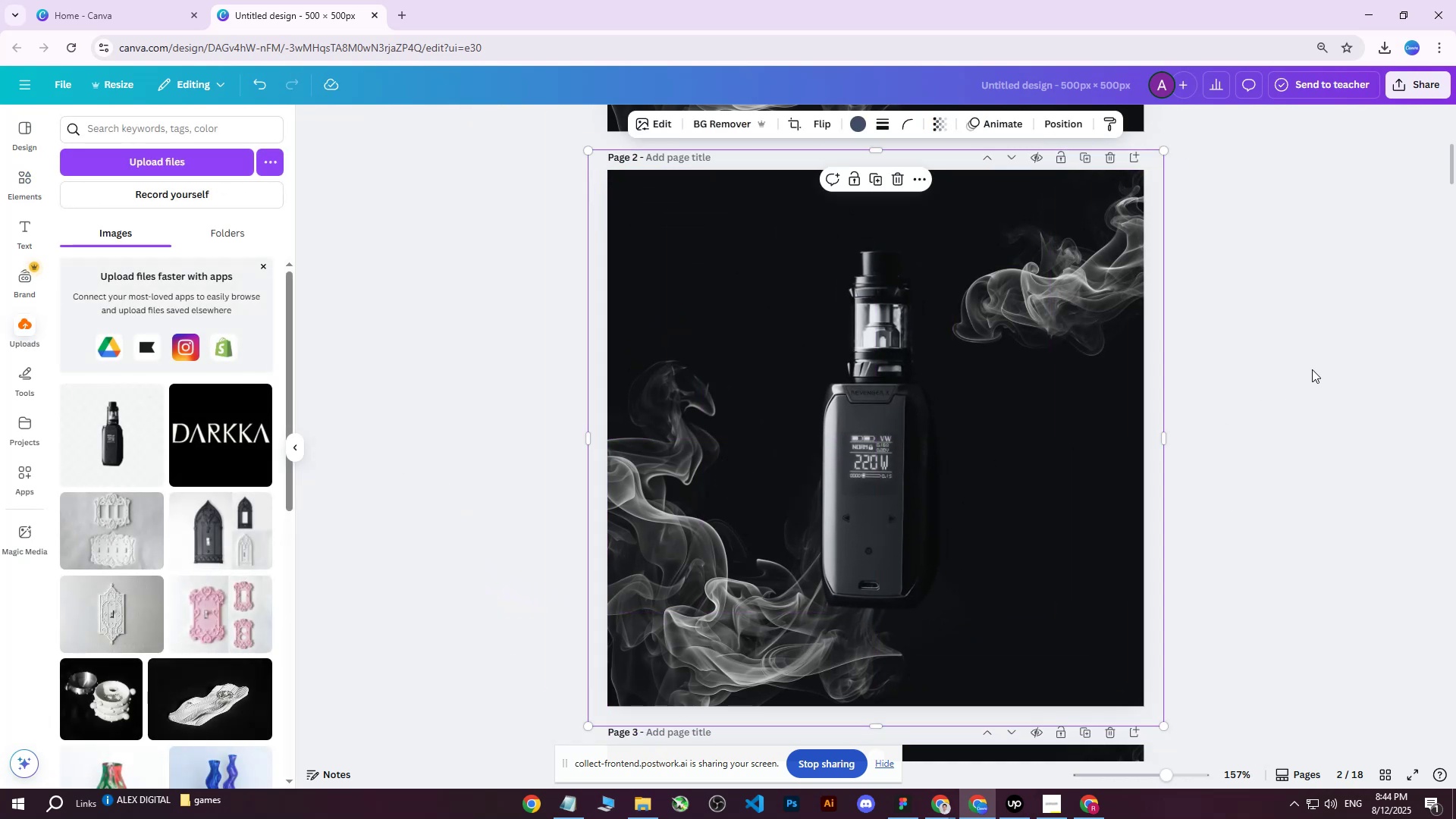 
left_click([1312, 369])
 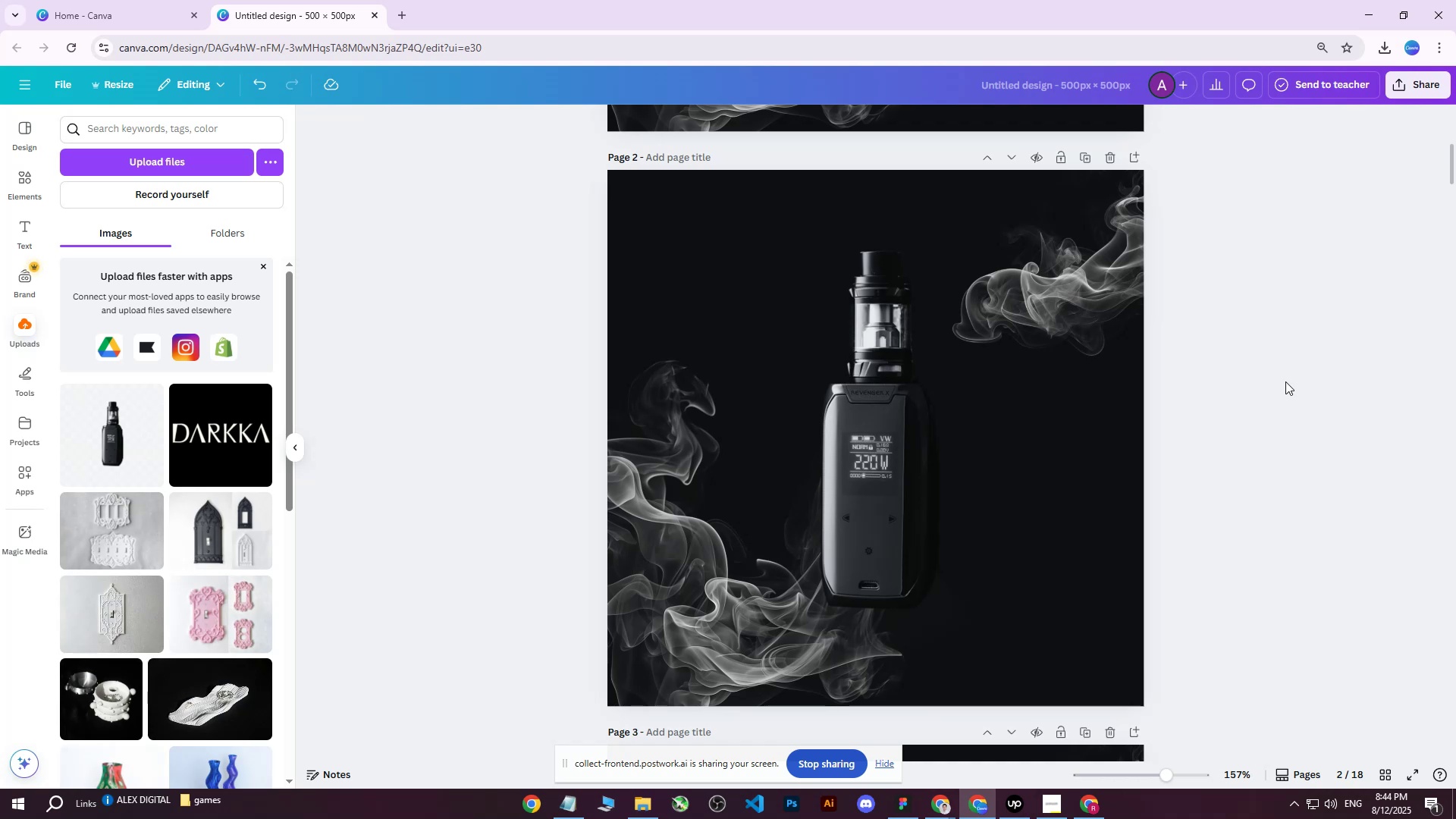 
wait(7.84)
 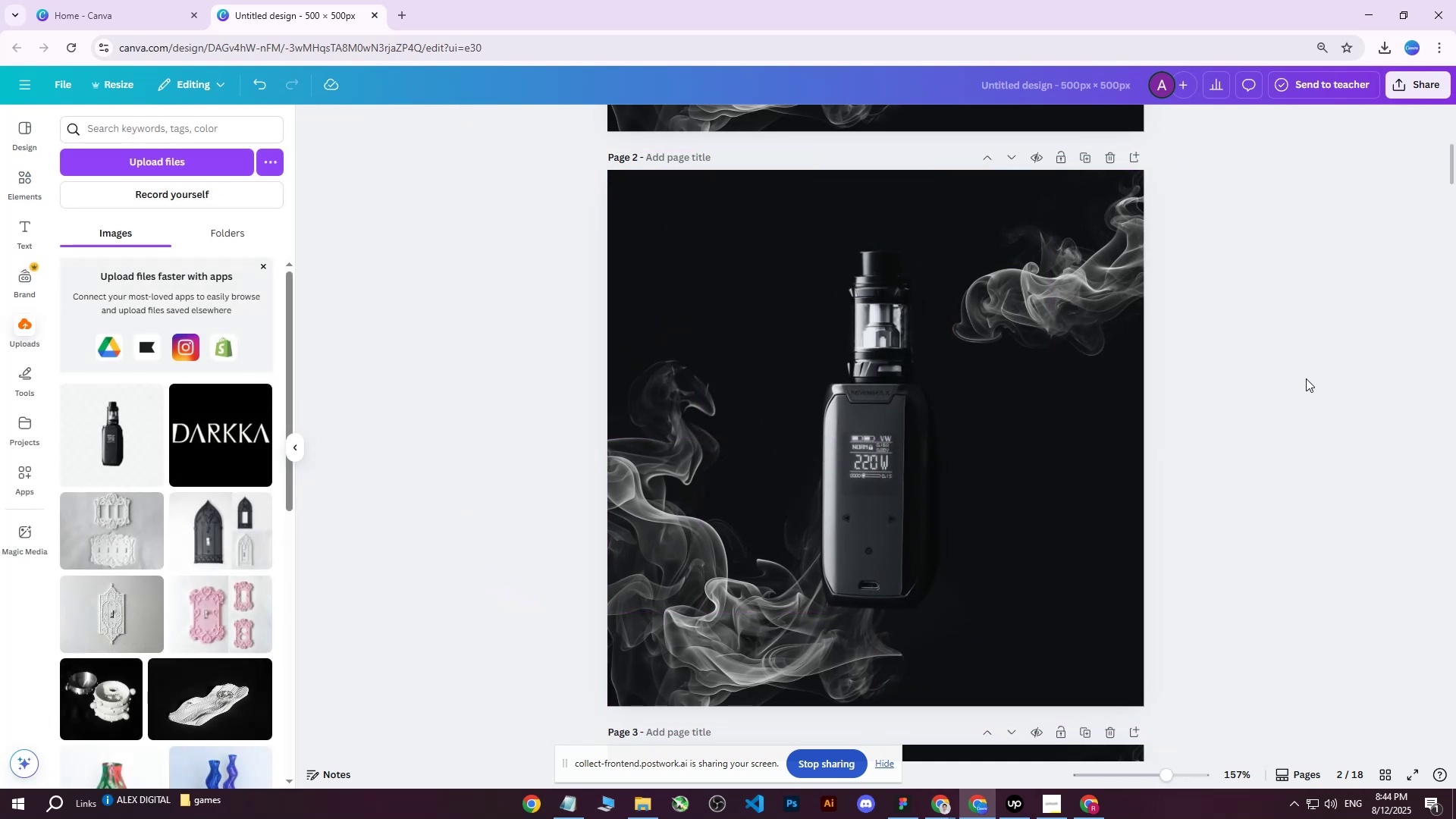 
left_click([1017, 803])
 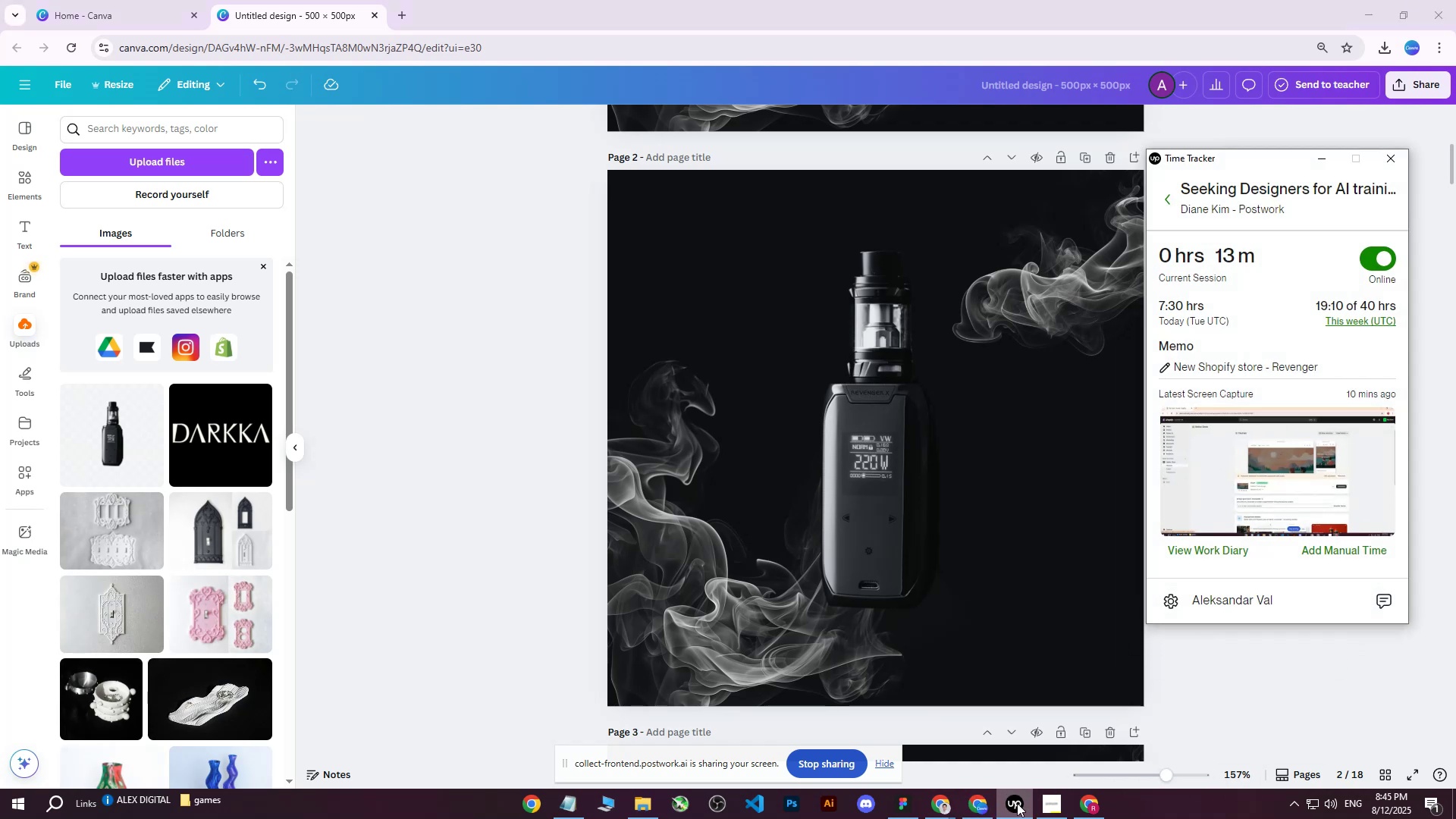 
left_click([1017, 803])
 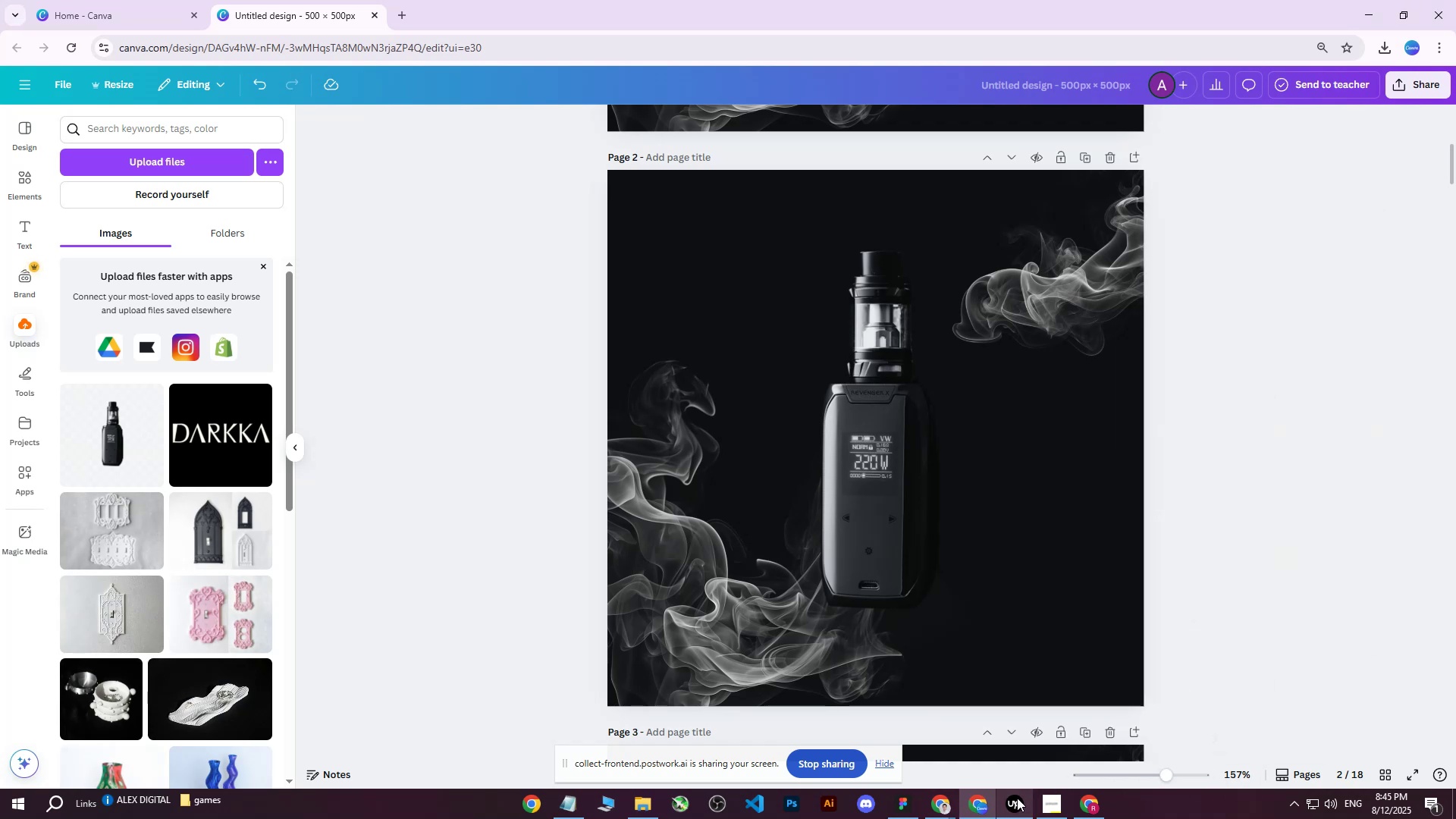 
left_click([1382, 767])
 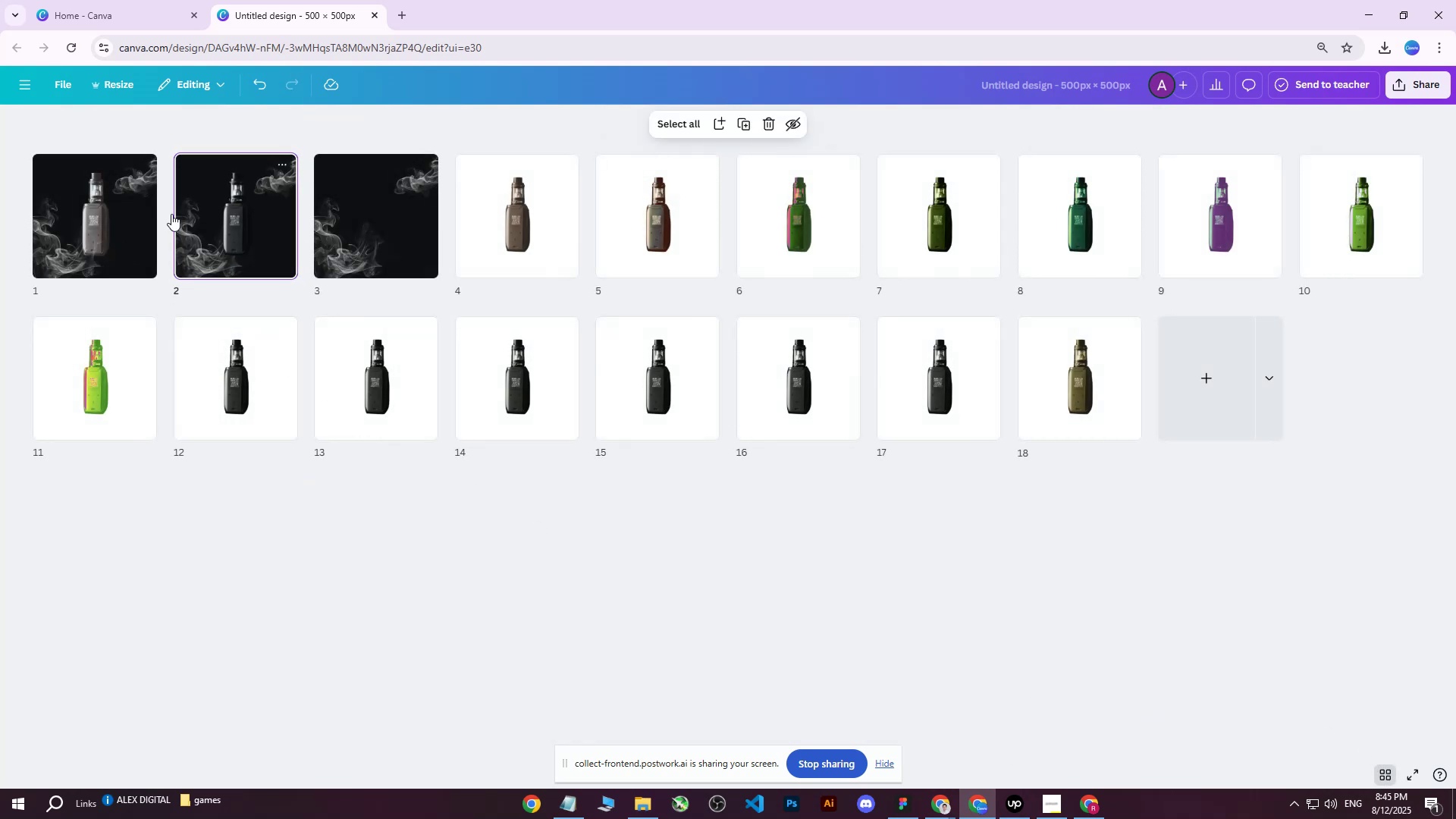 
left_click([121, 209])
 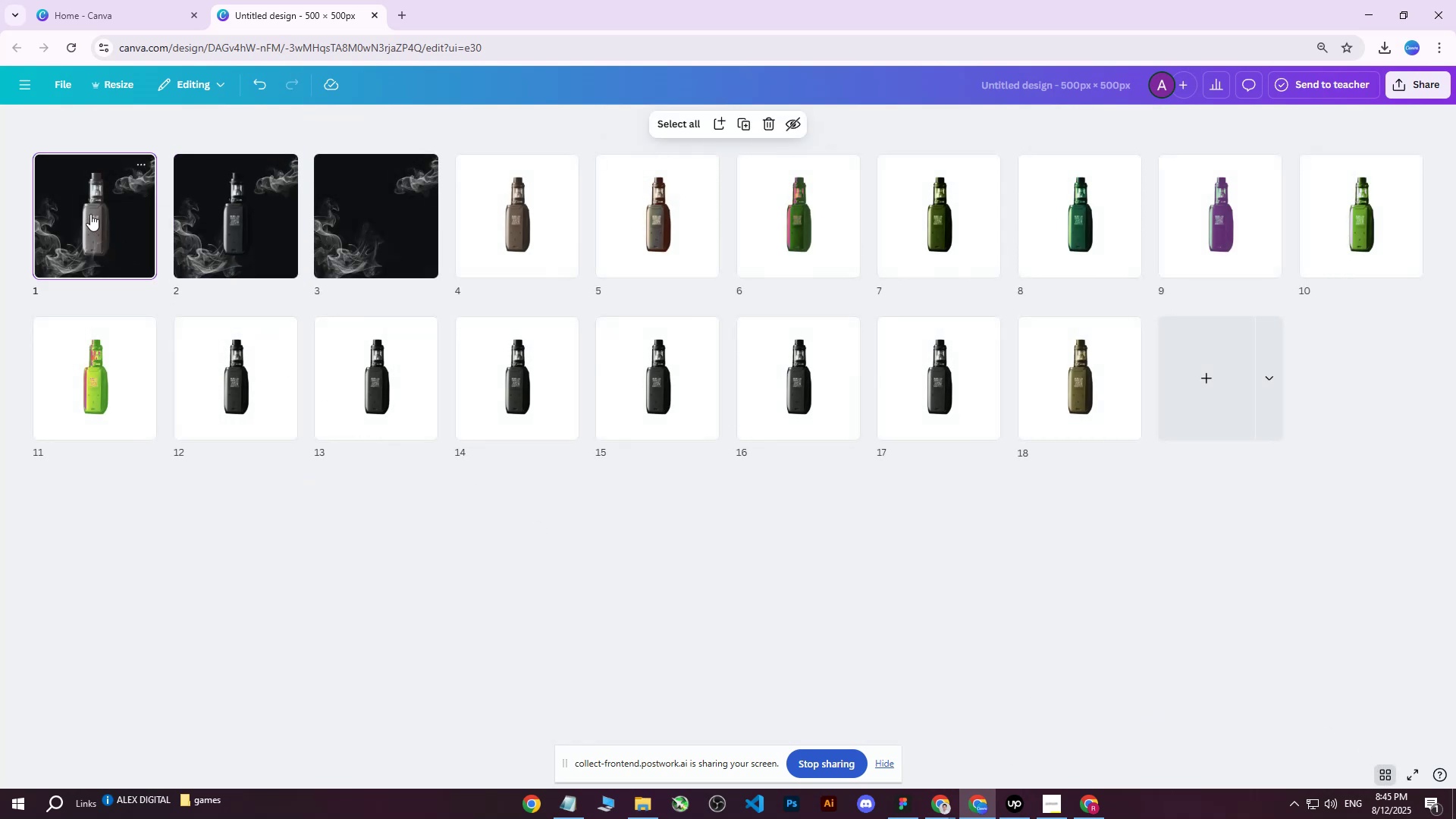 
left_click_drag(start_coordinate=[90, 214], to_coordinate=[443, 213])
 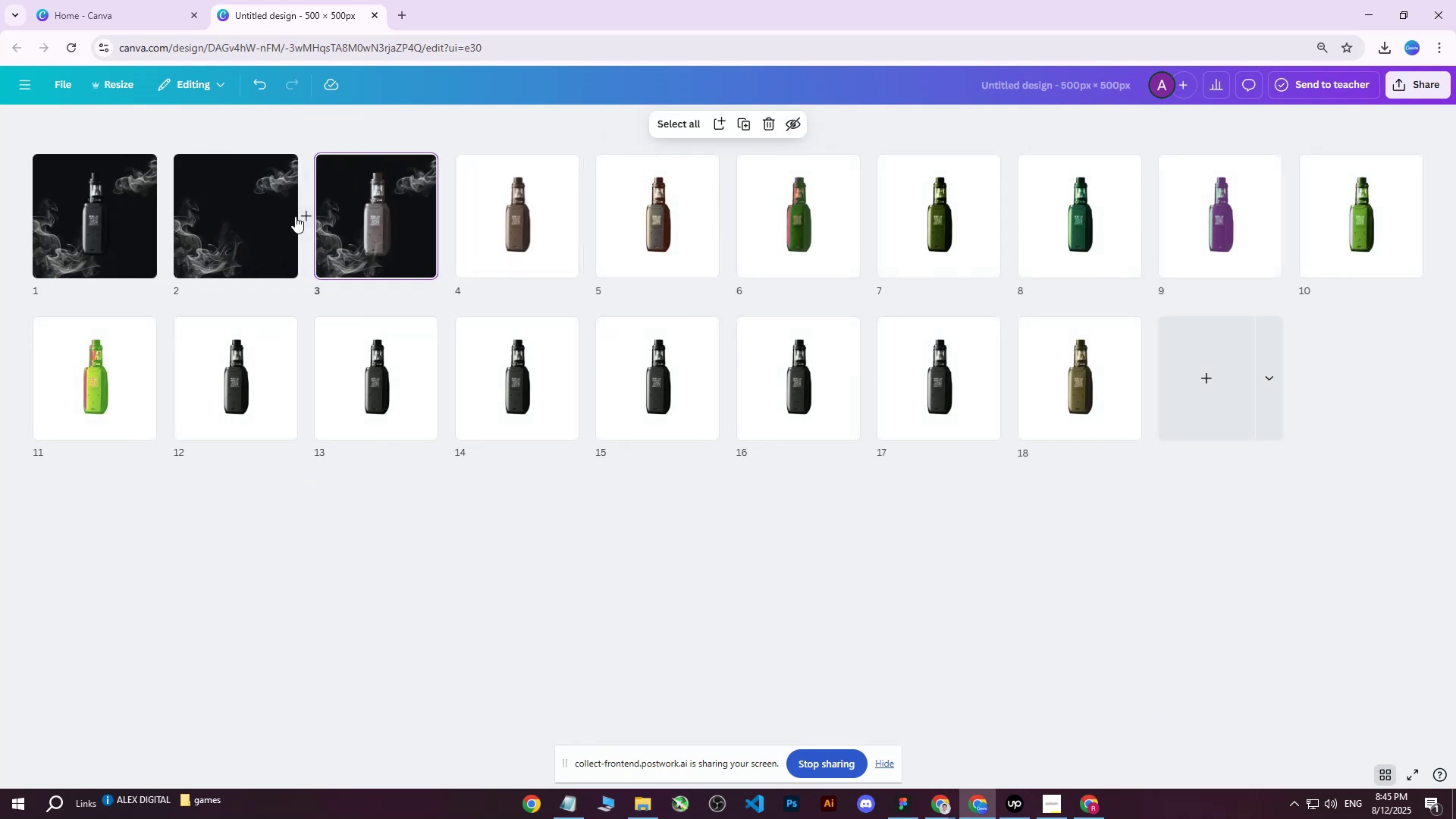 
left_click_drag(start_coordinate=[261, 215], to_coordinate=[20, 228])
 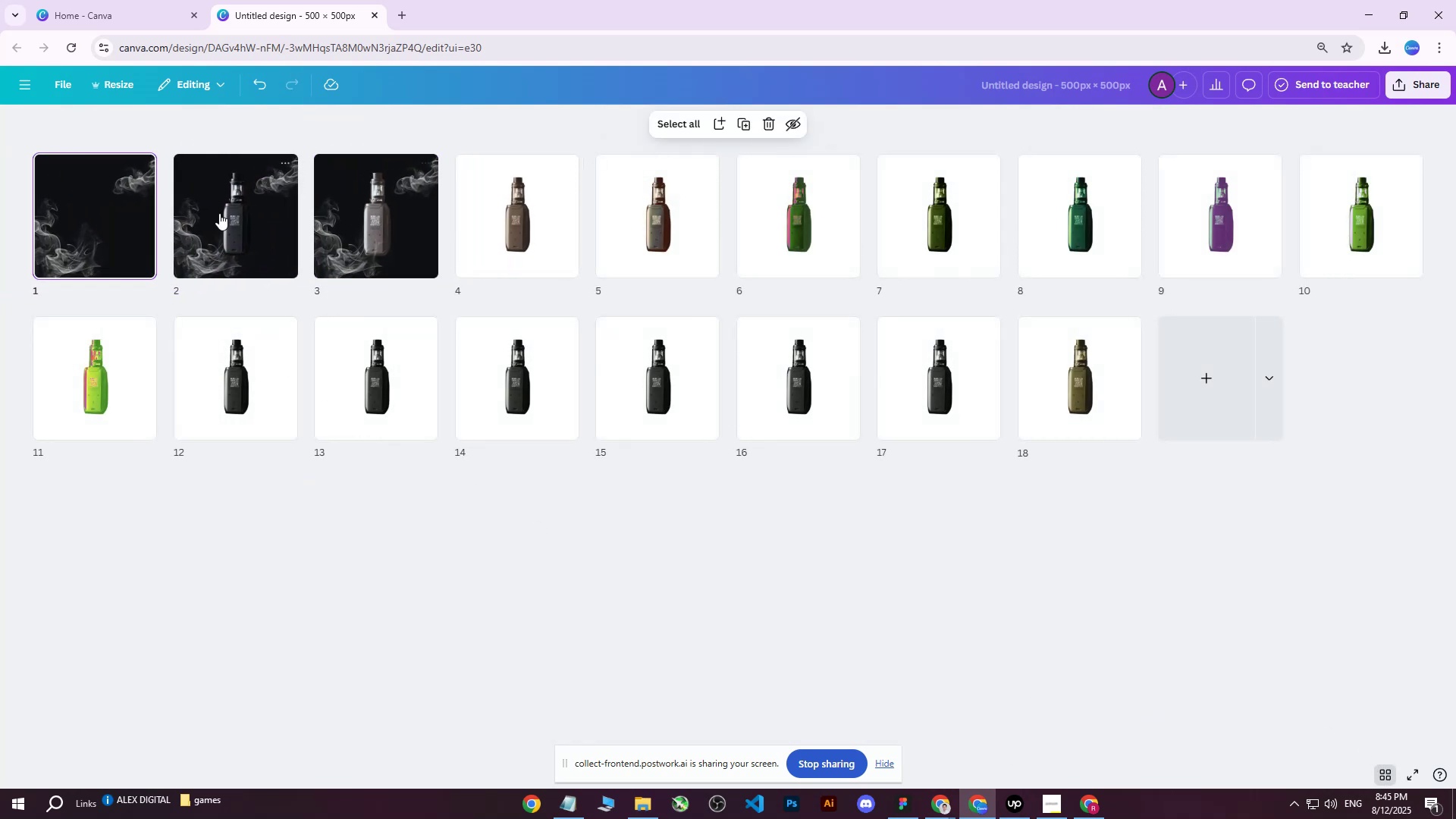 
left_click([219, 213])
 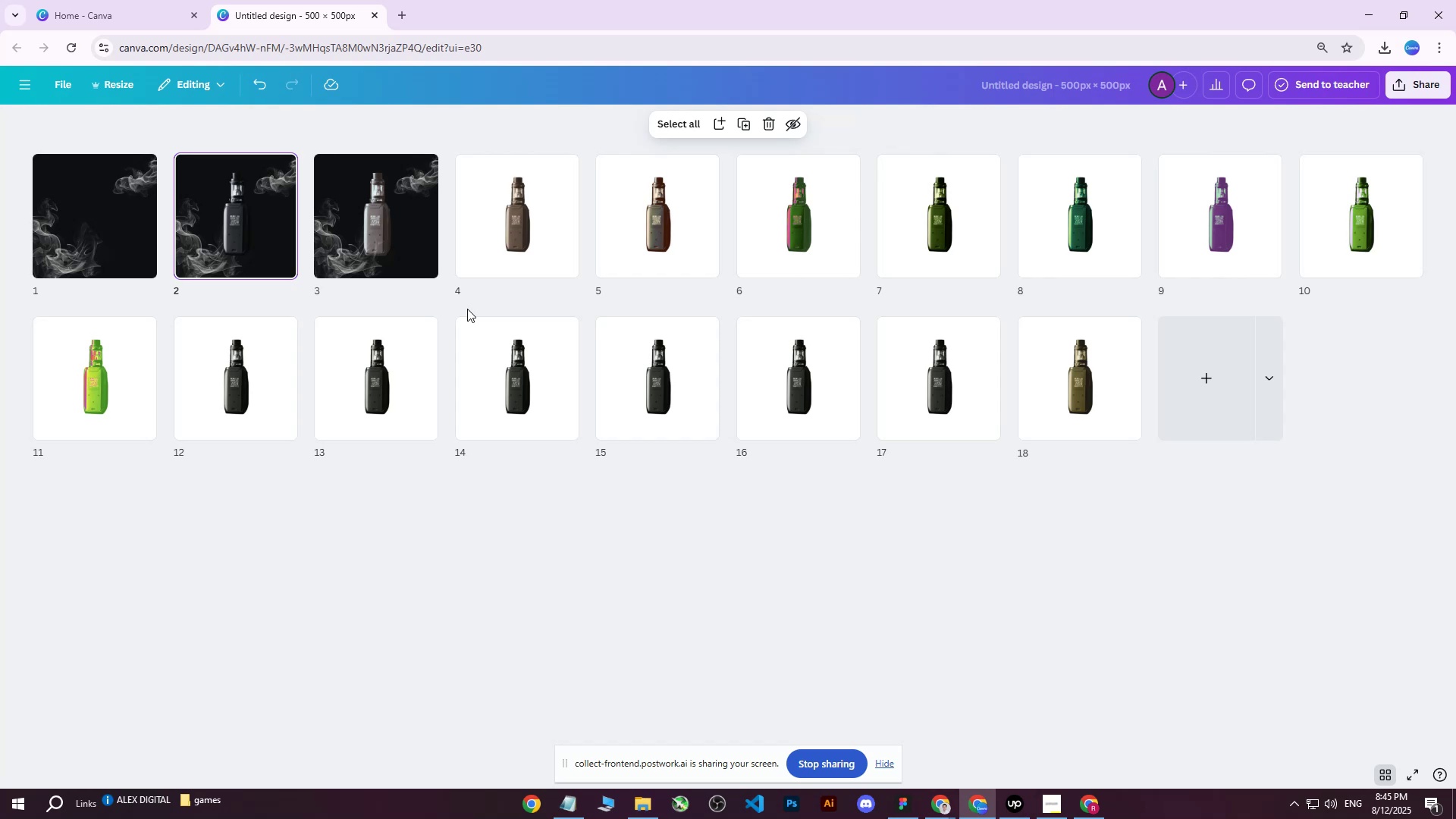 
wait(22.2)
 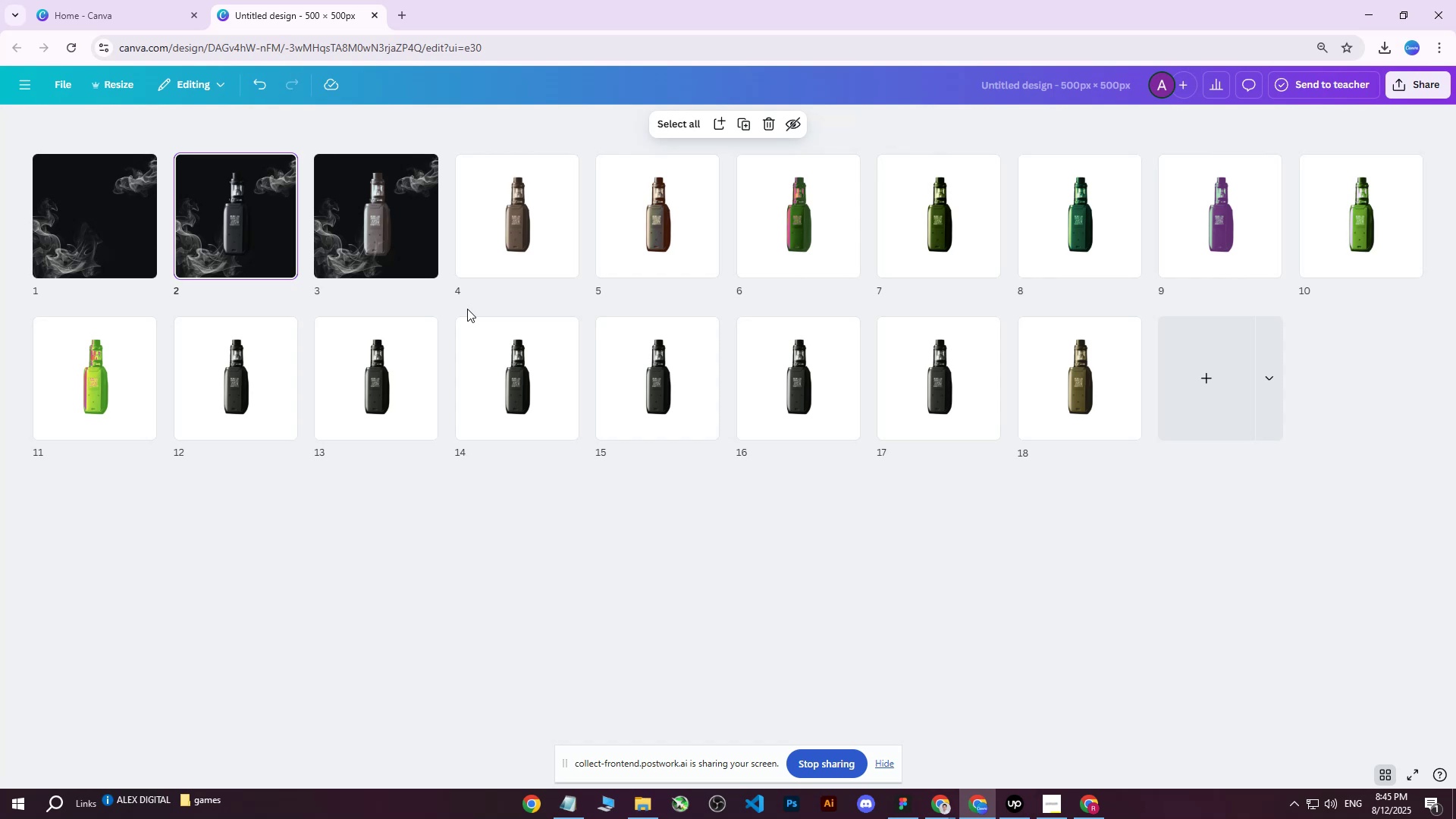 
left_click([1091, 804])
 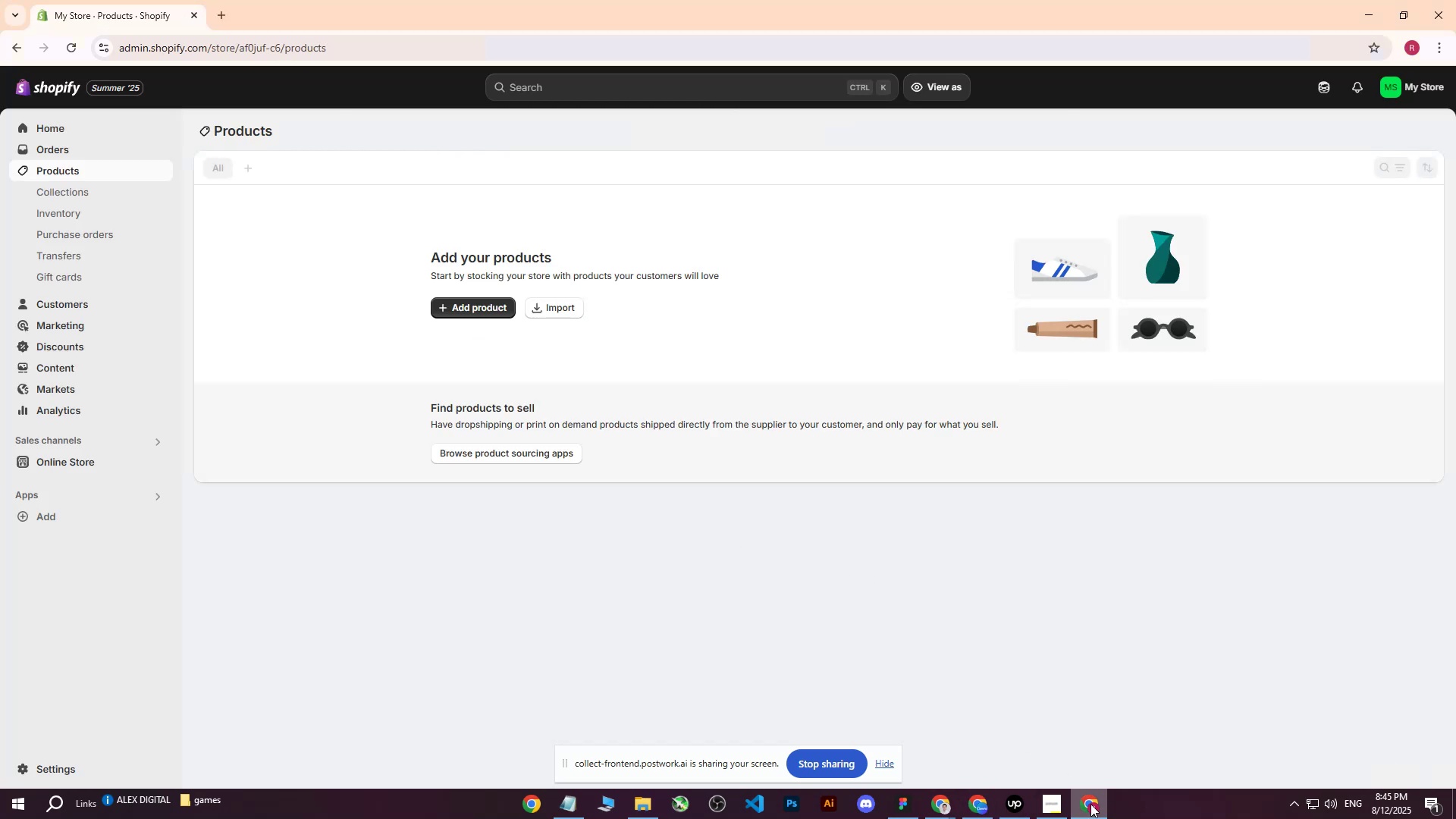 
left_click([1083, 800])
 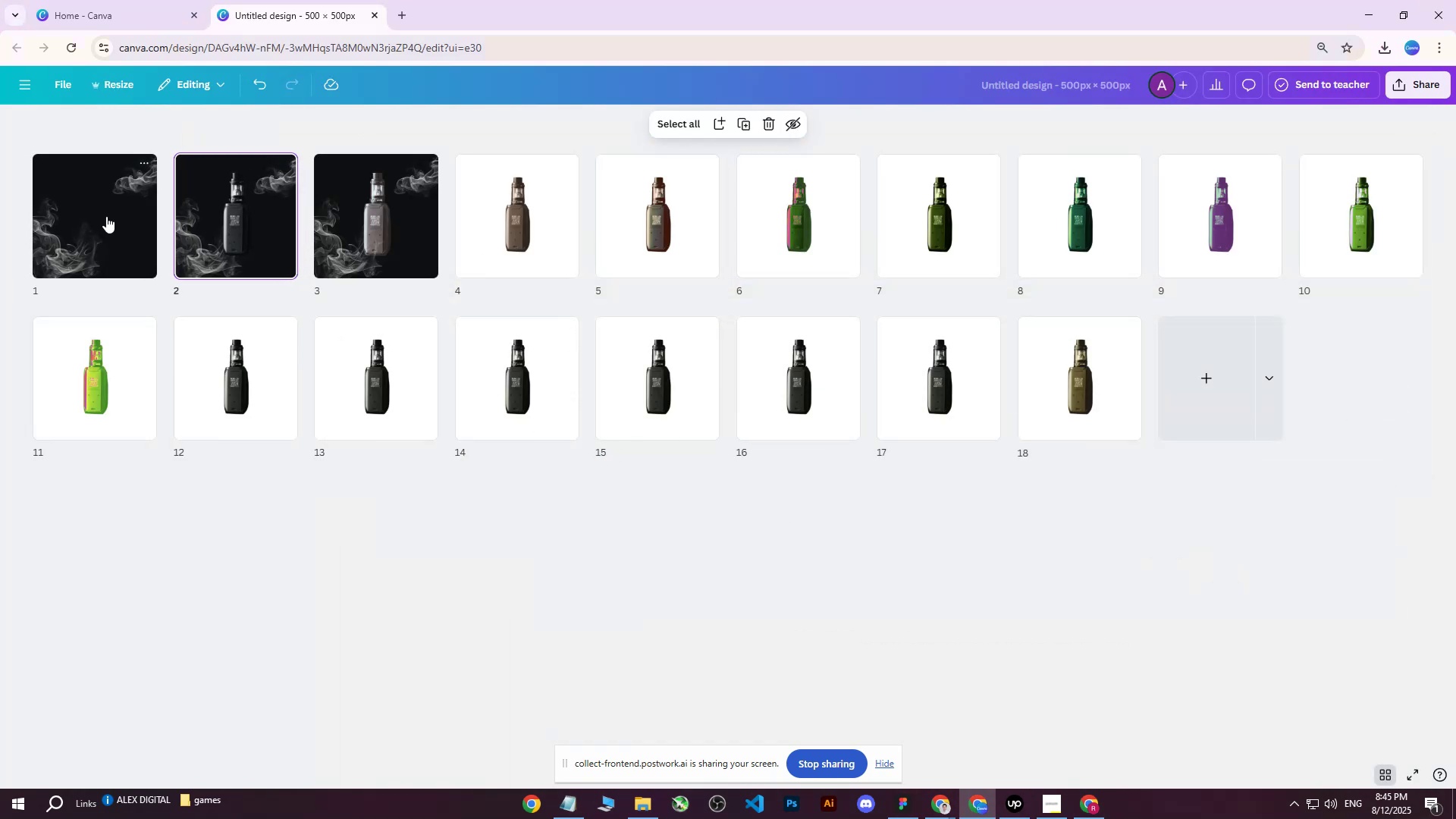 
left_click([106, 216])
 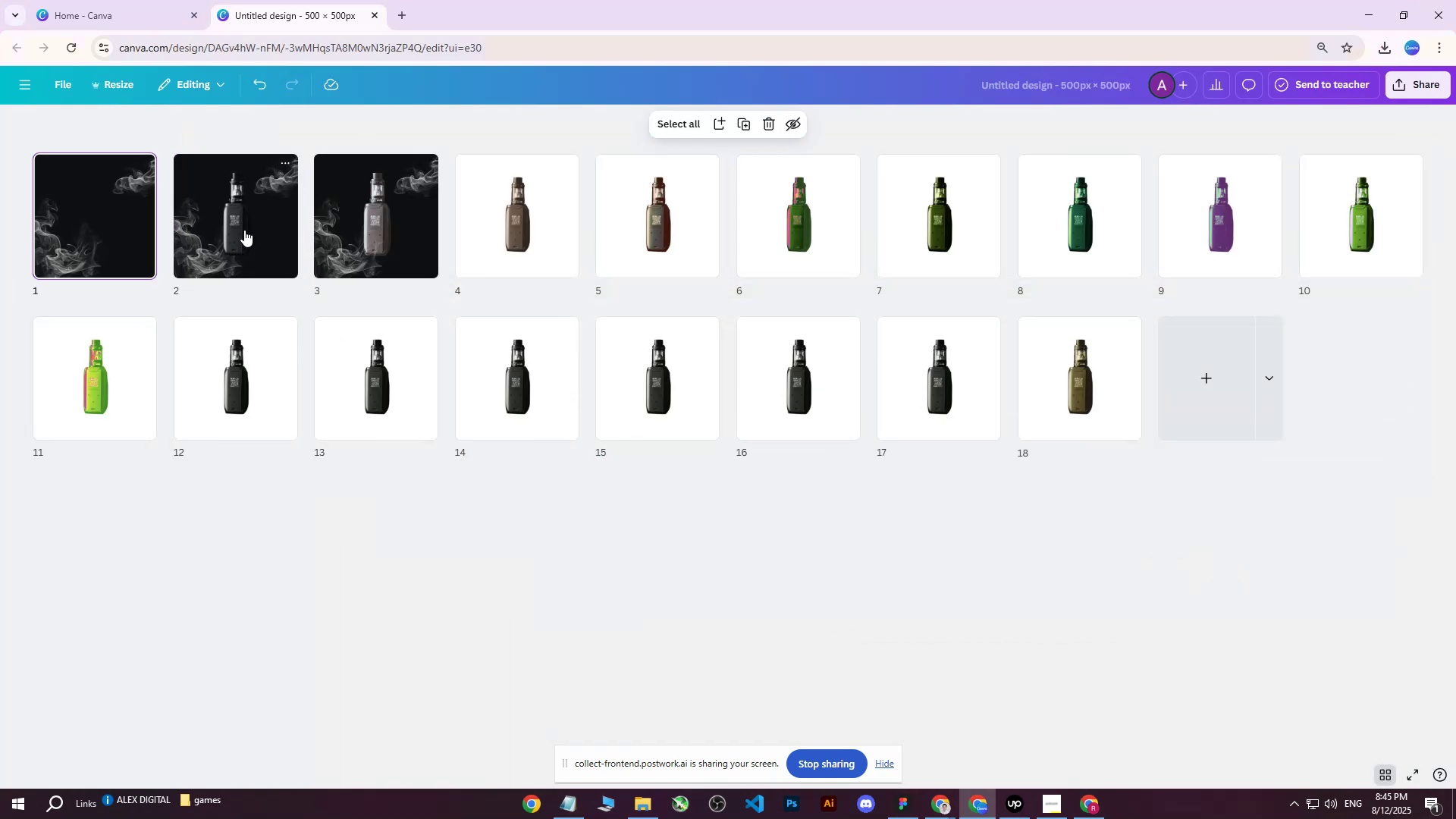 
double_click([244, 230])
 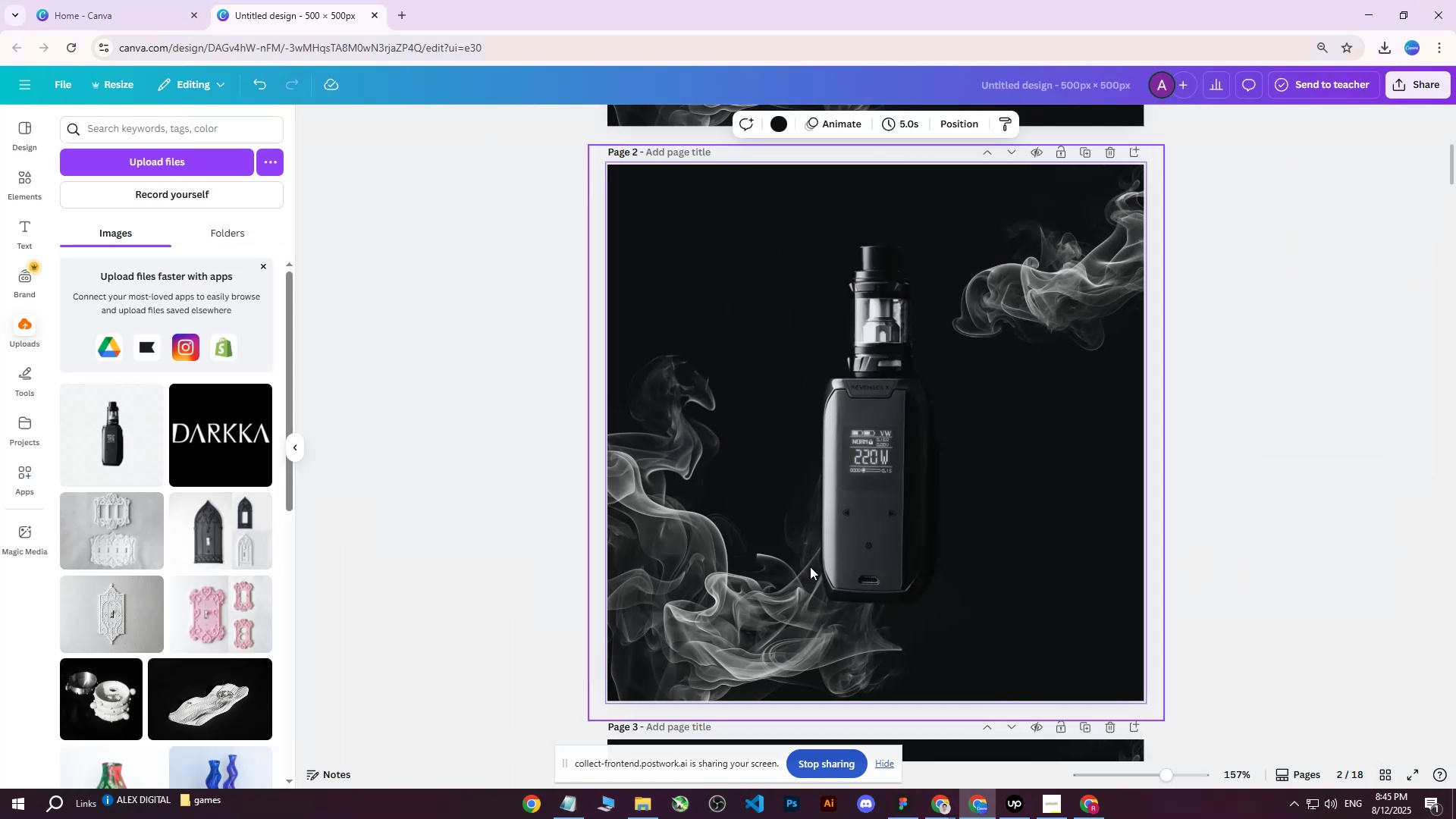 
left_click([742, 576])
 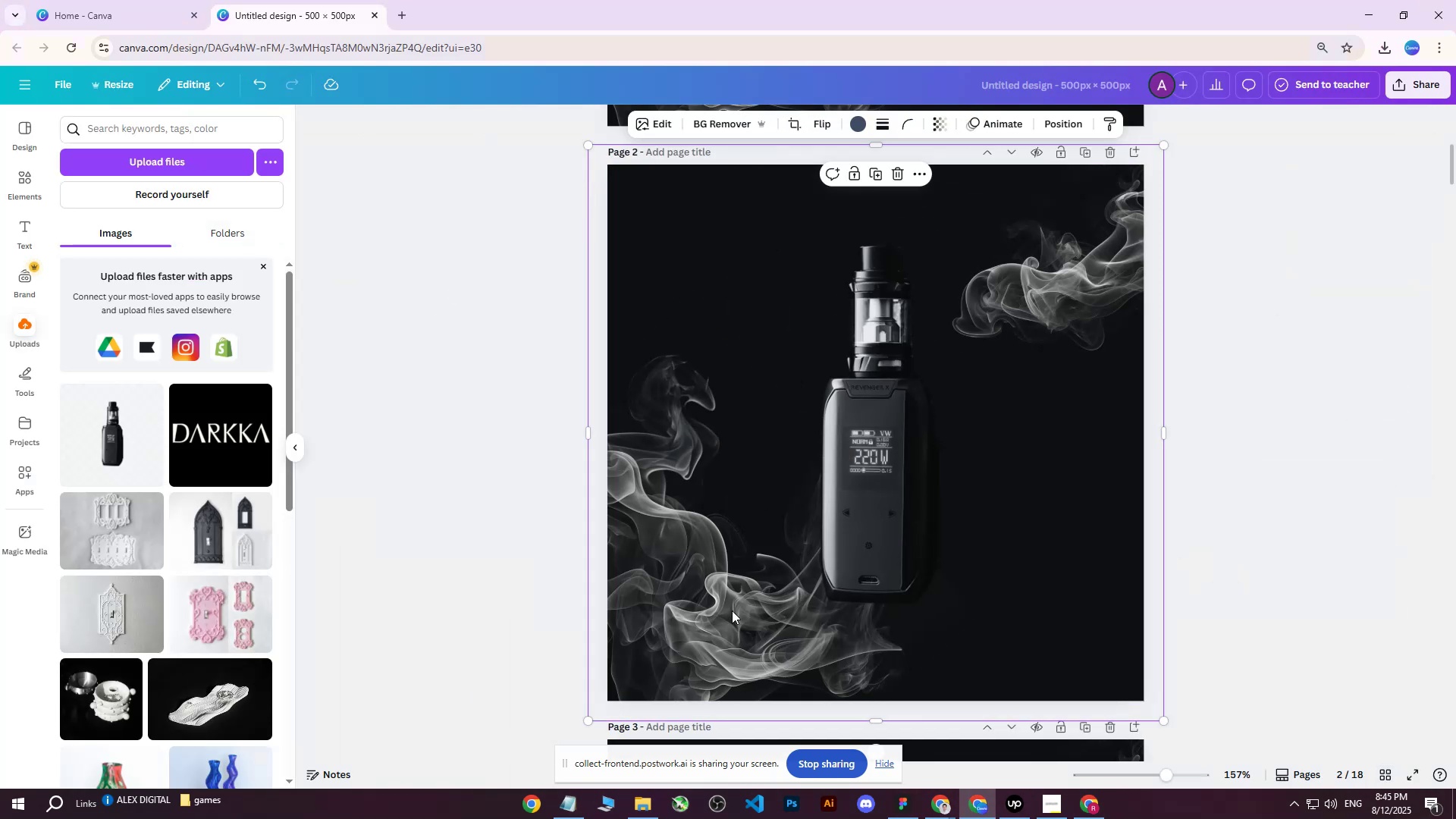 
left_click_drag(start_coordinate=[730, 613], to_coordinate=[720, 624])
 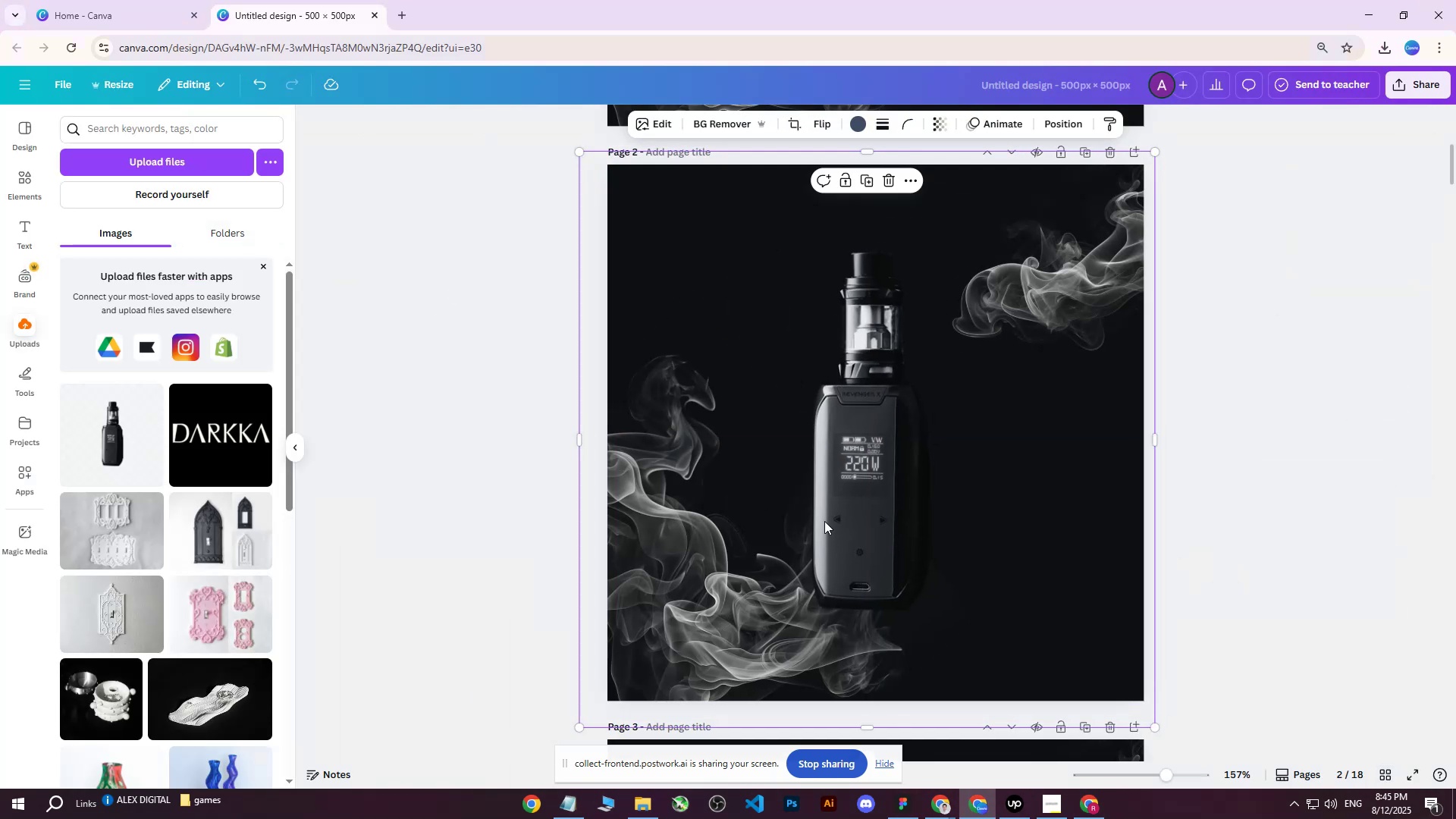 
left_click_drag(start_coordinate=[839, 507], to_coordinate=[848, 500])
 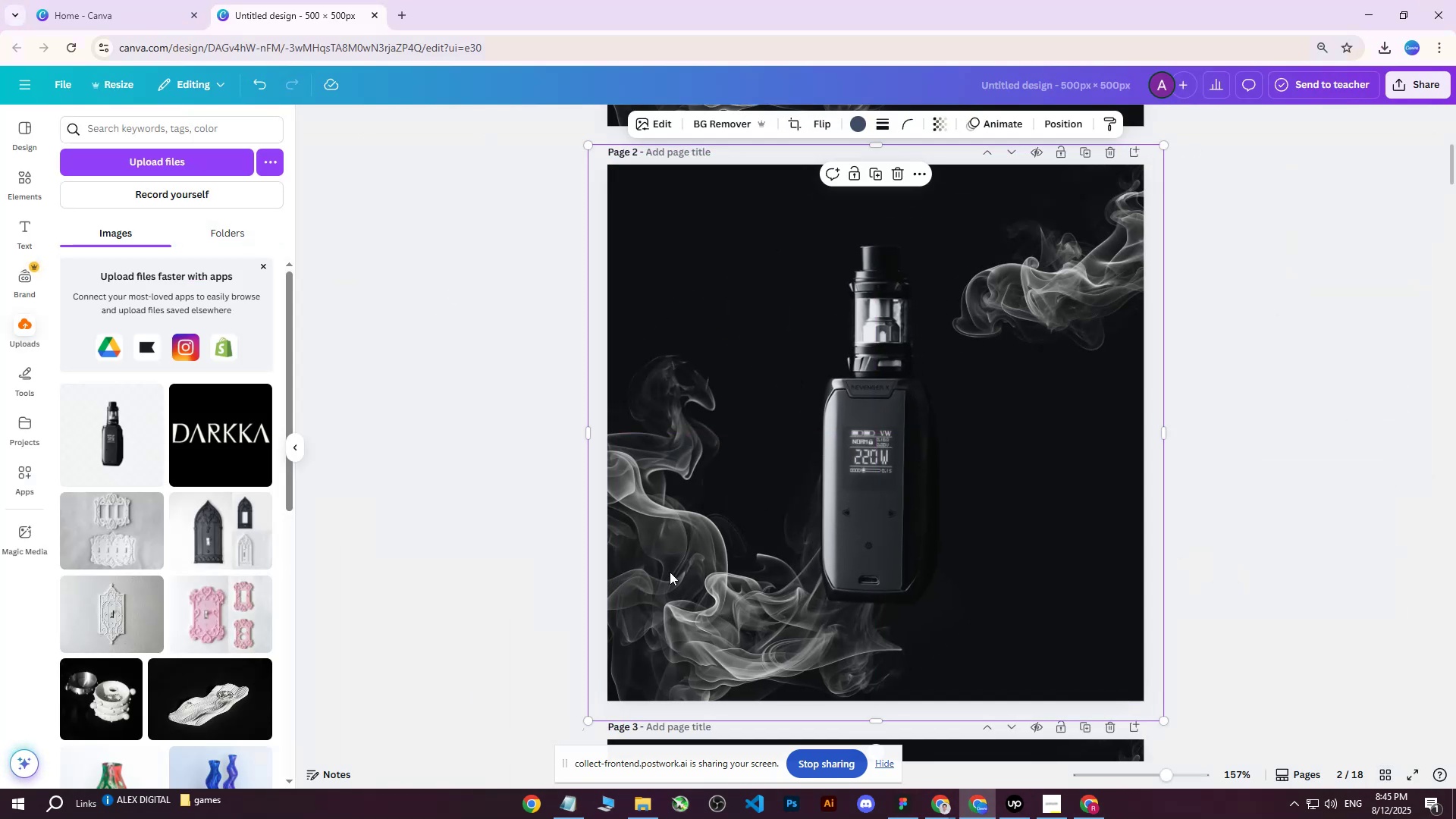 
double_click([670, 572])
 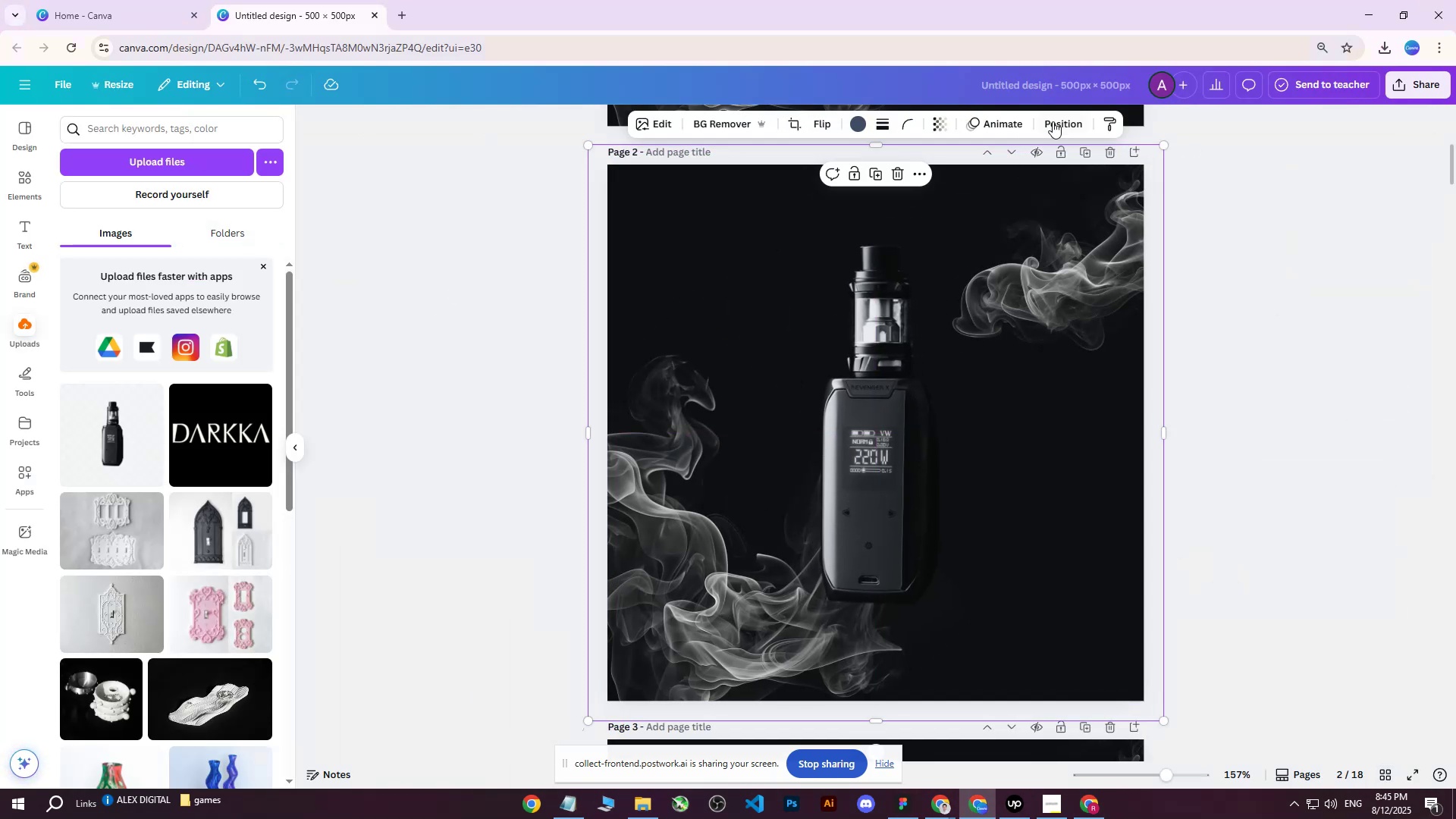 
left_click([1056, 115])
 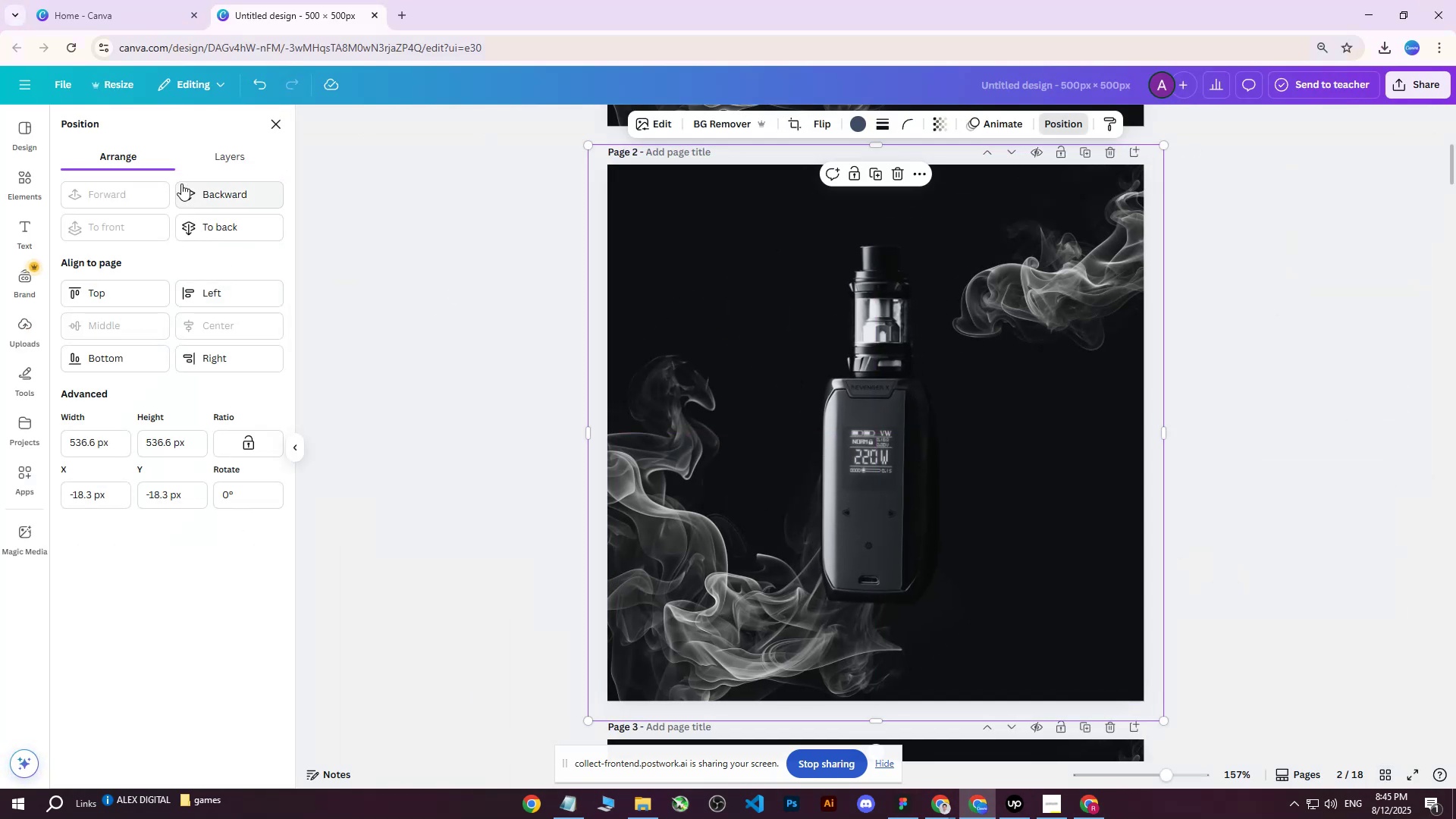 
left_click([205, 168])
 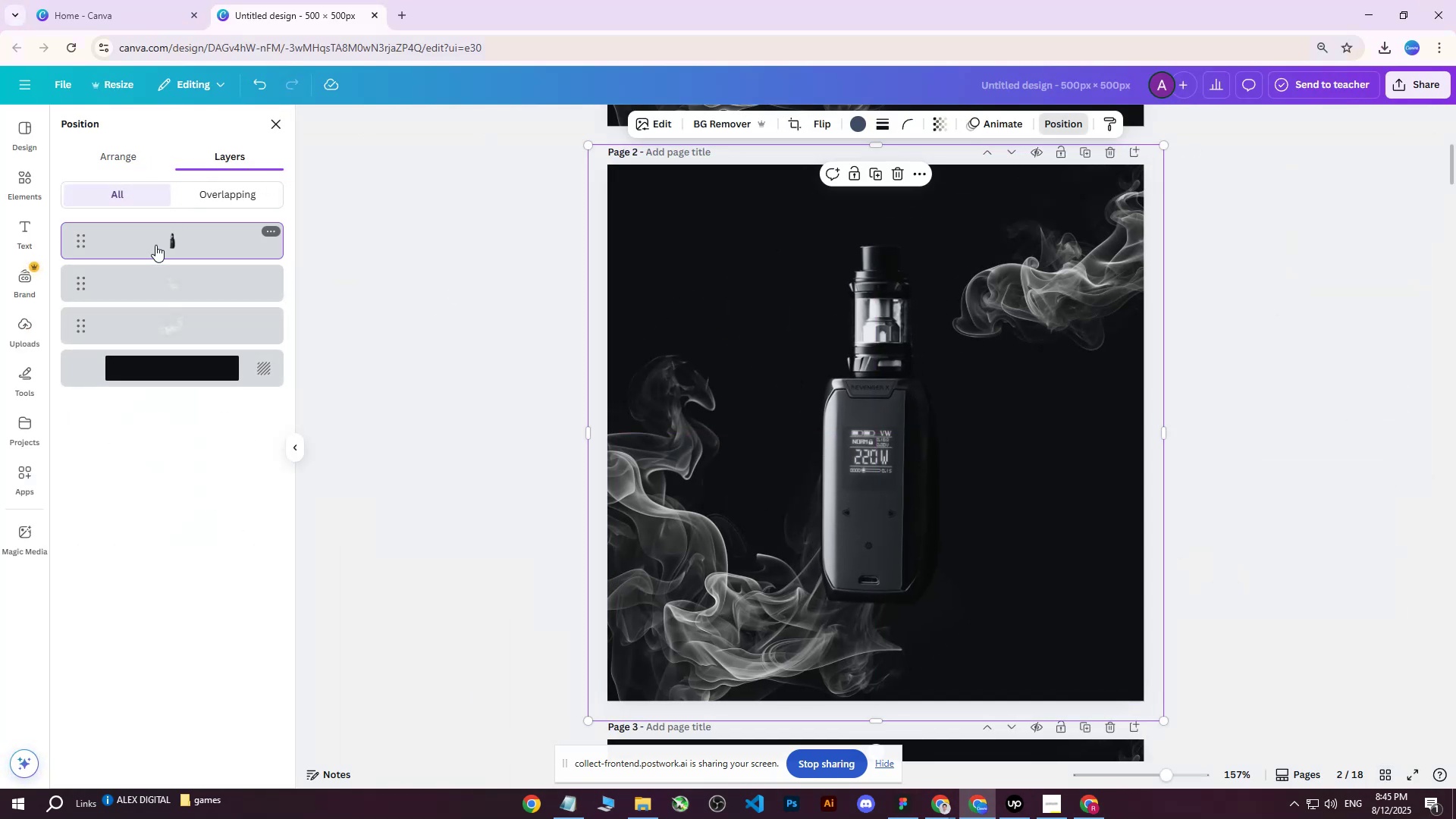 
left_click([151, 272])
 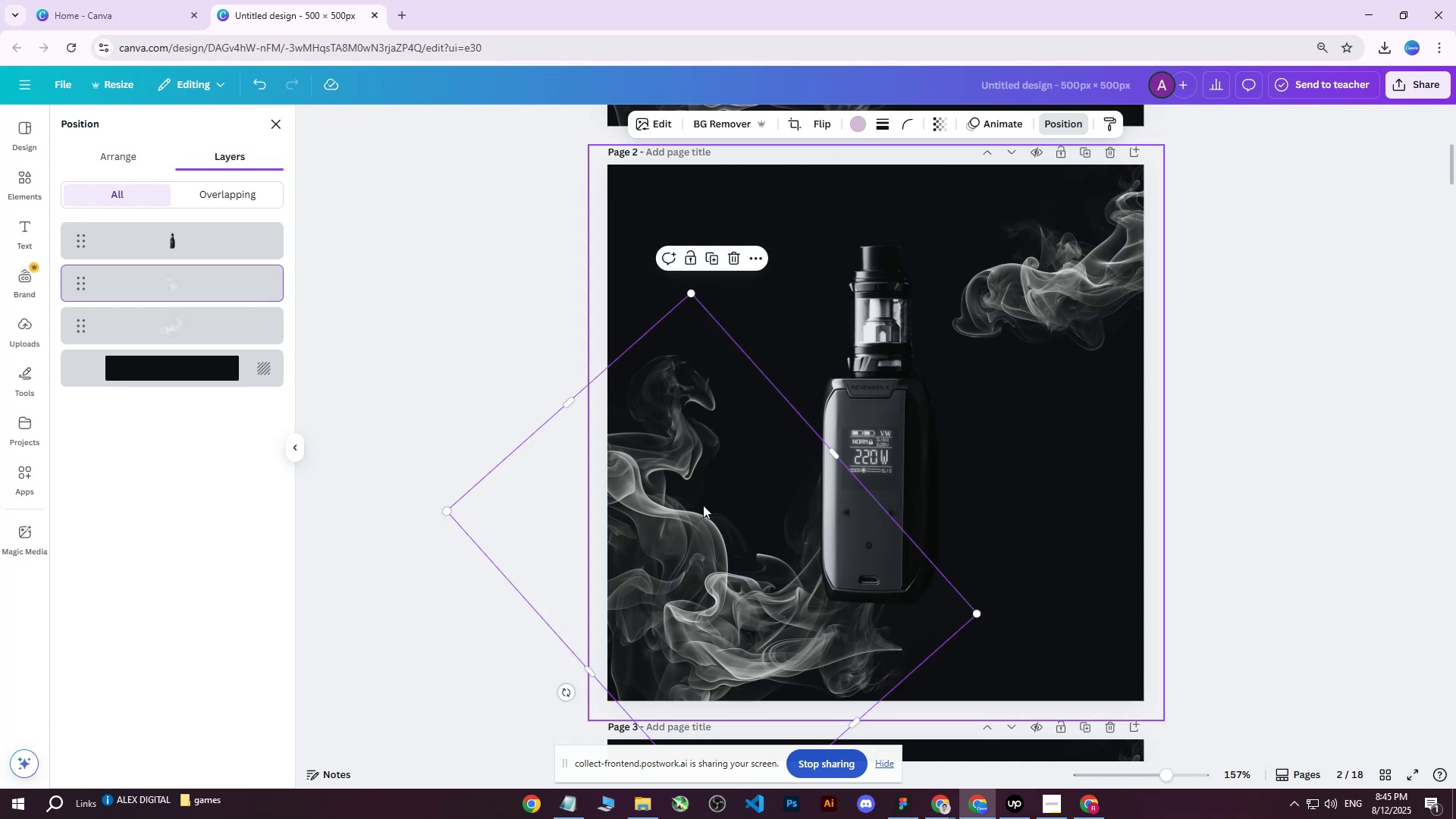 
left_click_drag(start_coordinate=[690, 519], to_coordinate=[689, 523])
 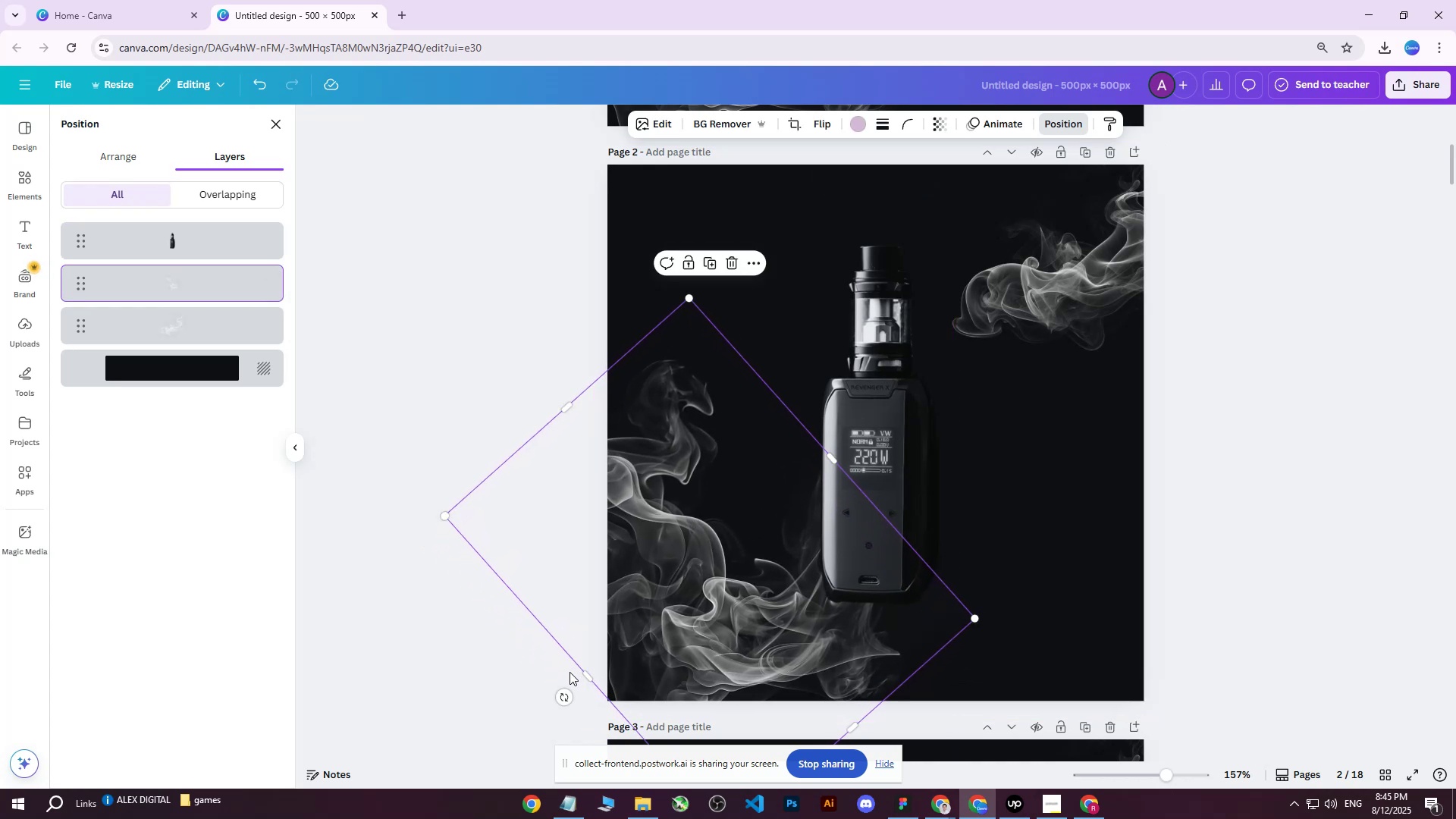 
left_click_drag(start_coordinate=[562, 695], to_coordinate=[610, 619])
 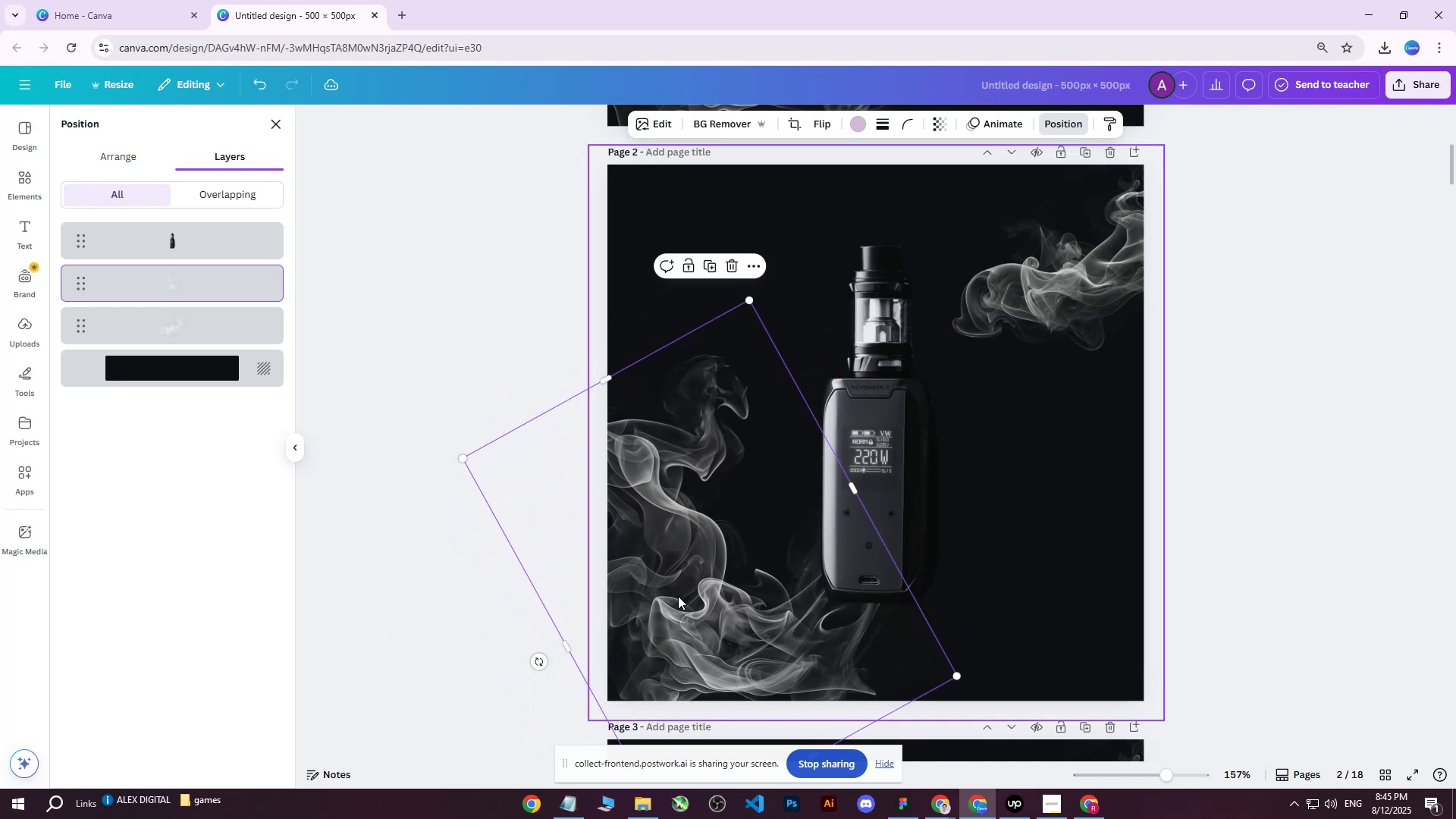 
left_click_drag(start_coordinate=[712, 586], to_coordinate=[693, 622])
 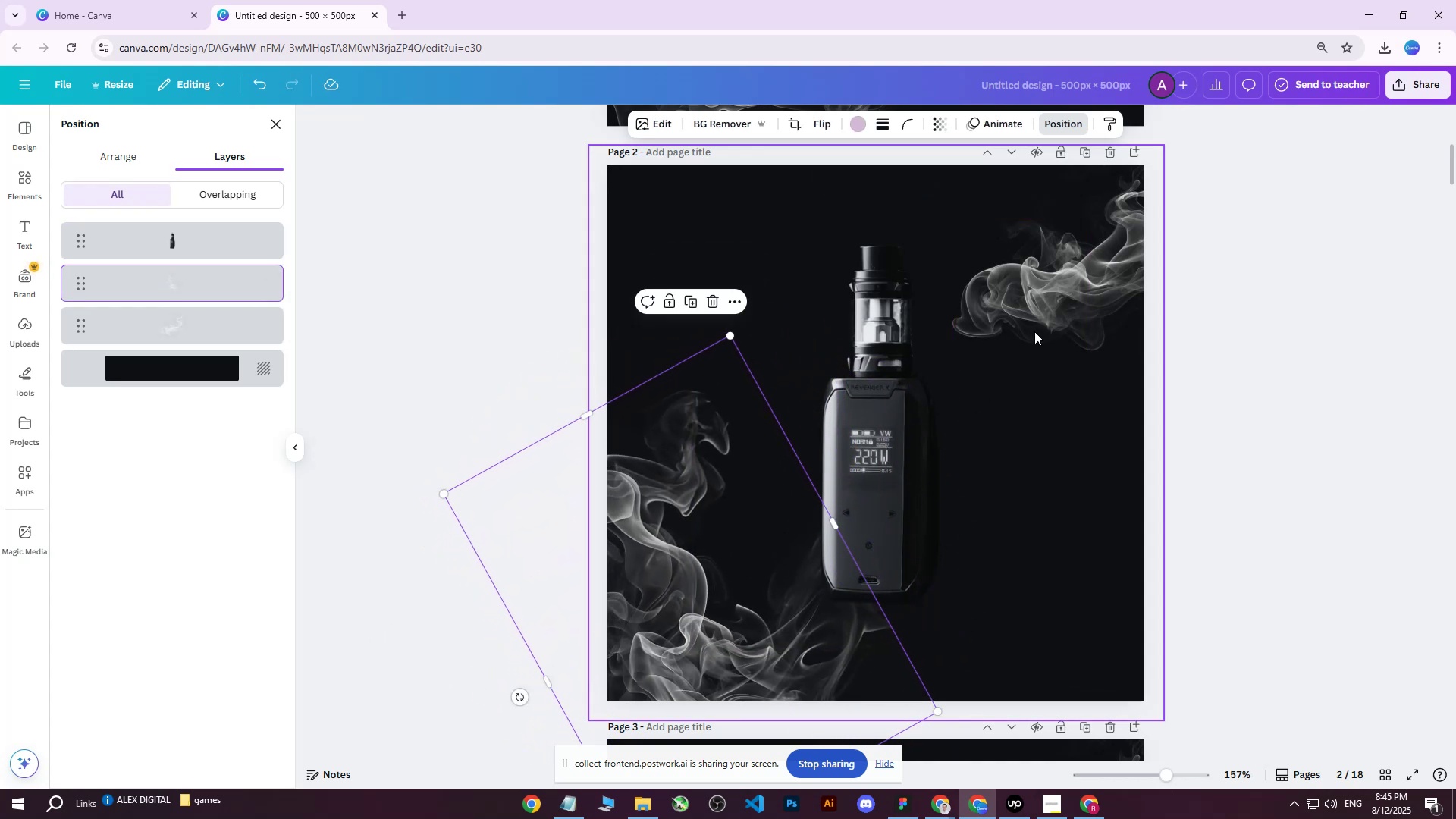 
left_click([1068, 284])
 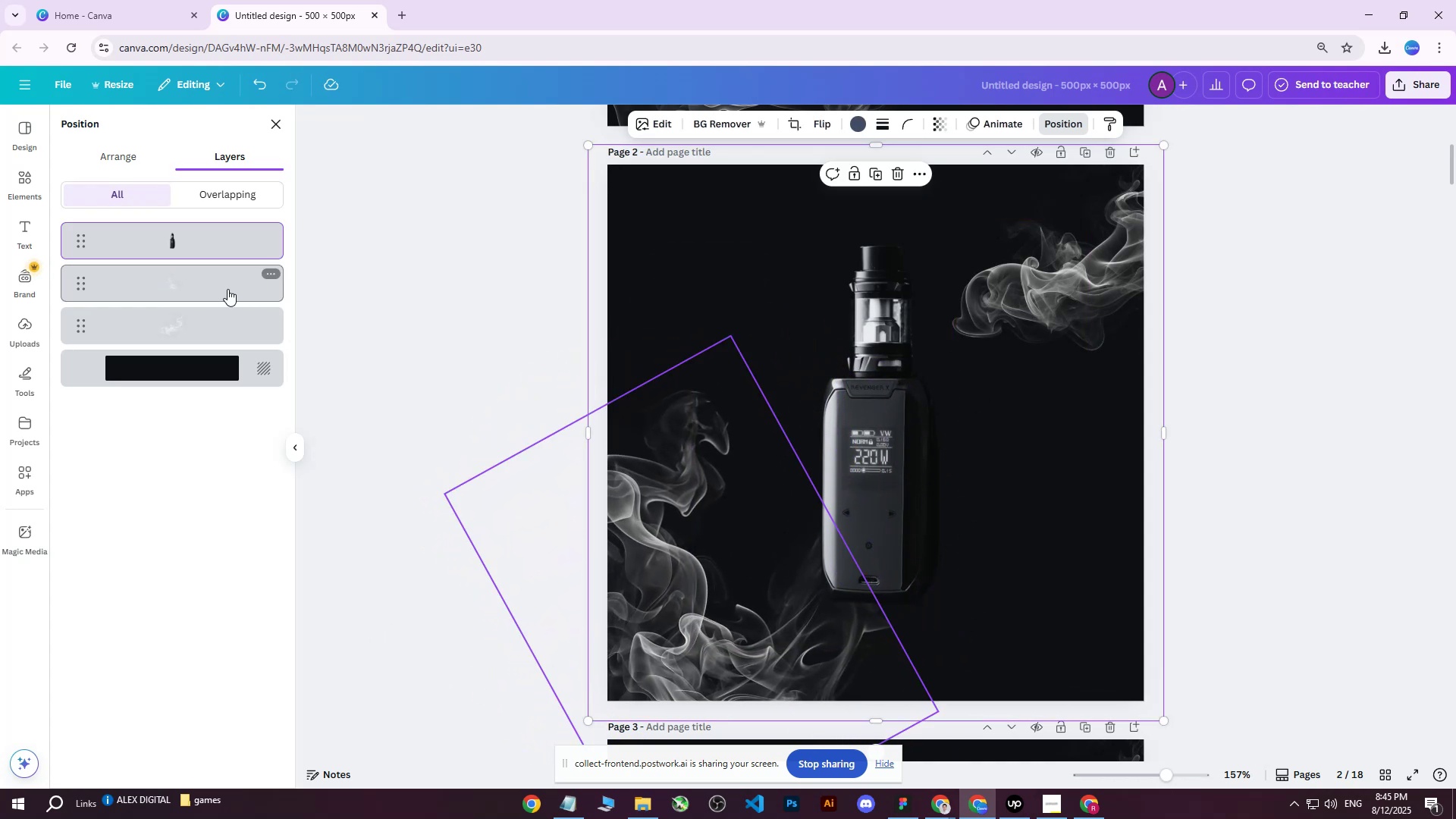 
left_click([156, 323])
 